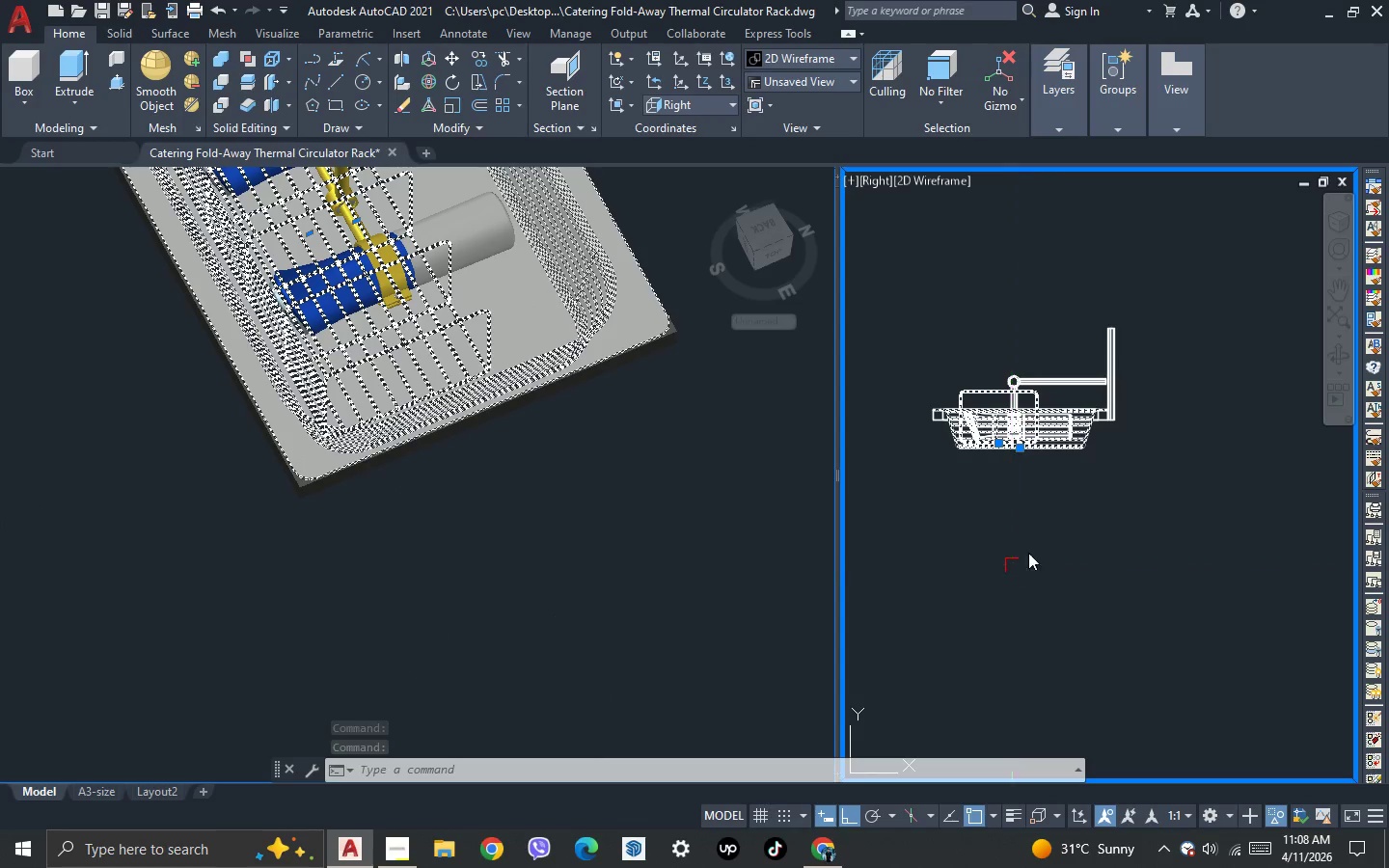 
key(Escape)
 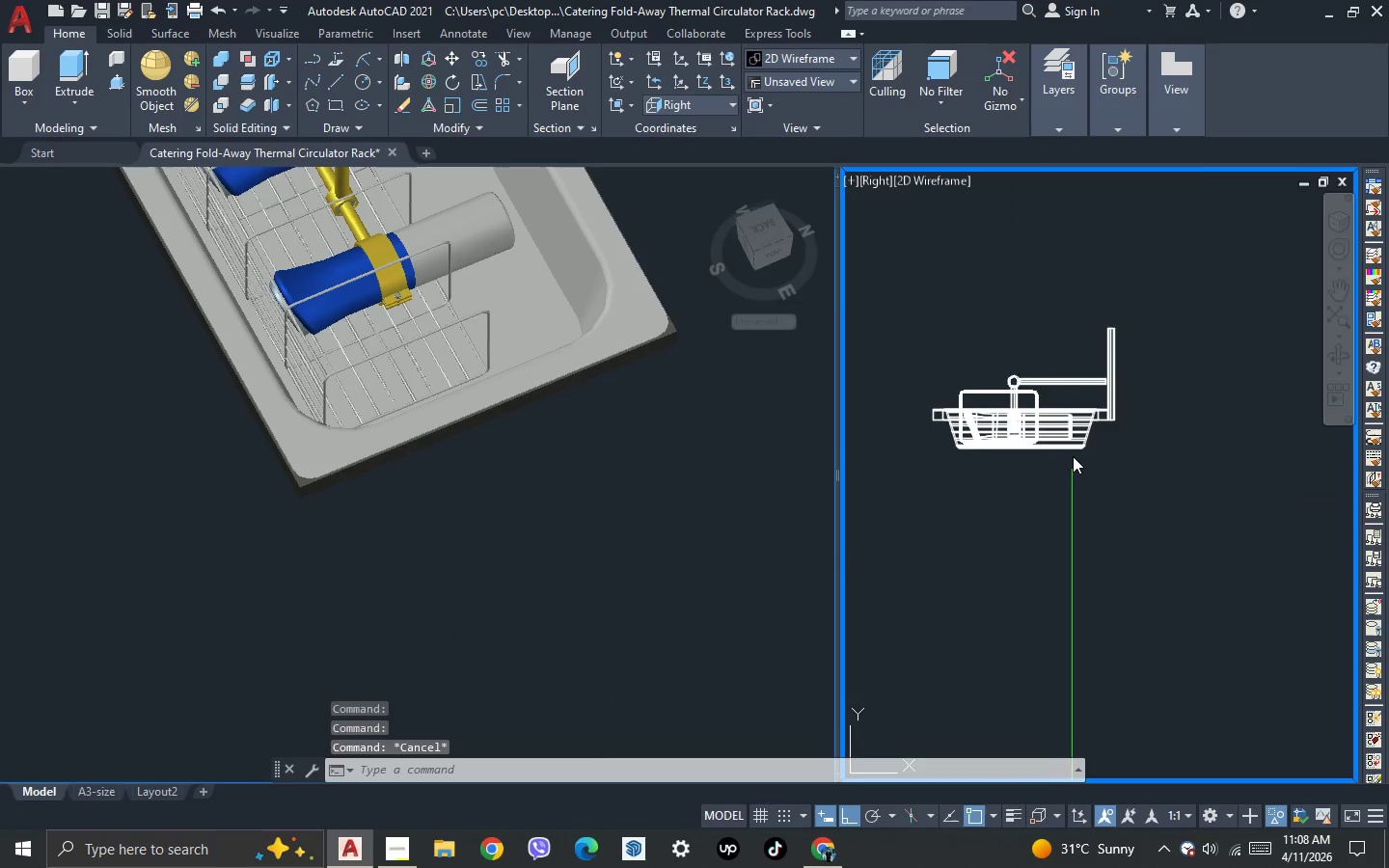 
scroll: coordinate [1077, 444], scroll_direction: up, amount: 3.0
 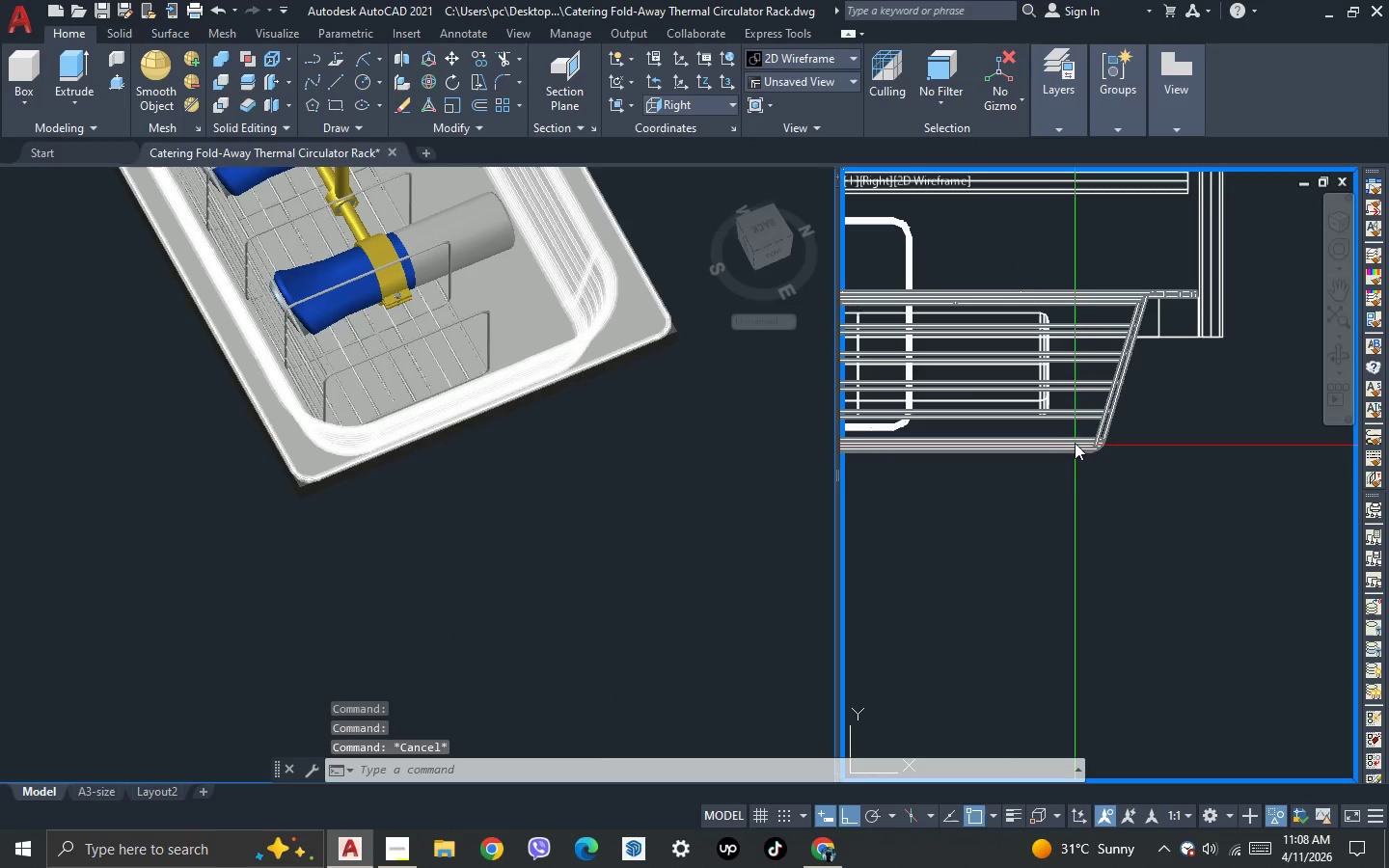 
key(L)
 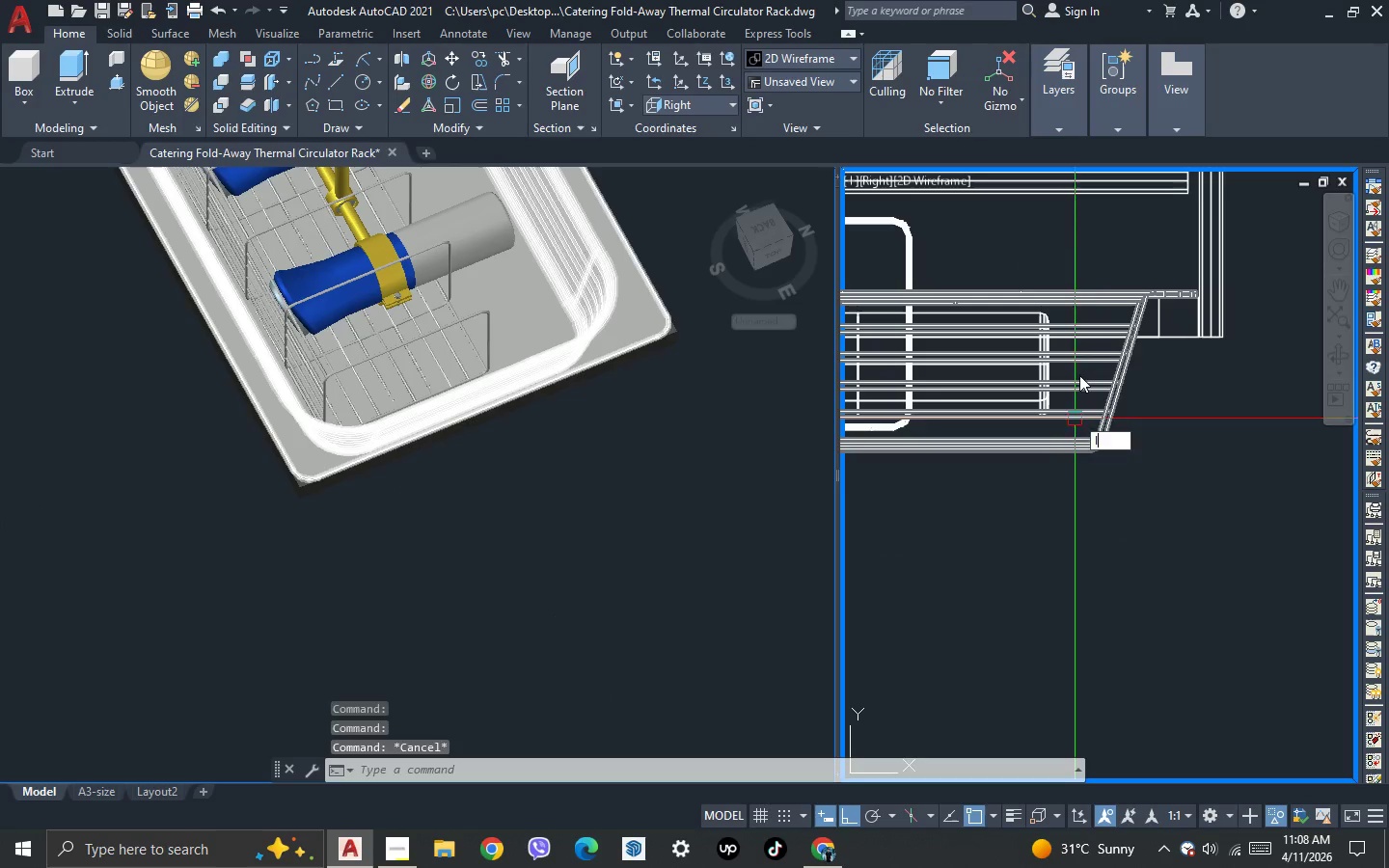 
key(Space)
 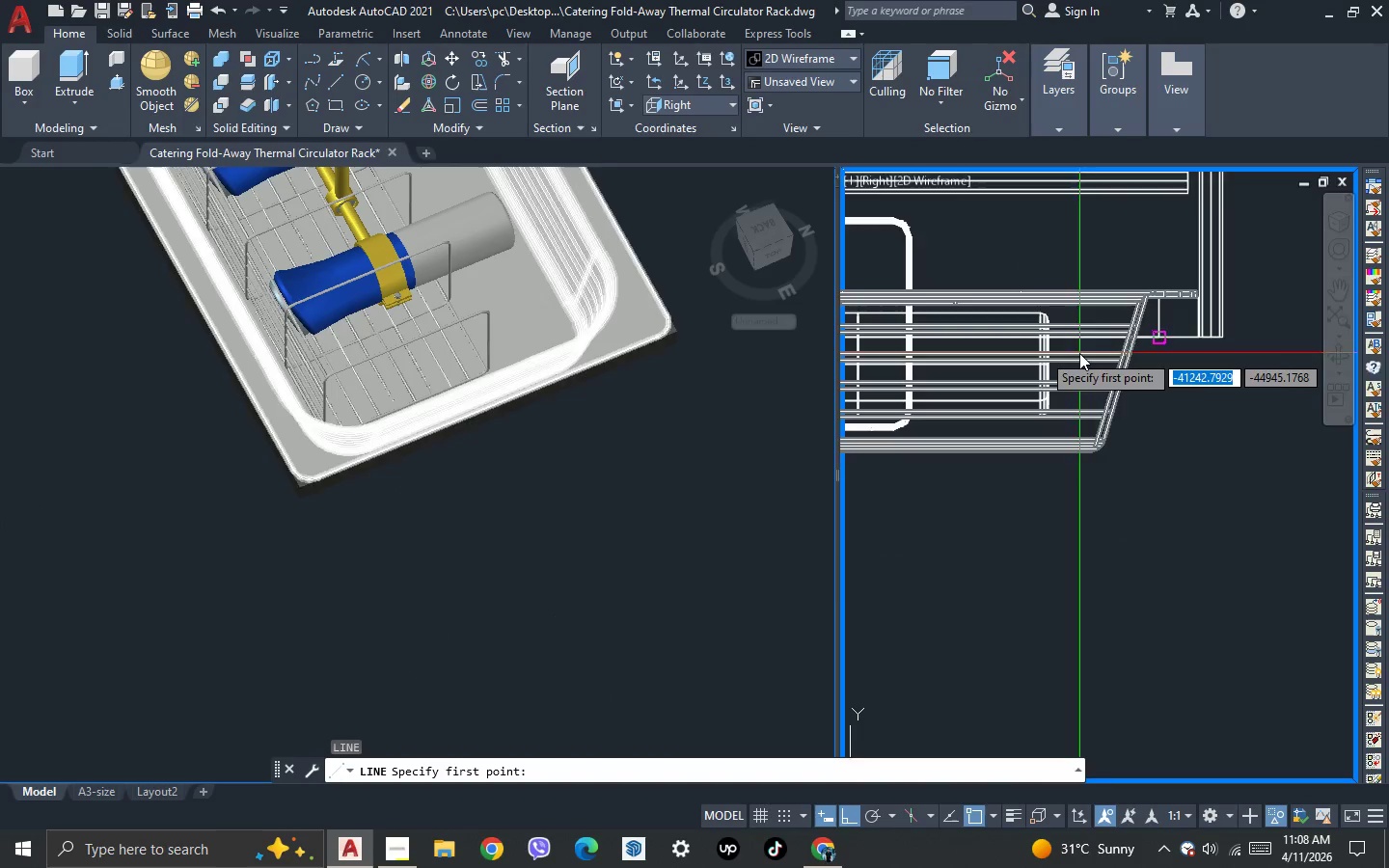 
scroll: coordinate [1079, 353], scroll_direction: up, amount: 2.0
 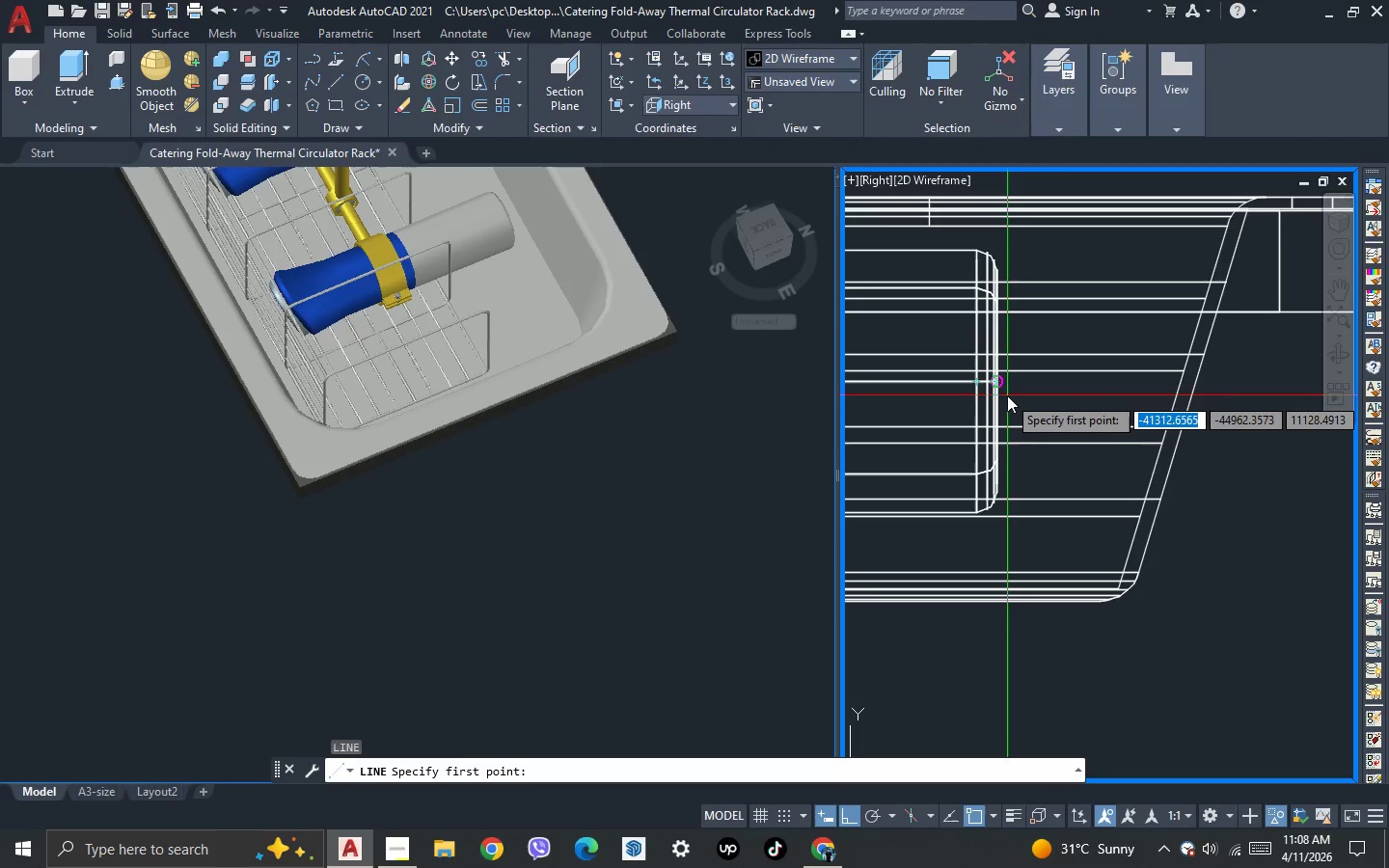 
left_click_drag(start_coordinate=[1005, 393], to_coordinate=[1010, 418])
 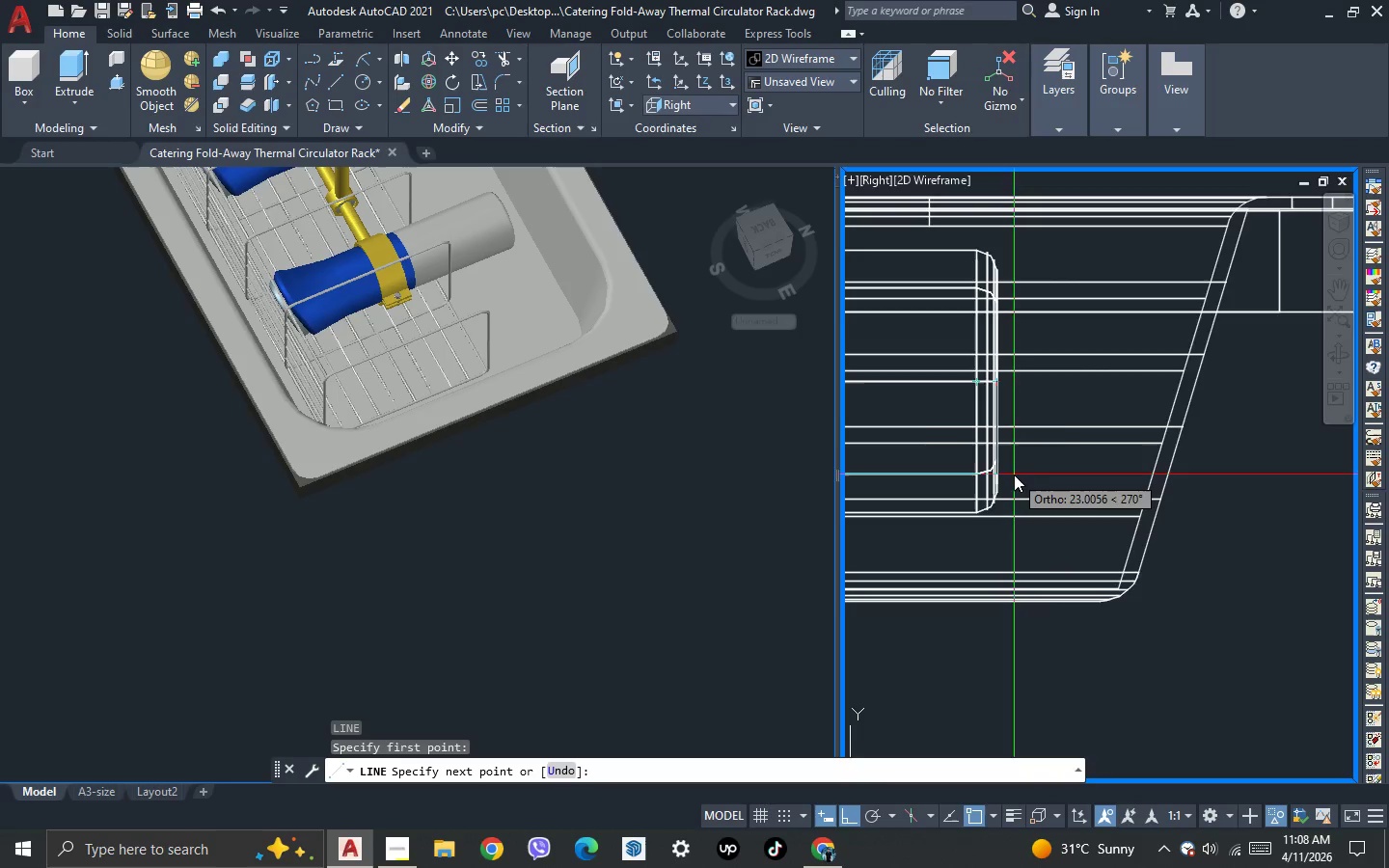 
scroll: coordinate [1014, 475], scroll_direction: down, amount: 3.0
 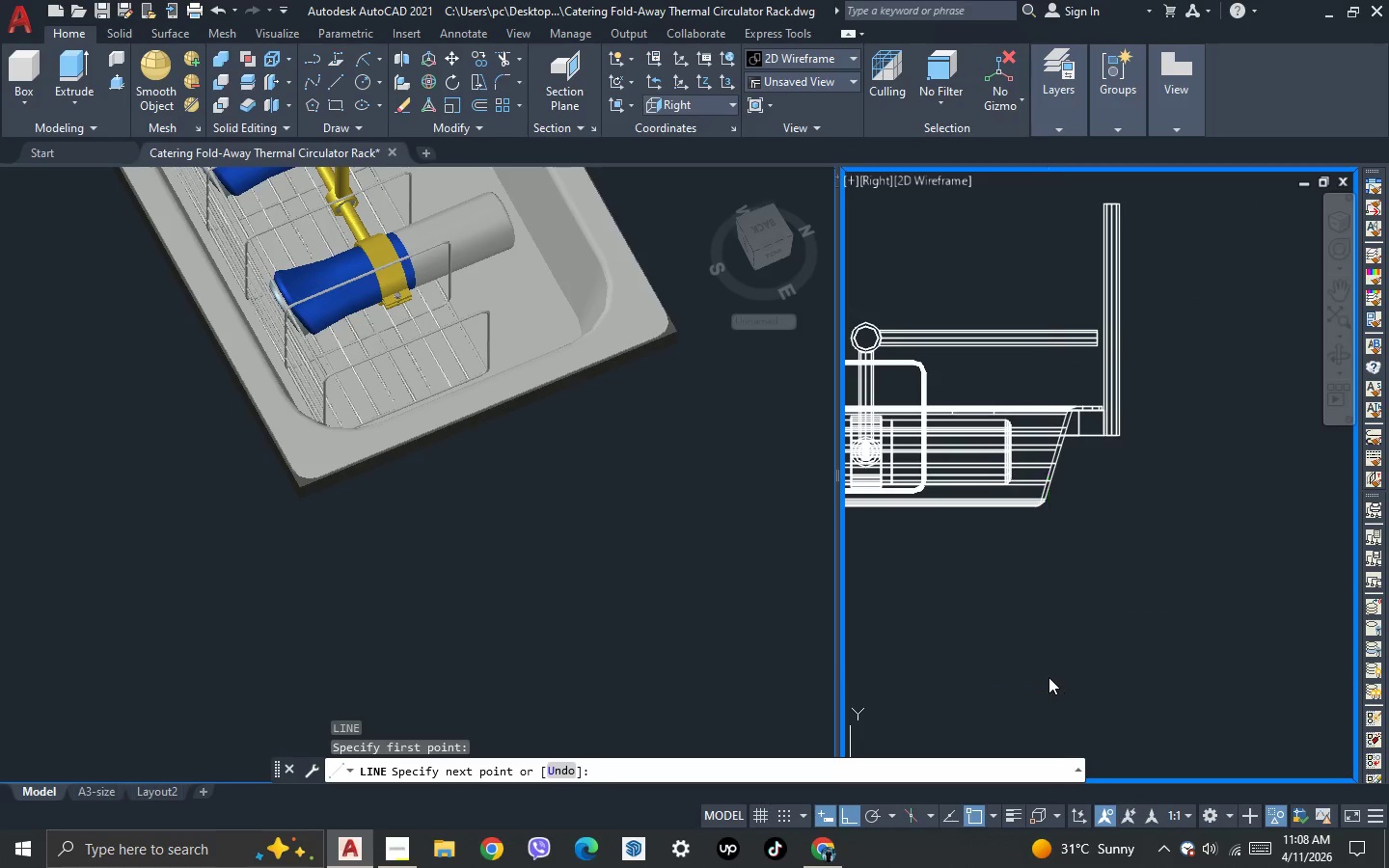 
key(Escape)
 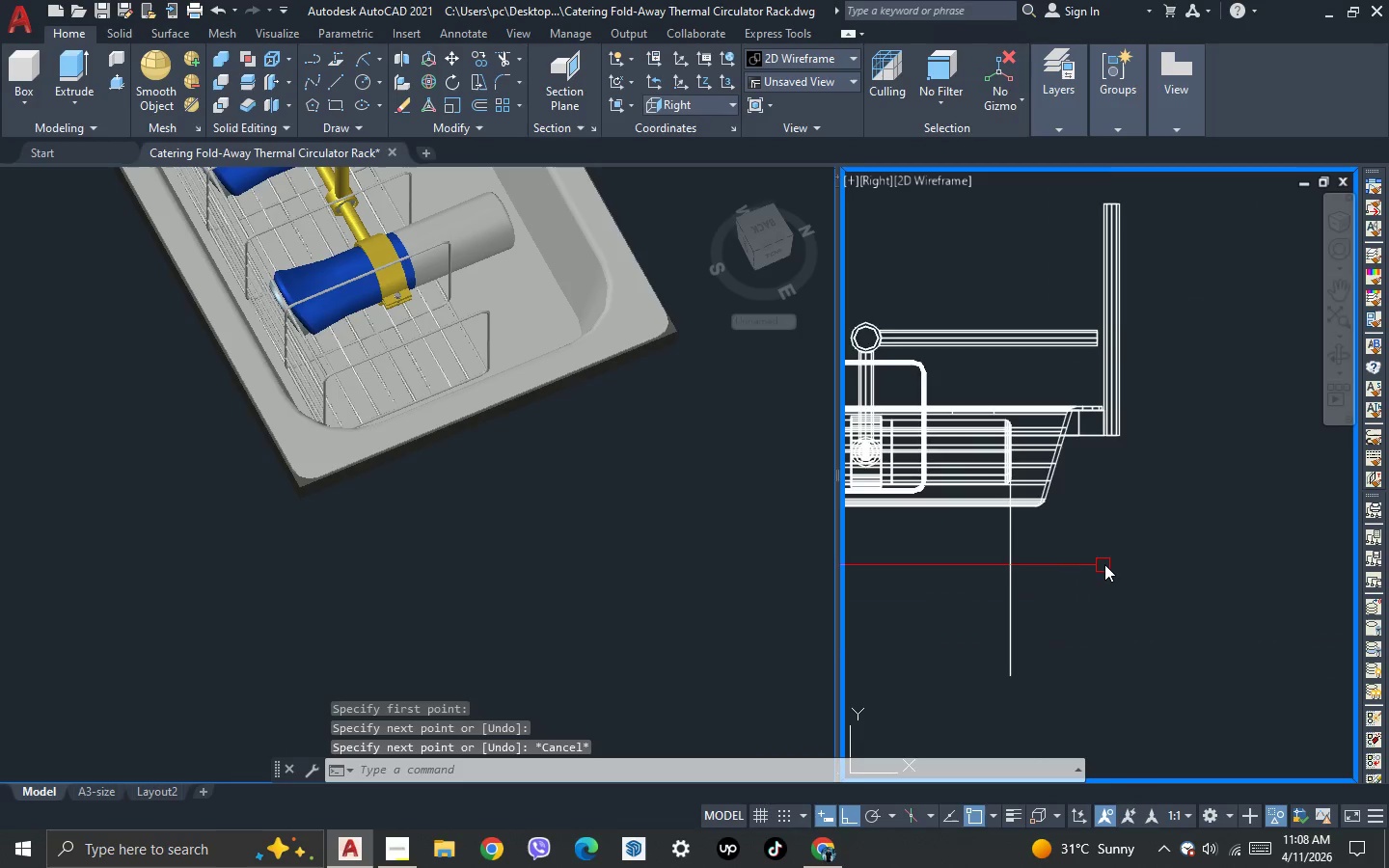 
scroll: coordinate [1105, 563], scroll_direction: down, amount: 3.0
 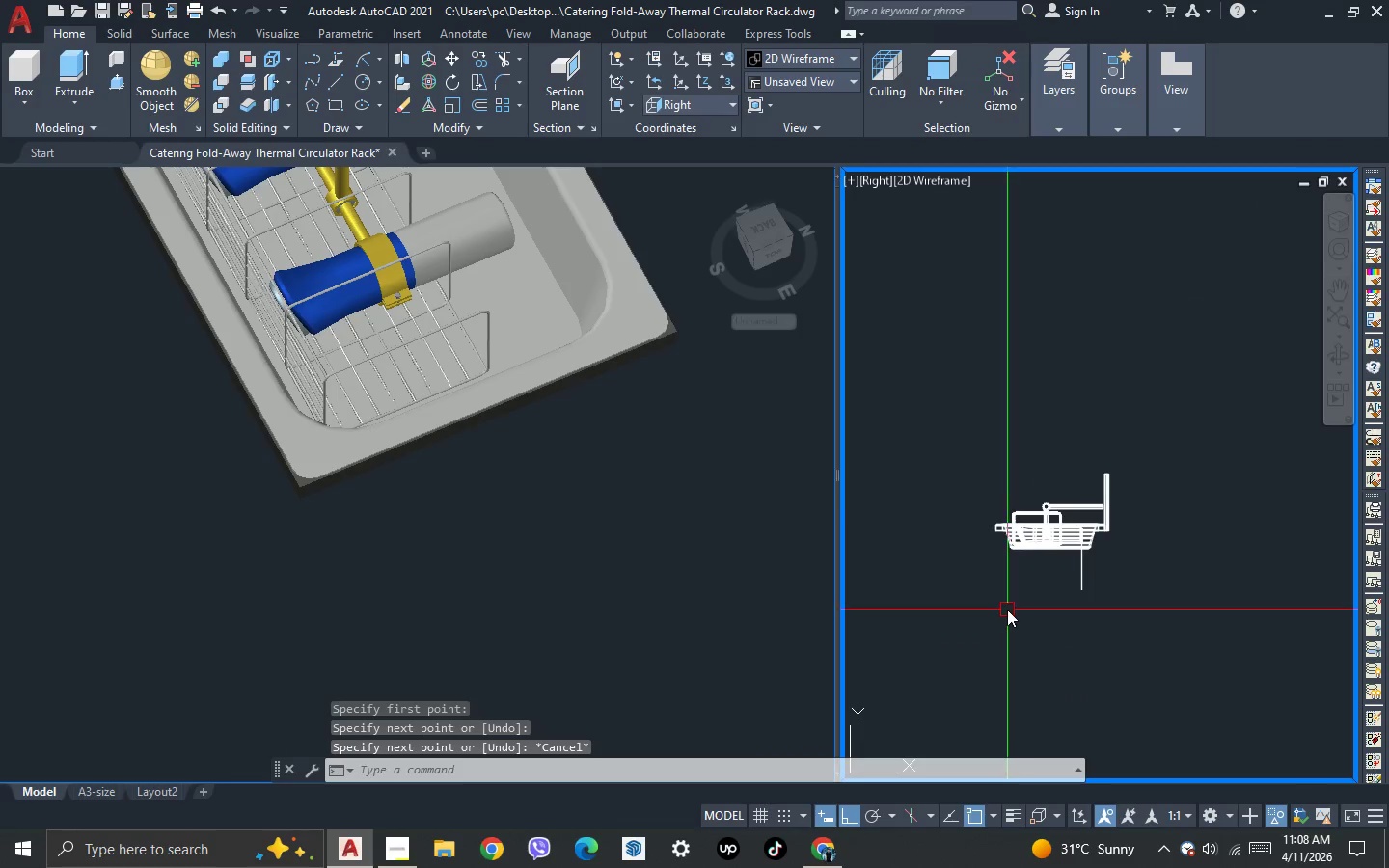 
scroll: coordinate [1007, 610], scroll_direction: up, amount: 2.0
 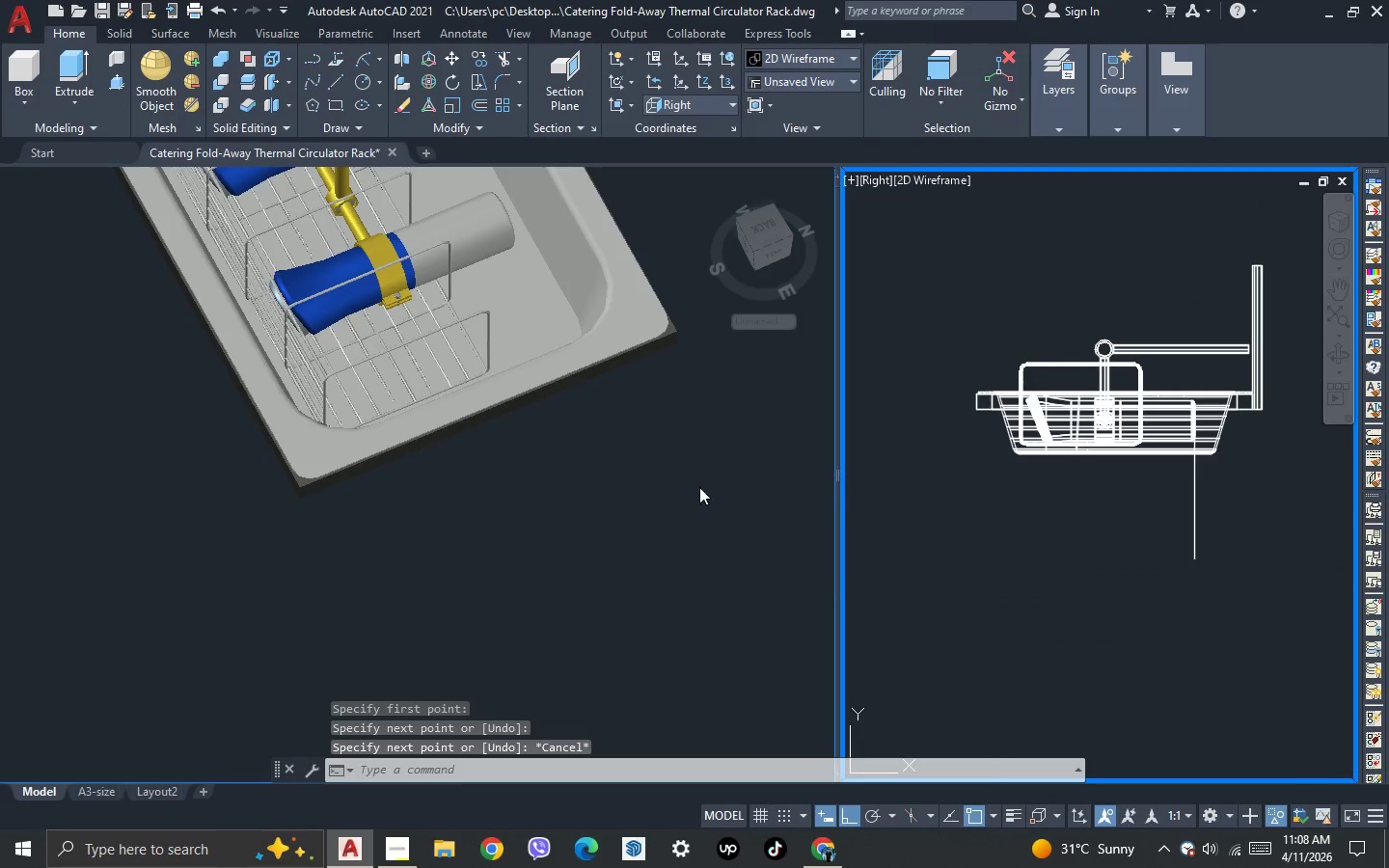 
left_click([643, 475])
 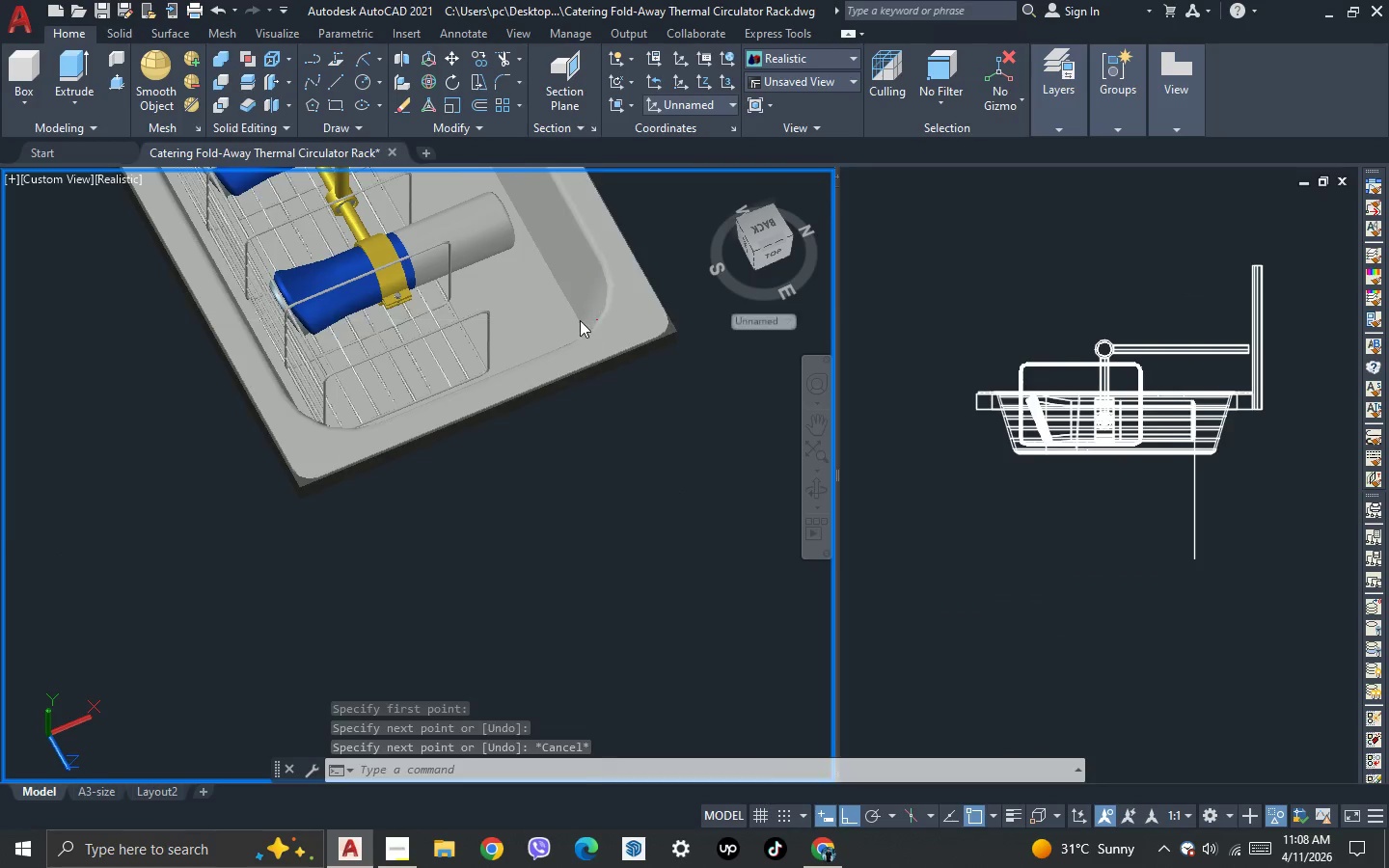 
left_click([467, 331])
 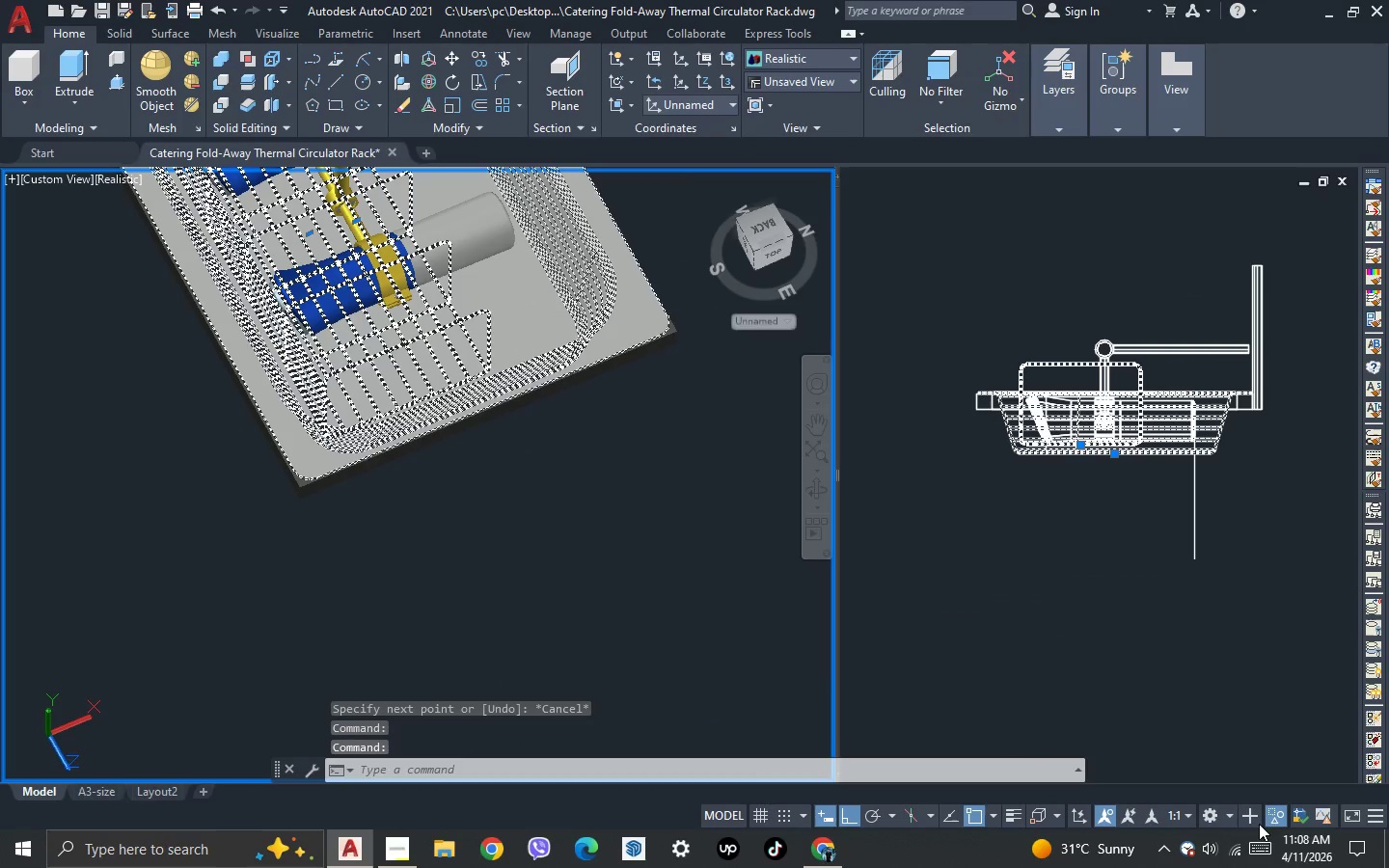 
left_click([1267, 819])
 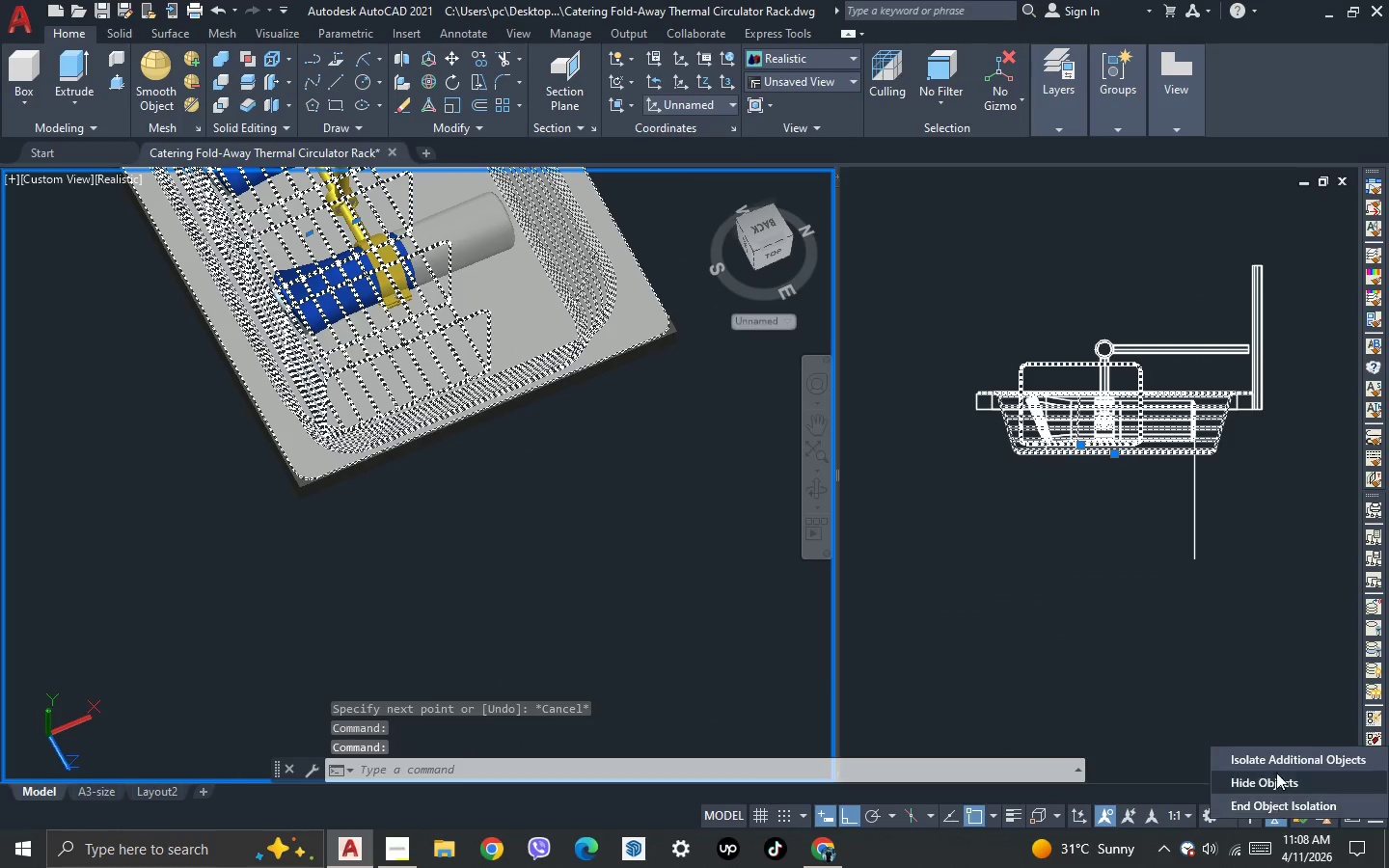 
left_click([1276, 772])
 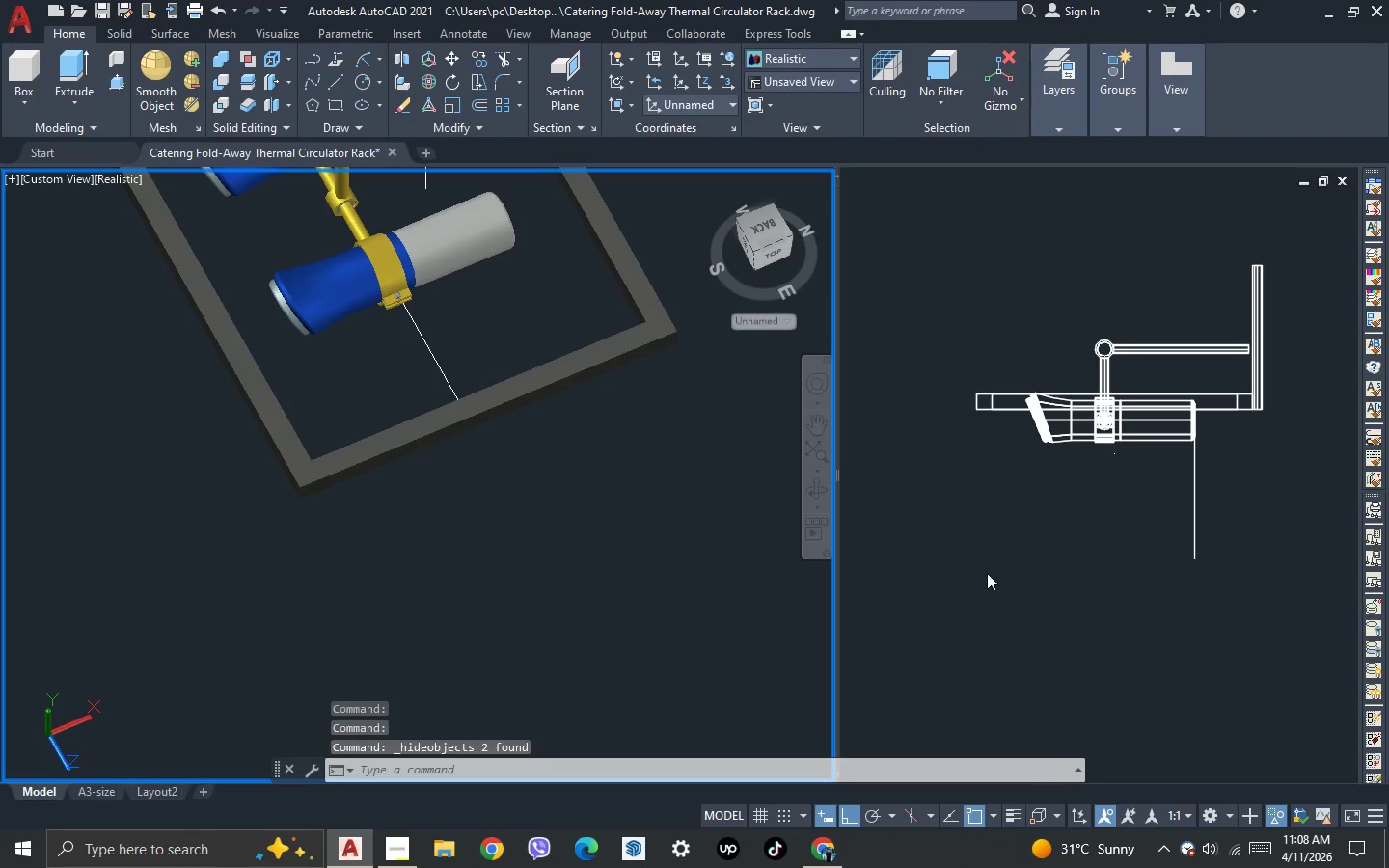 
left_click([947, 584])
 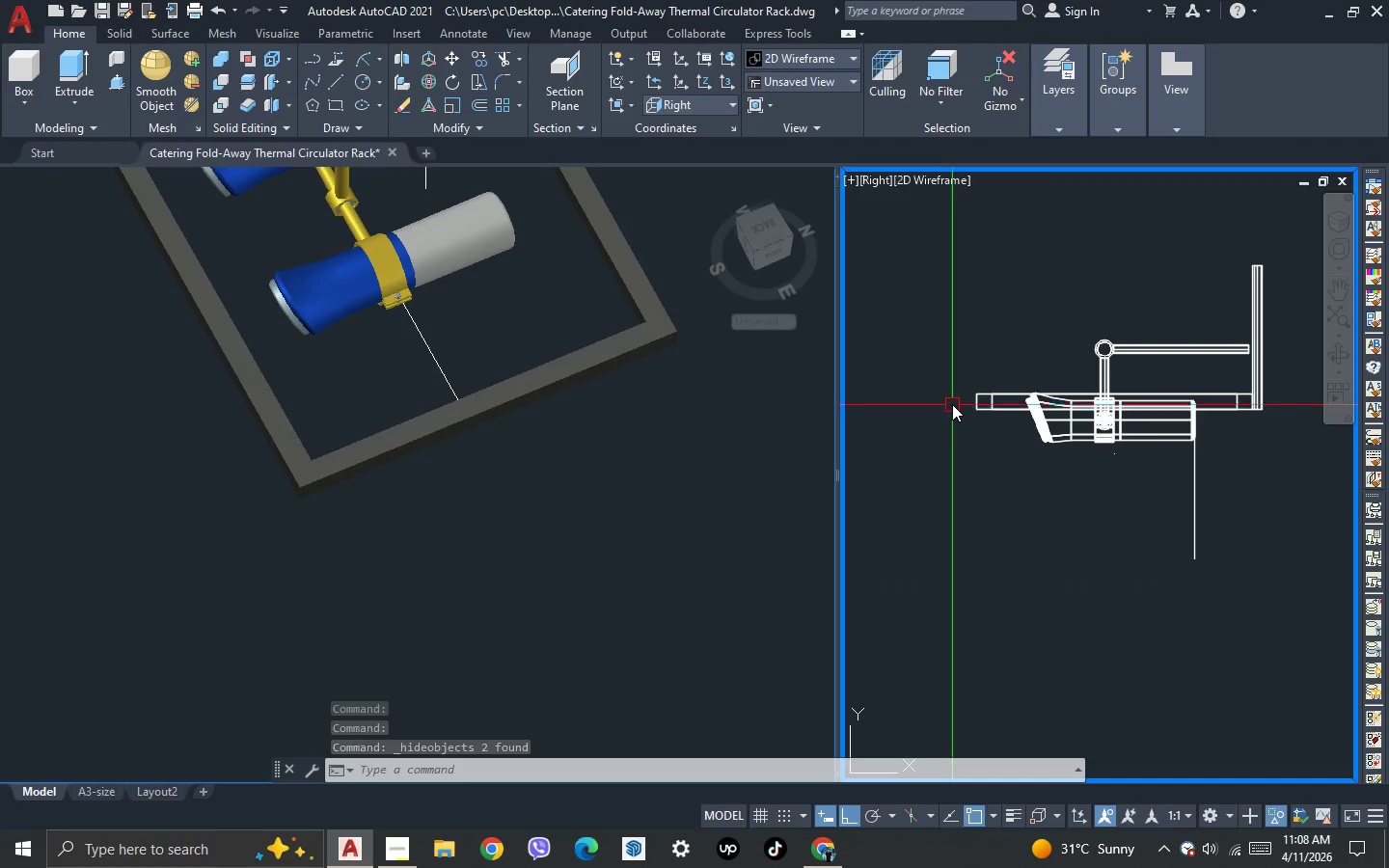 
left_click([977, 400])
 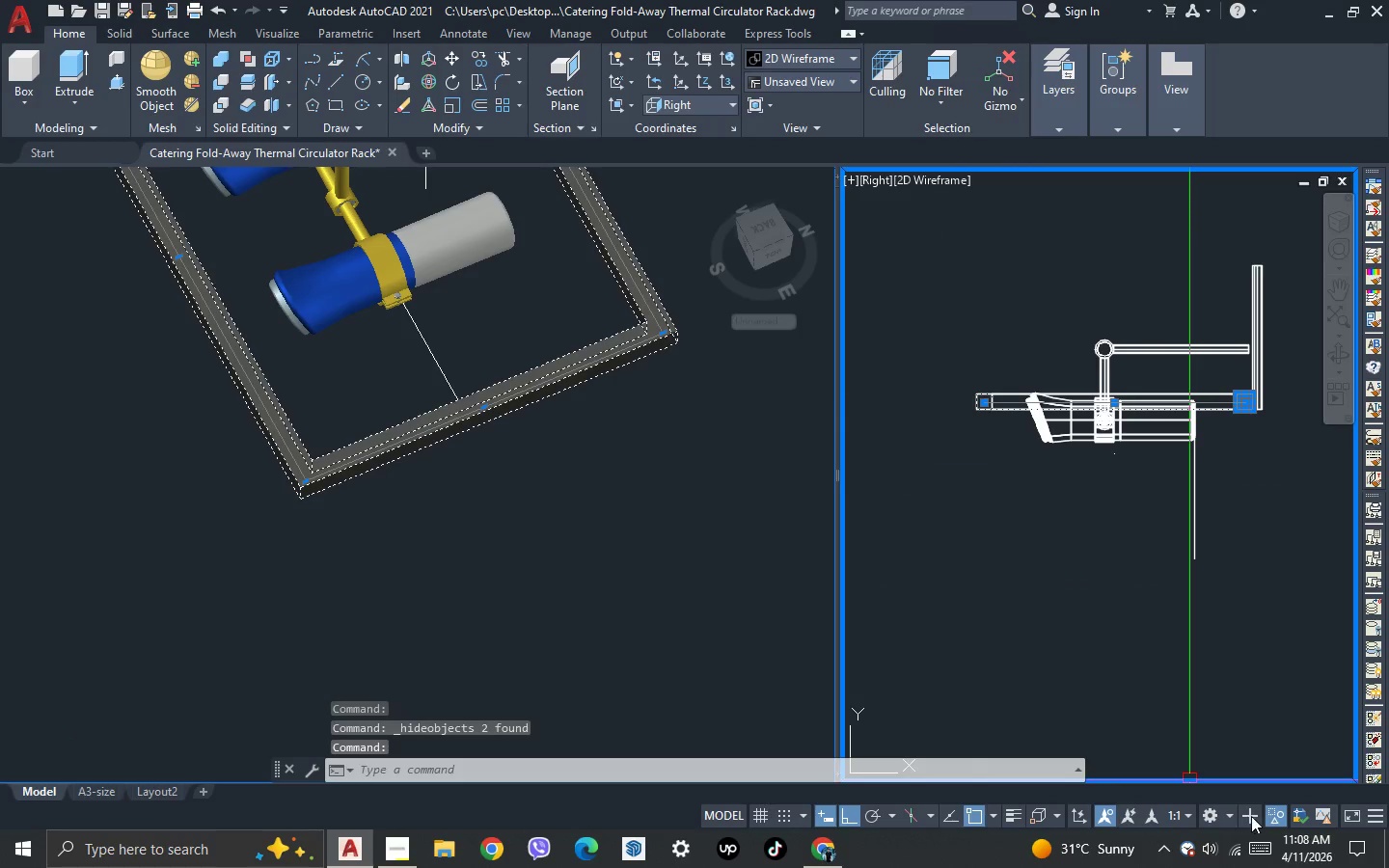 
left_click([1273, 818])
 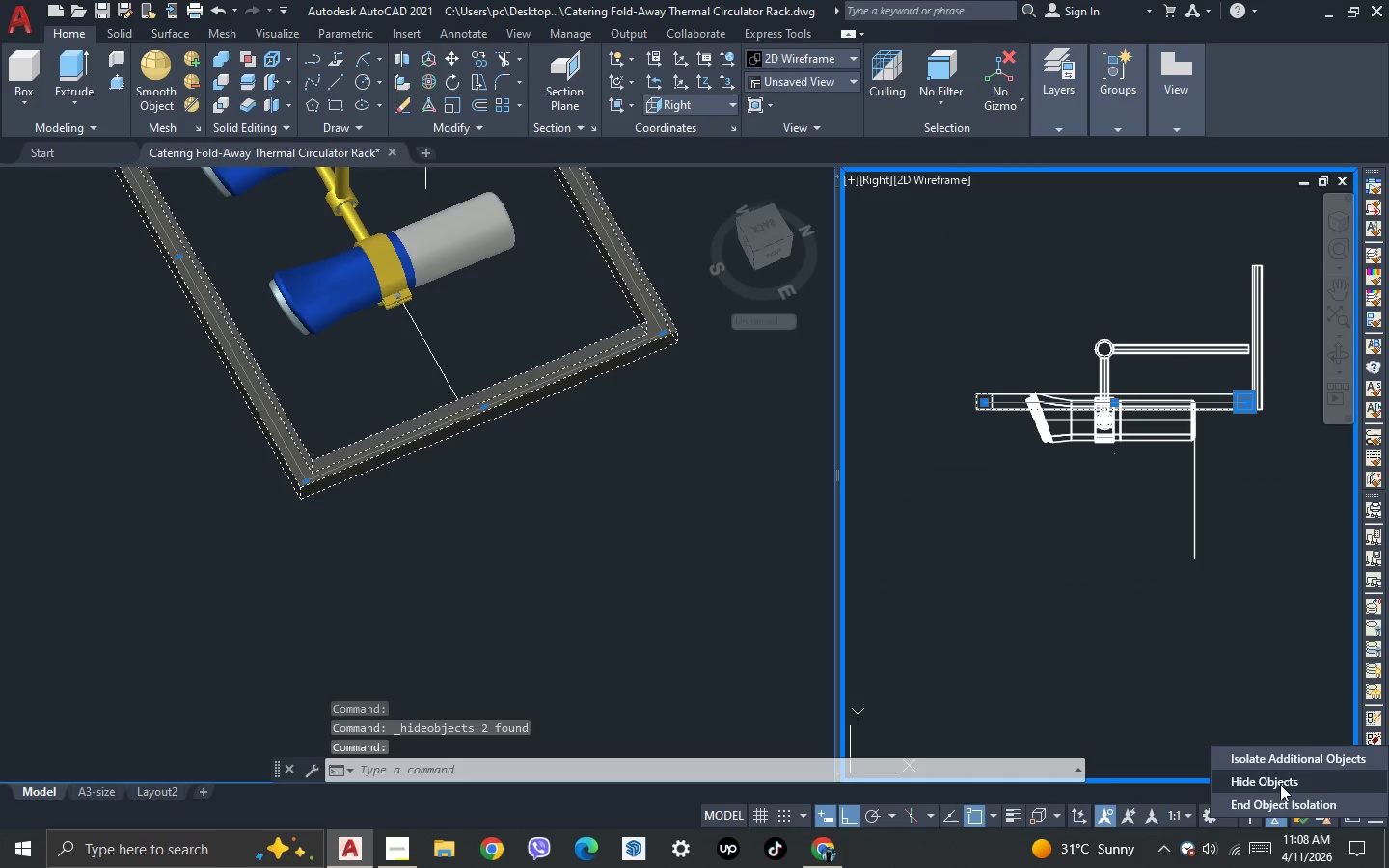 
left_click([1278, 778])
 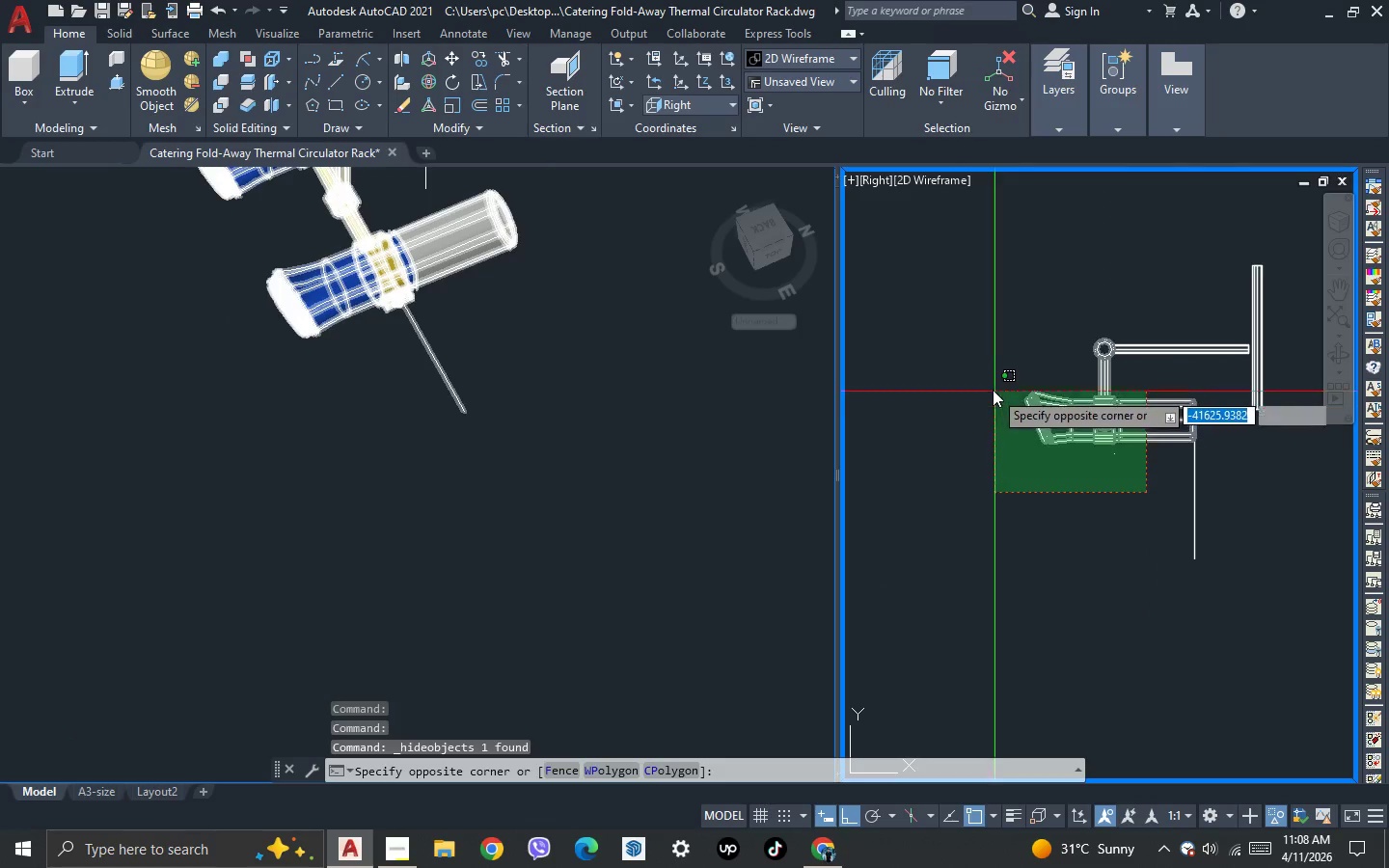 
wait(5.41)
 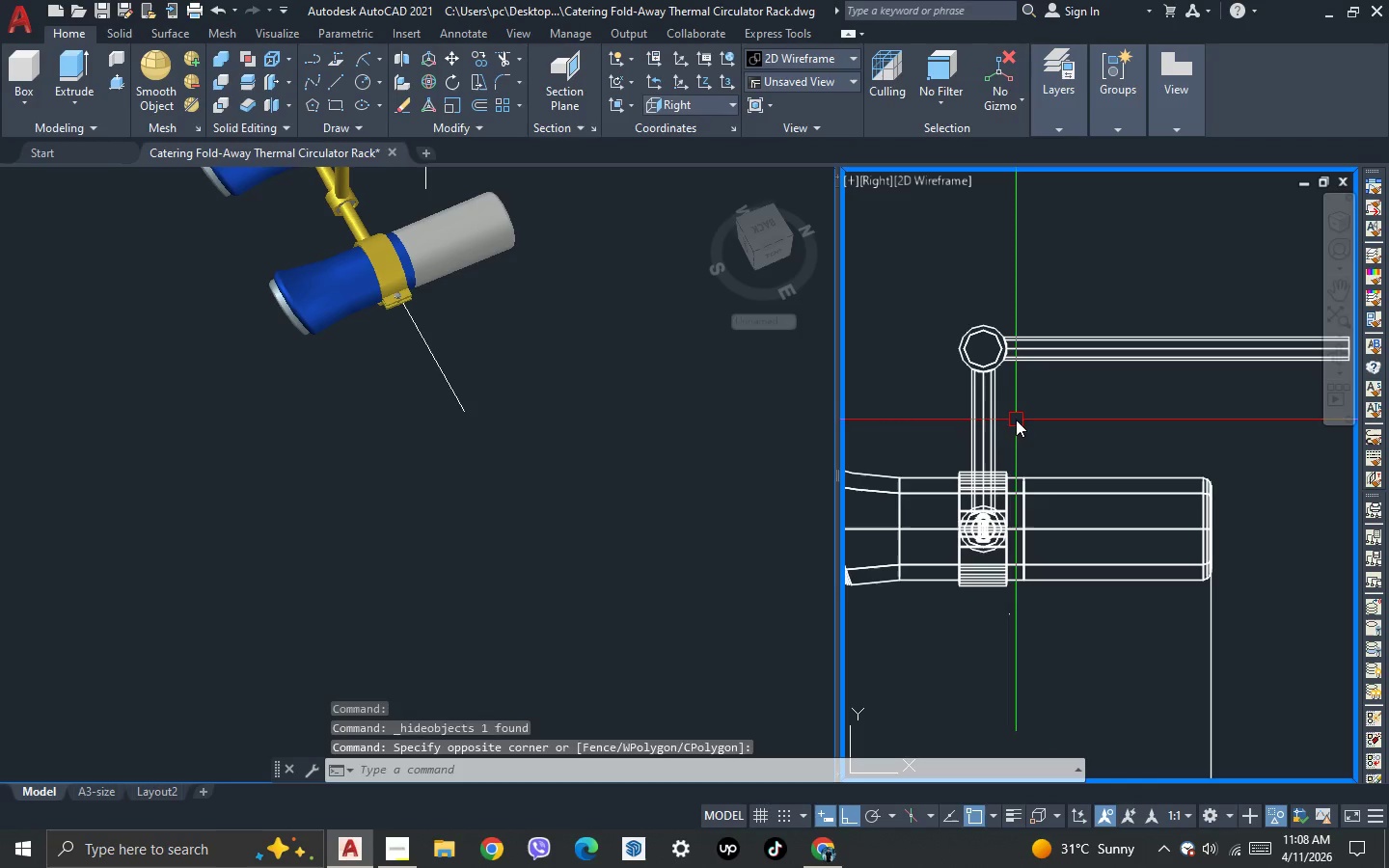 
key(Escape)
 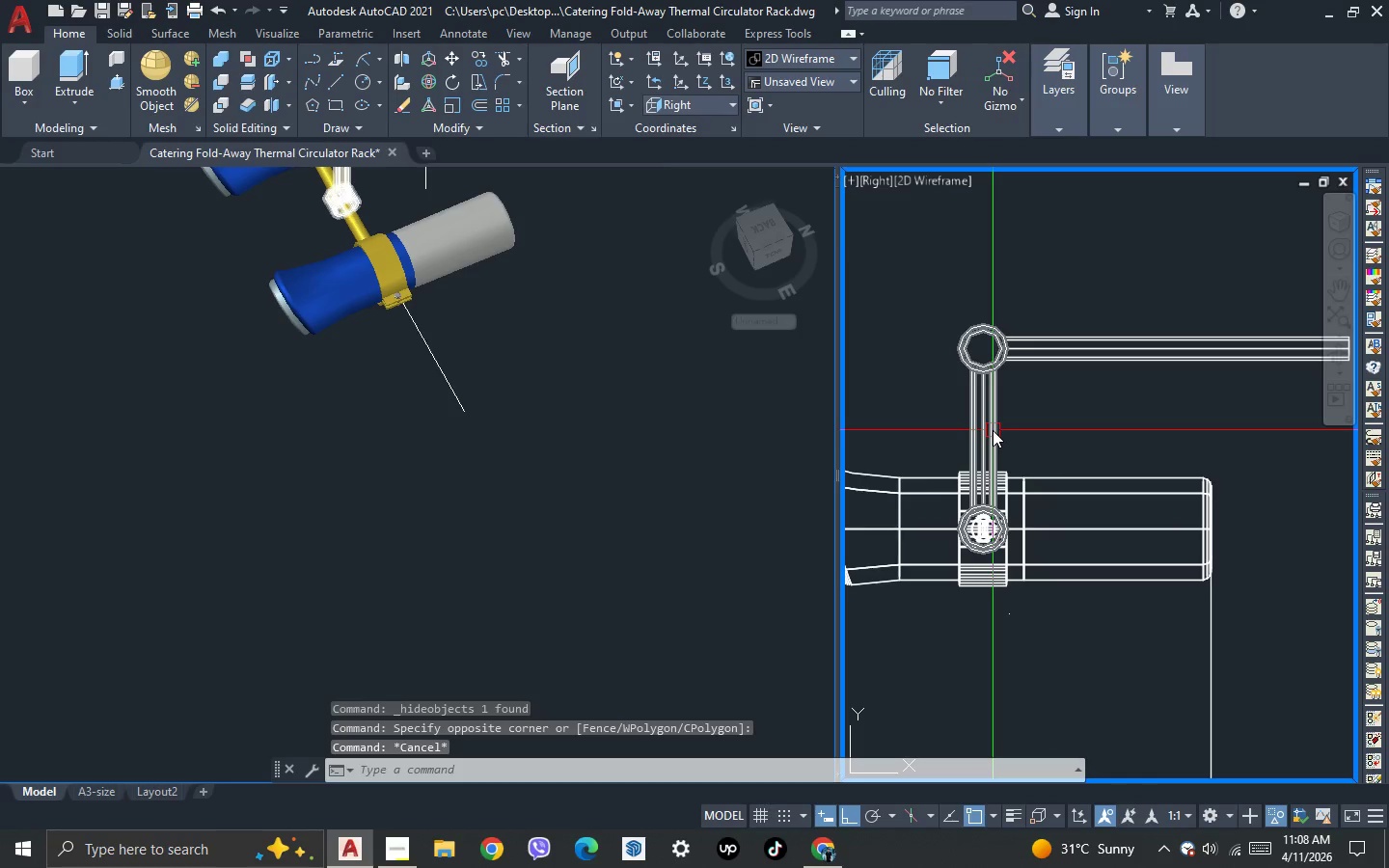 
scroll: coordinate [1070, 388], scroll_direction: up, amount: 2.0
 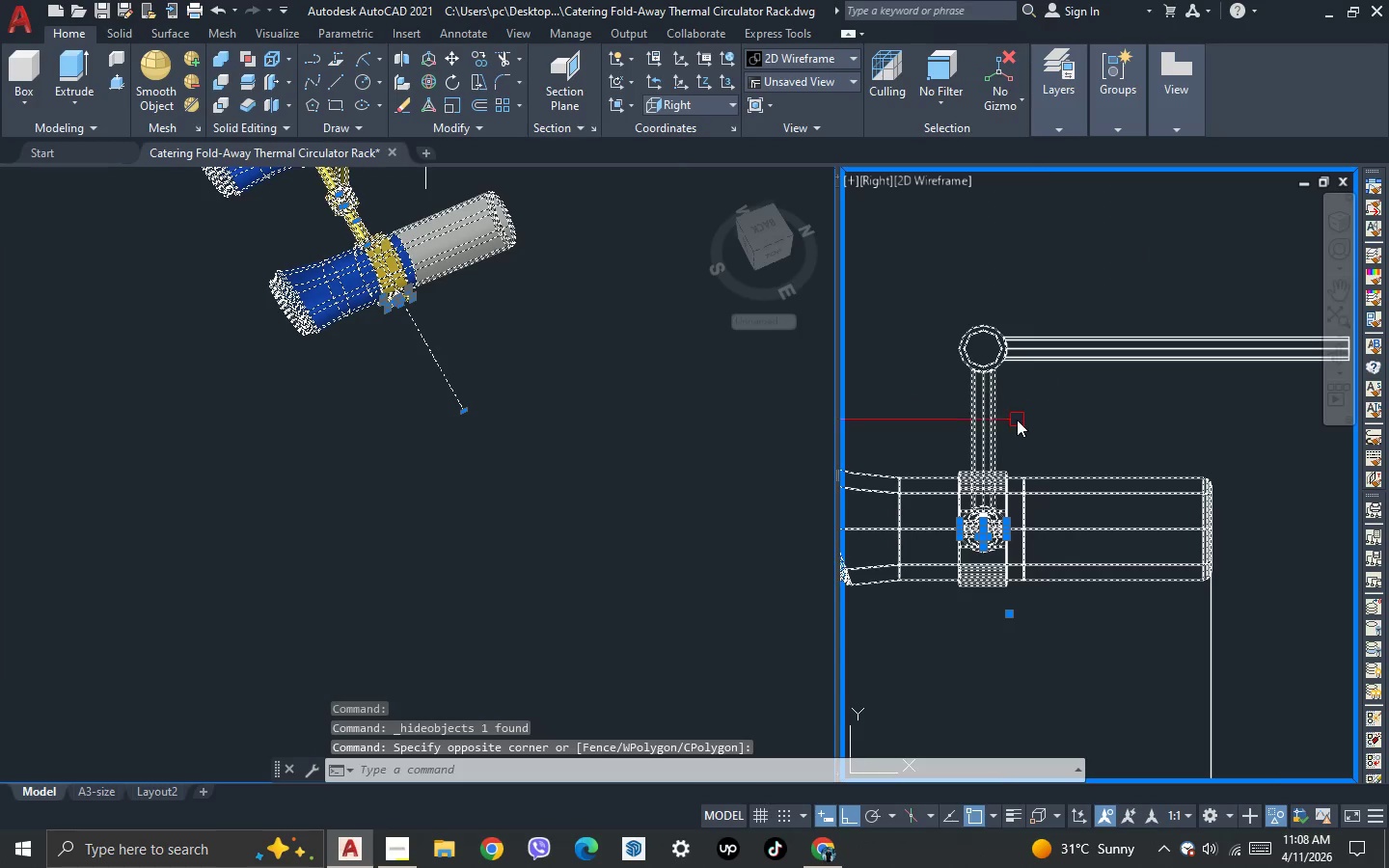 
left_click([993, 430])
 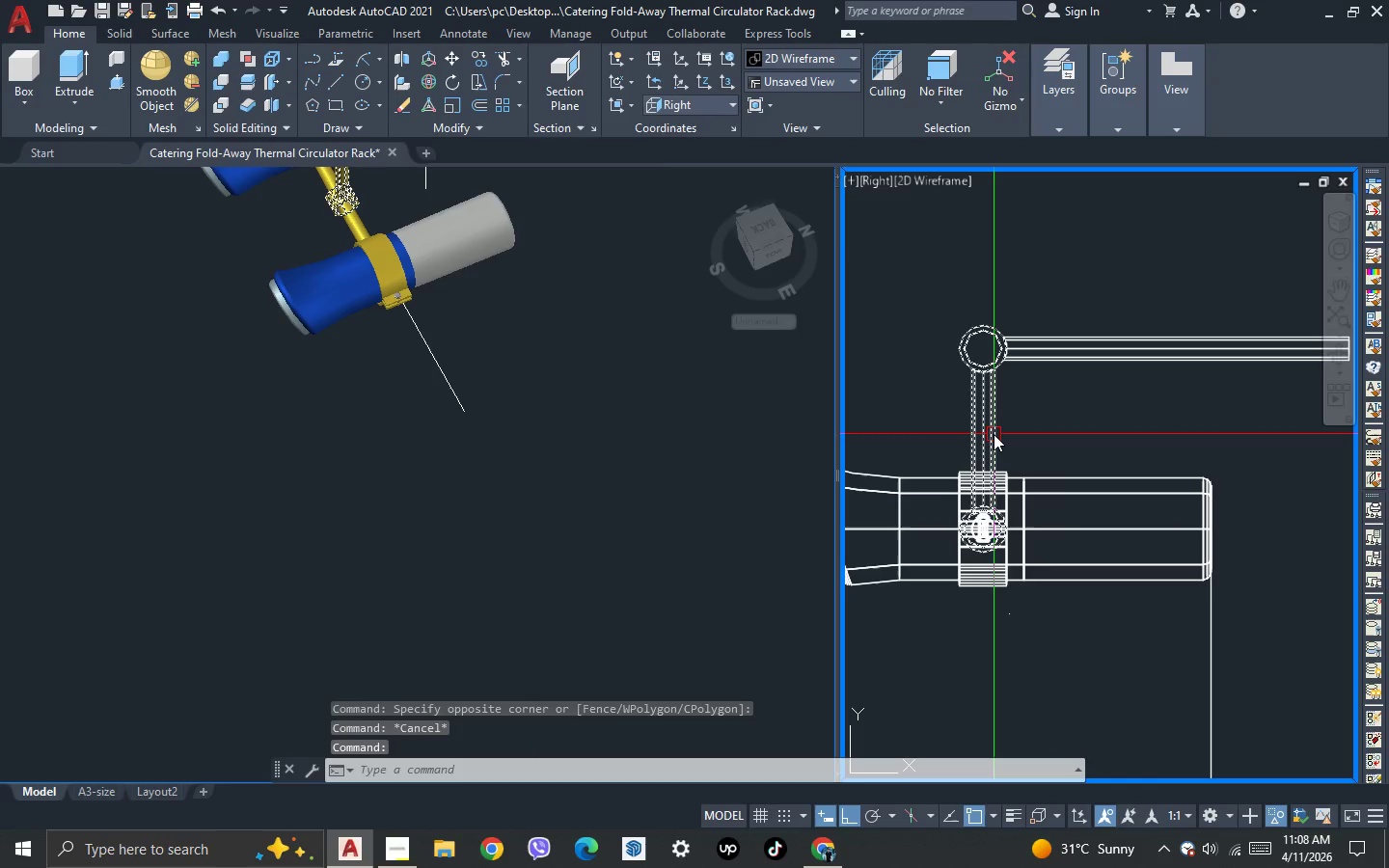 
scroll: coordinate [994, 434], scroll_direction: down, amount: 1.0
 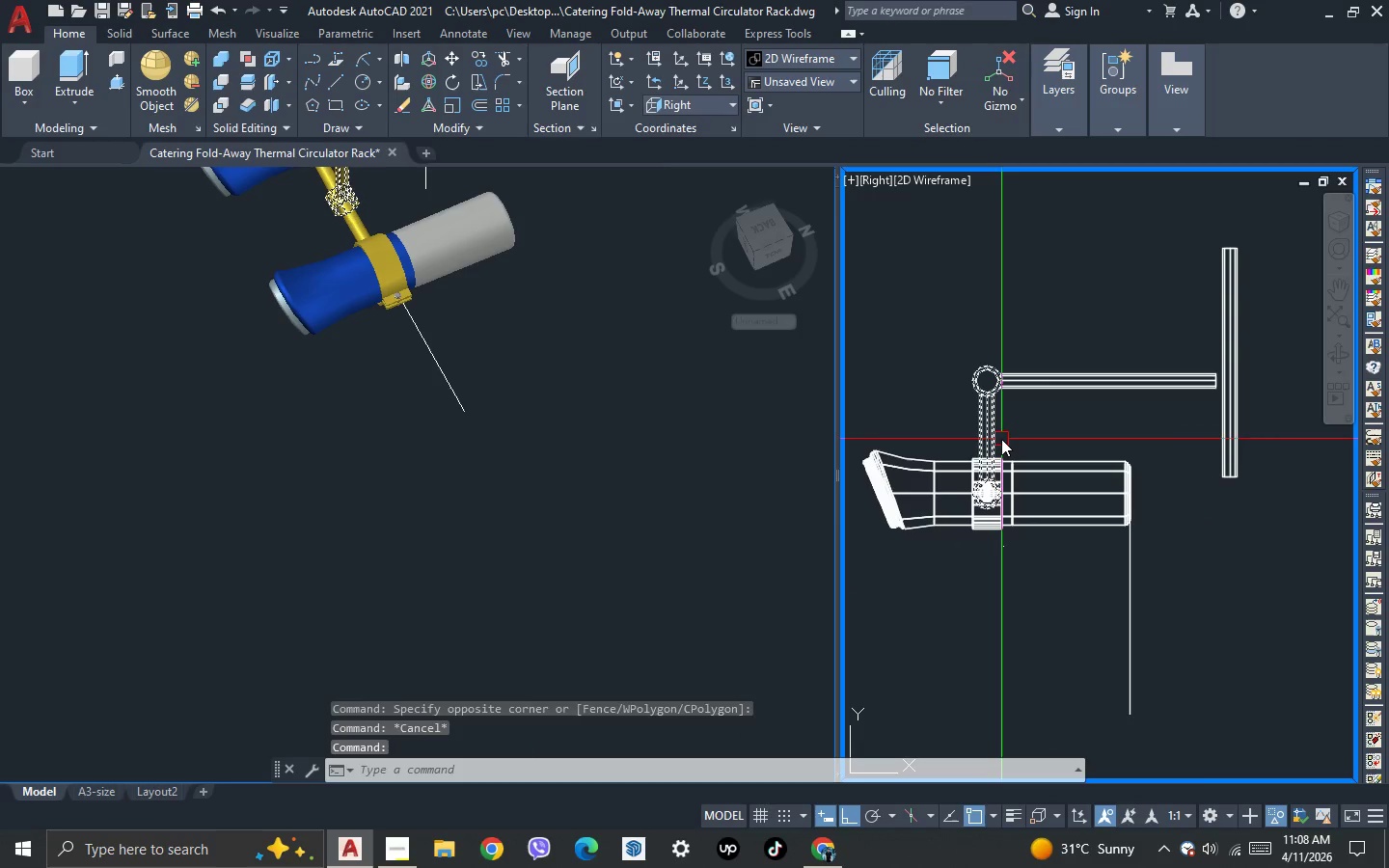 
key(Escape)
 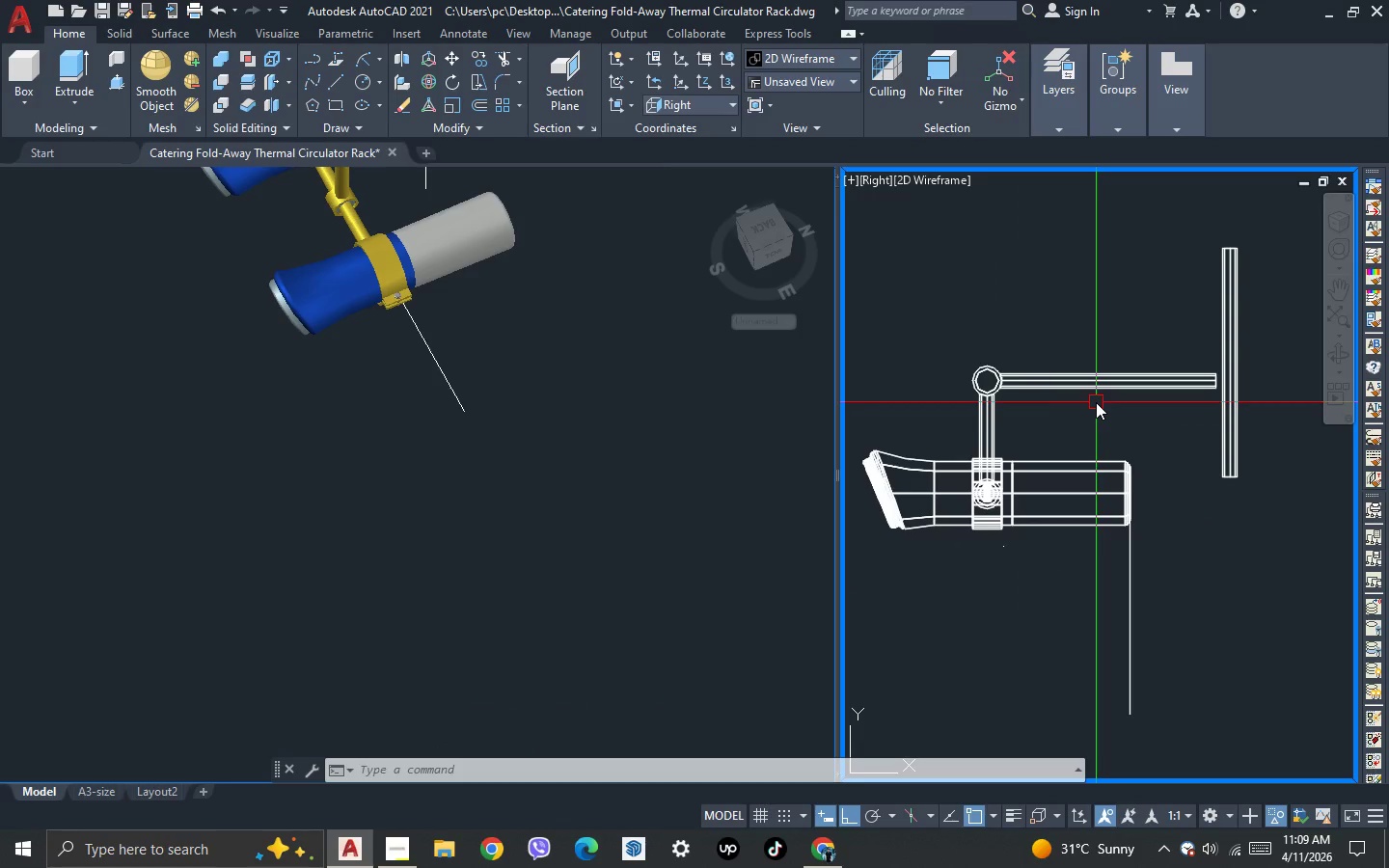 
wait(12.98)
 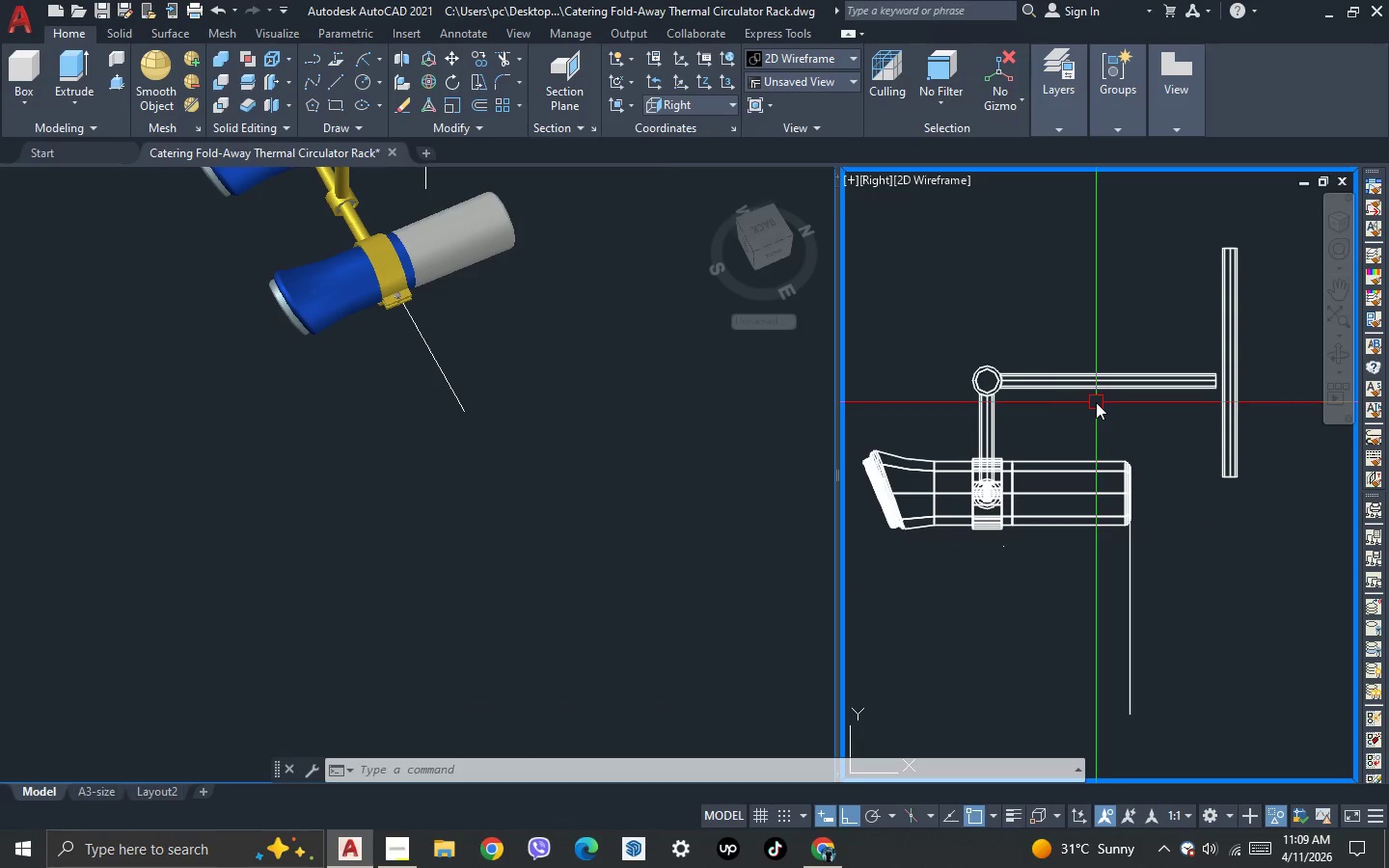 
left_click([661, 482])
 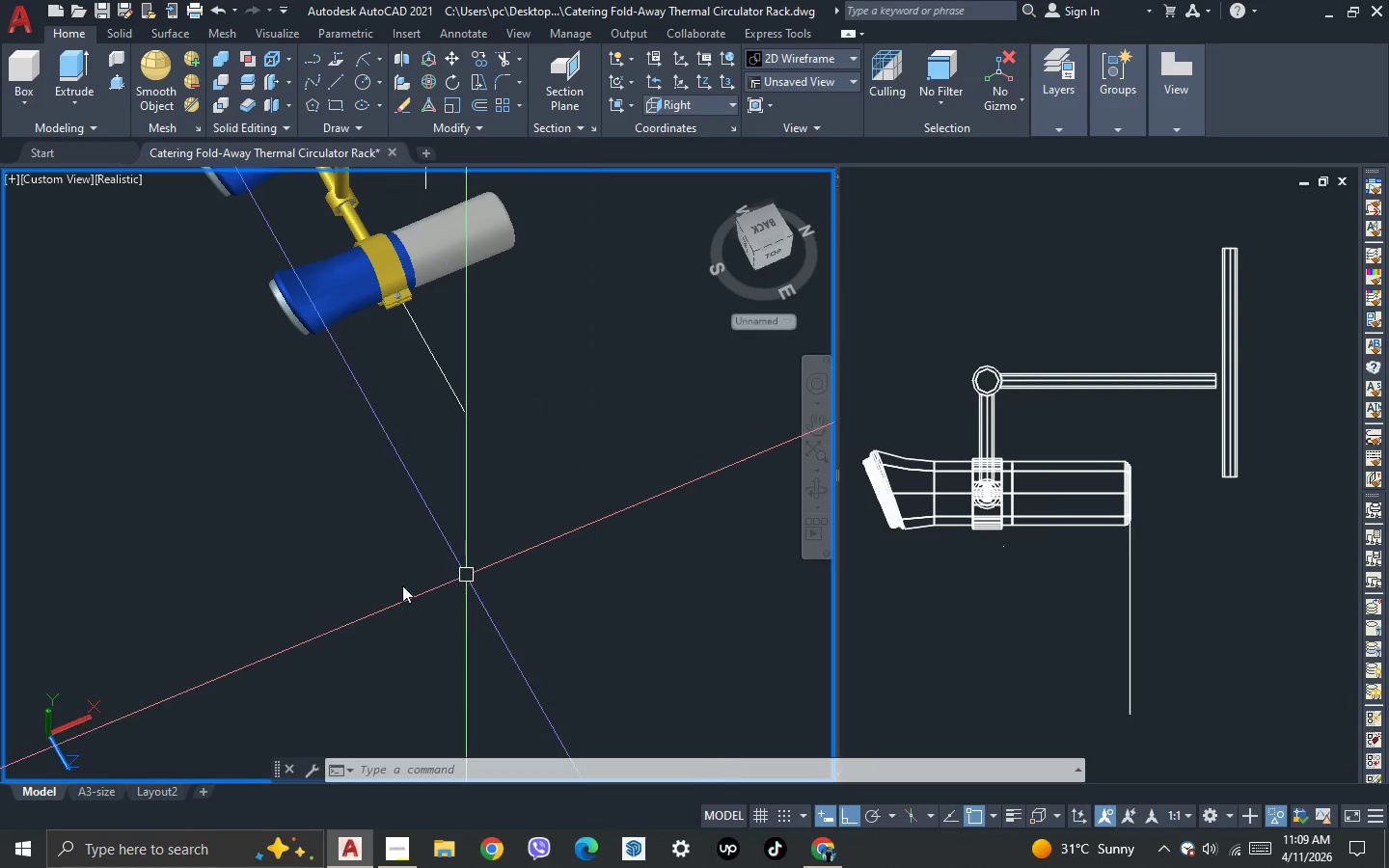 
scroll: coordinate [372, 575], scroll_direction: down, amount: 3.0
 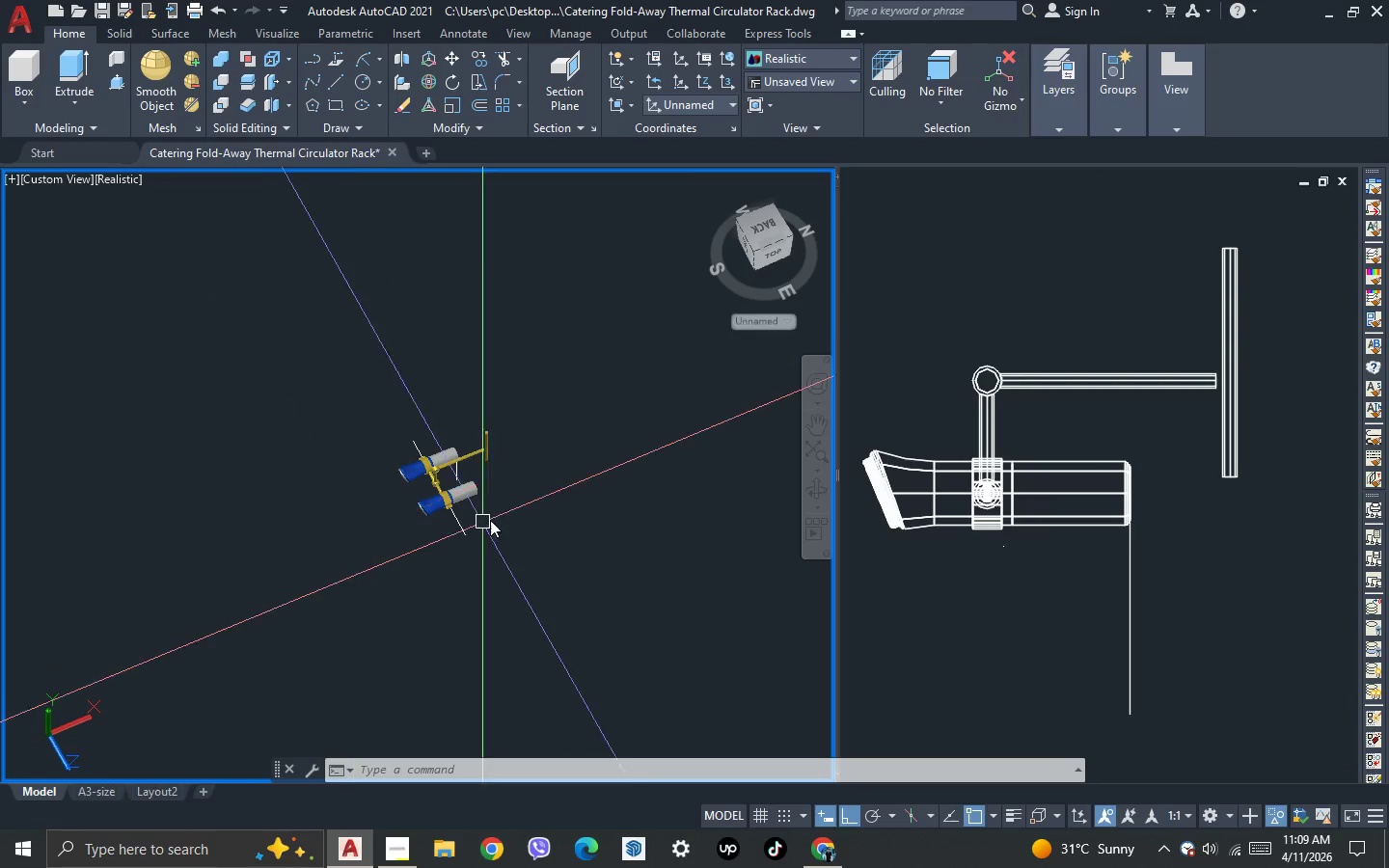 
scroll: coordinate [385, 430], scroll_direction: up, amount: 5.0
 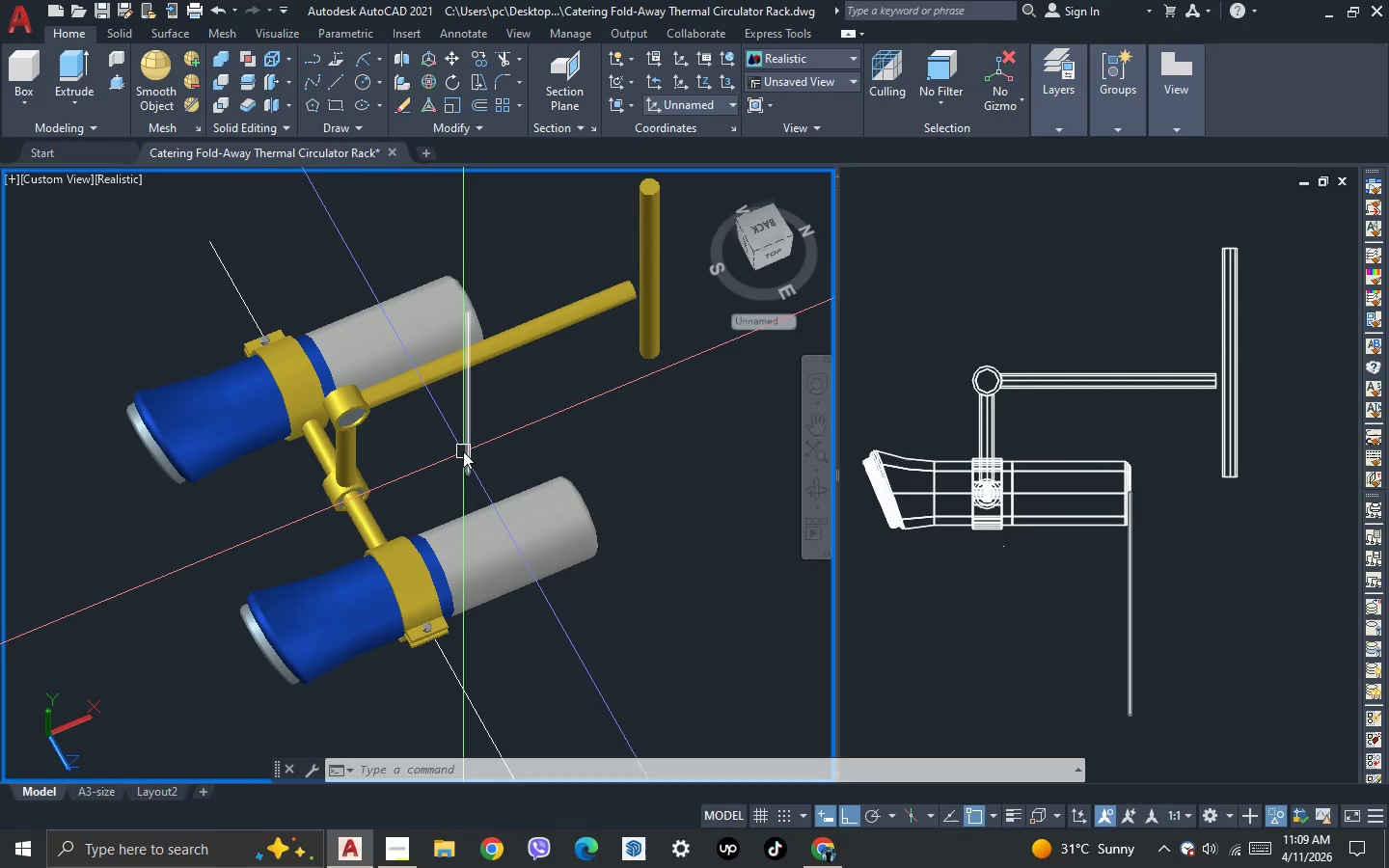 
left_click([463, 451])
 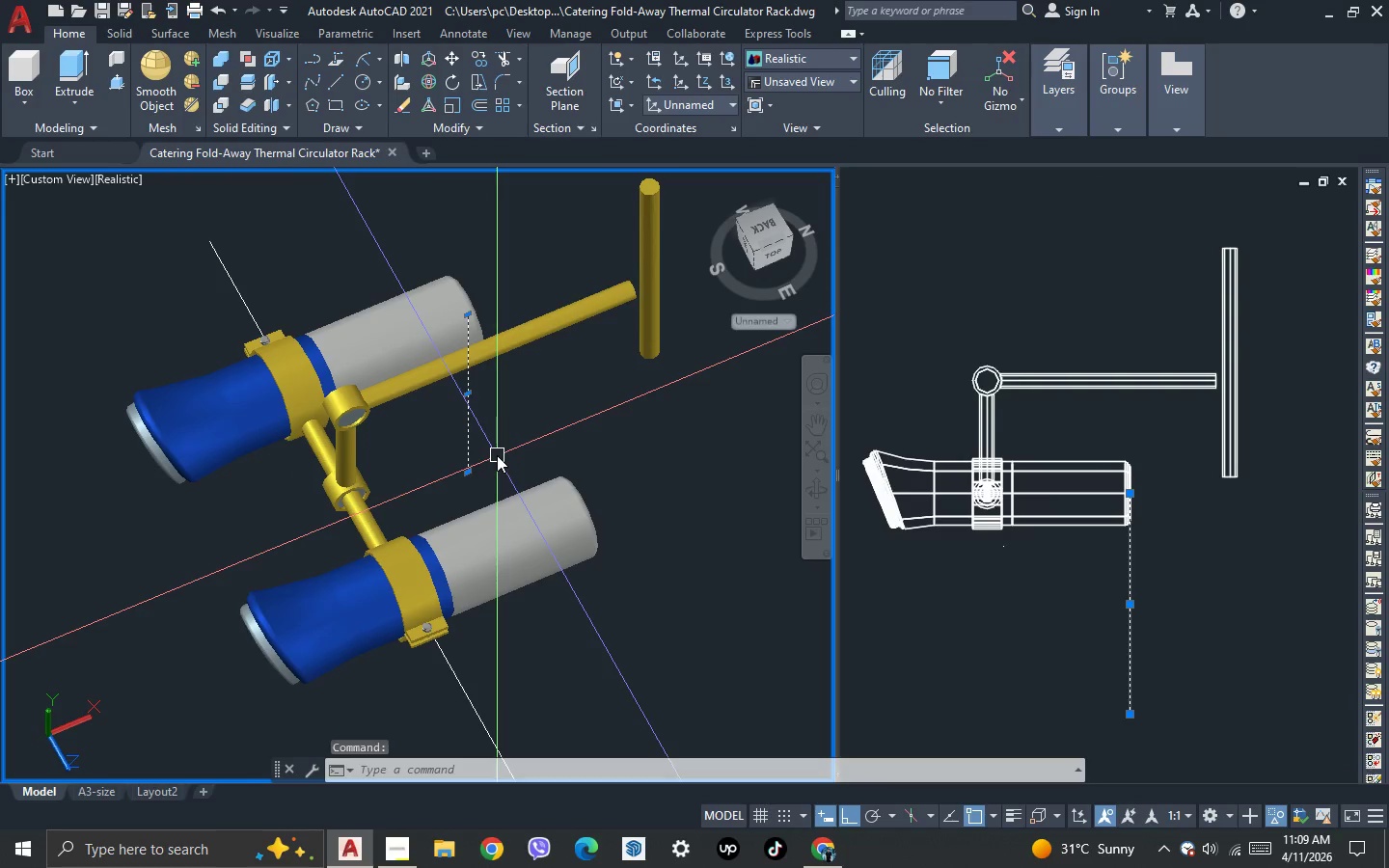 
key(Delete)
 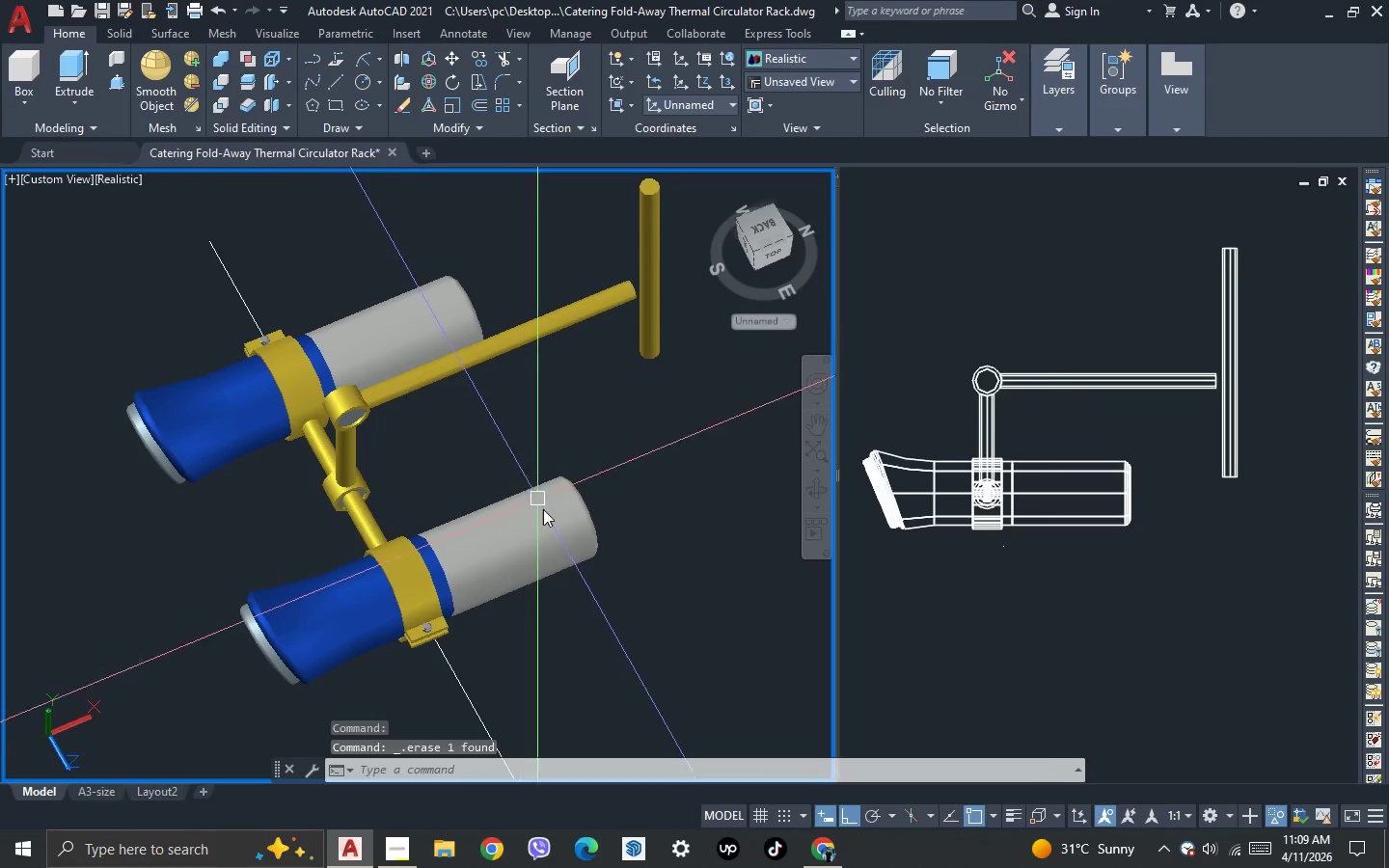 
key(3)
 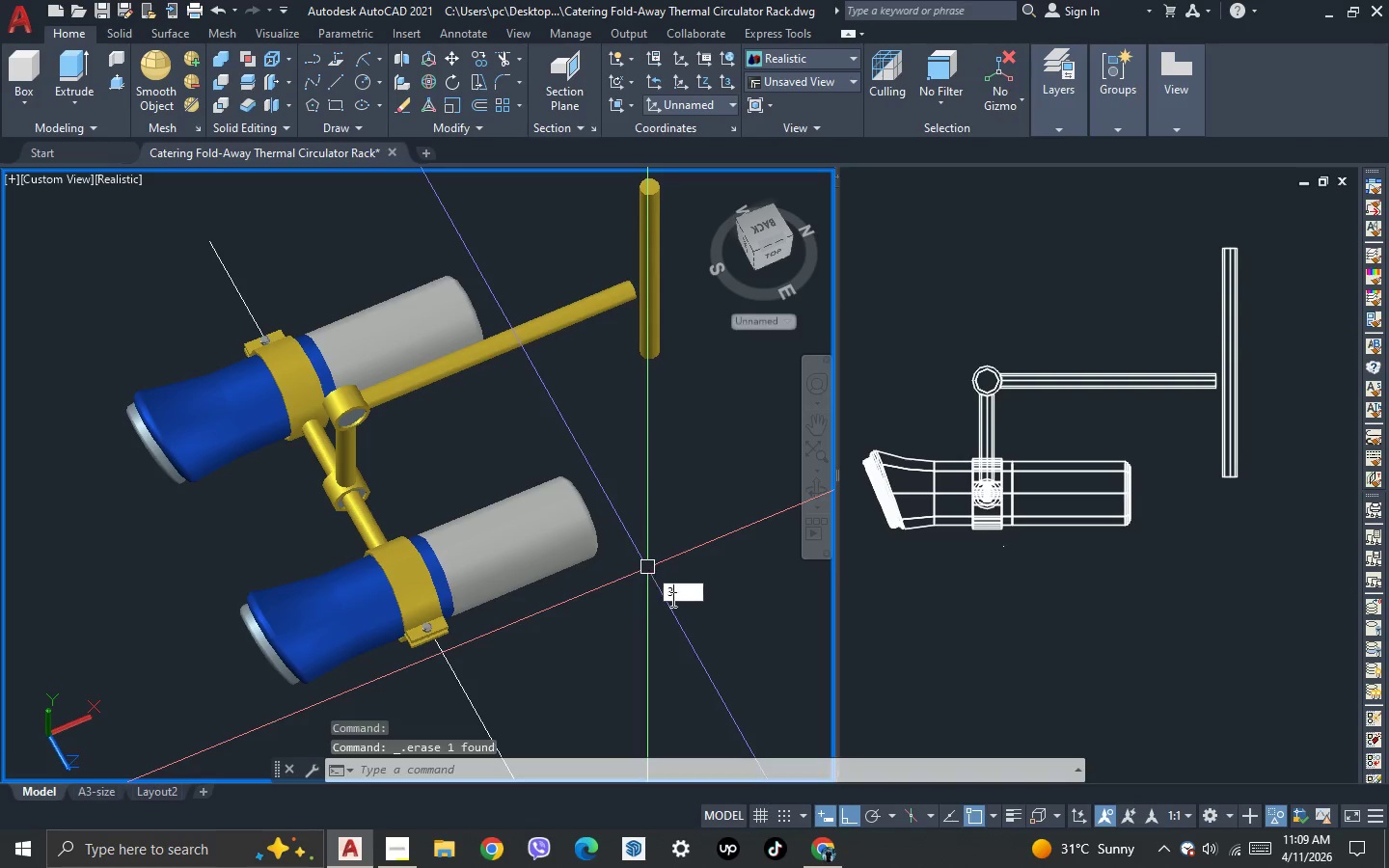 
key(Space)
 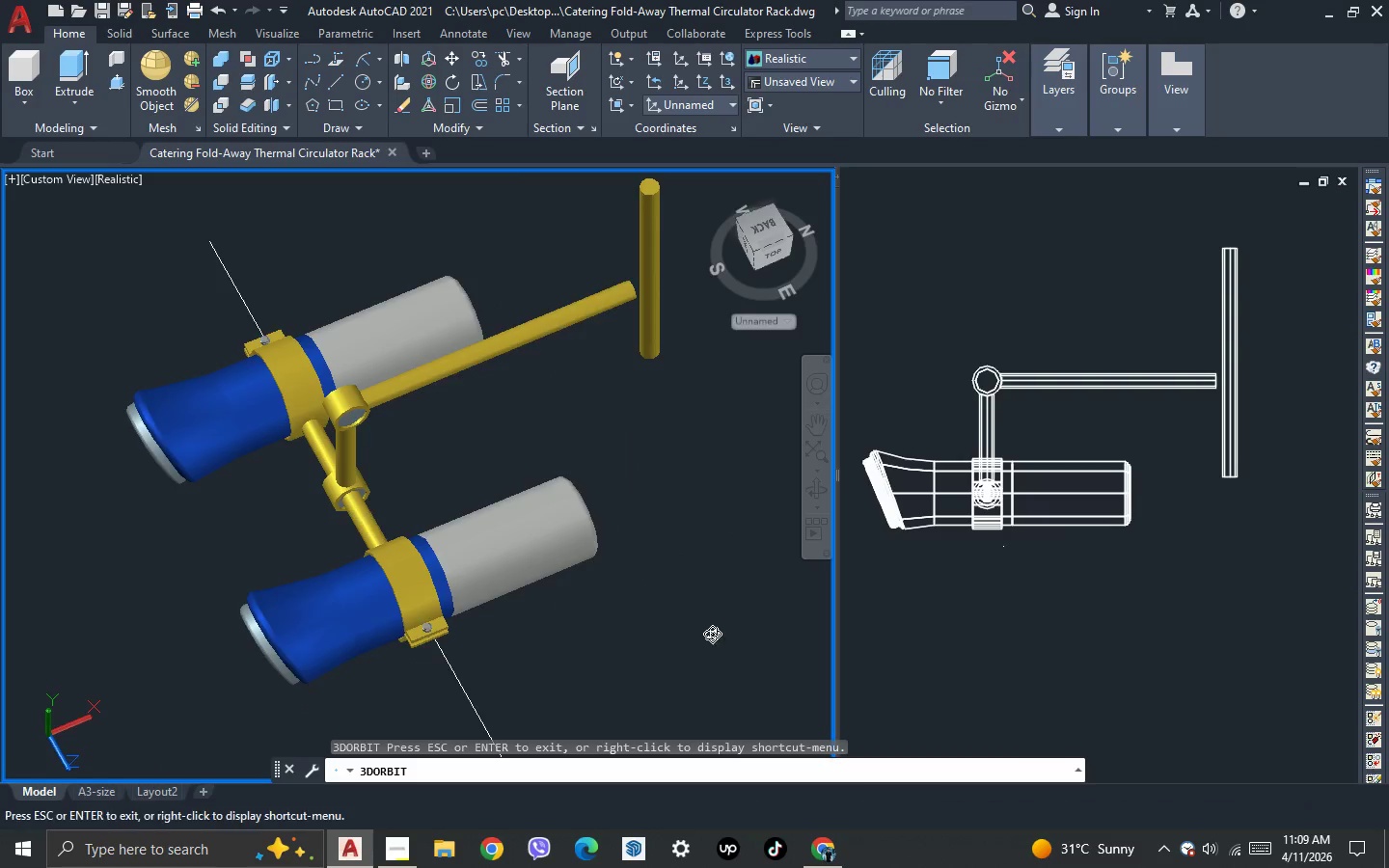 
left_click_drag(start_coordinate=[712, 634], to_coordinate=[578, 579])
 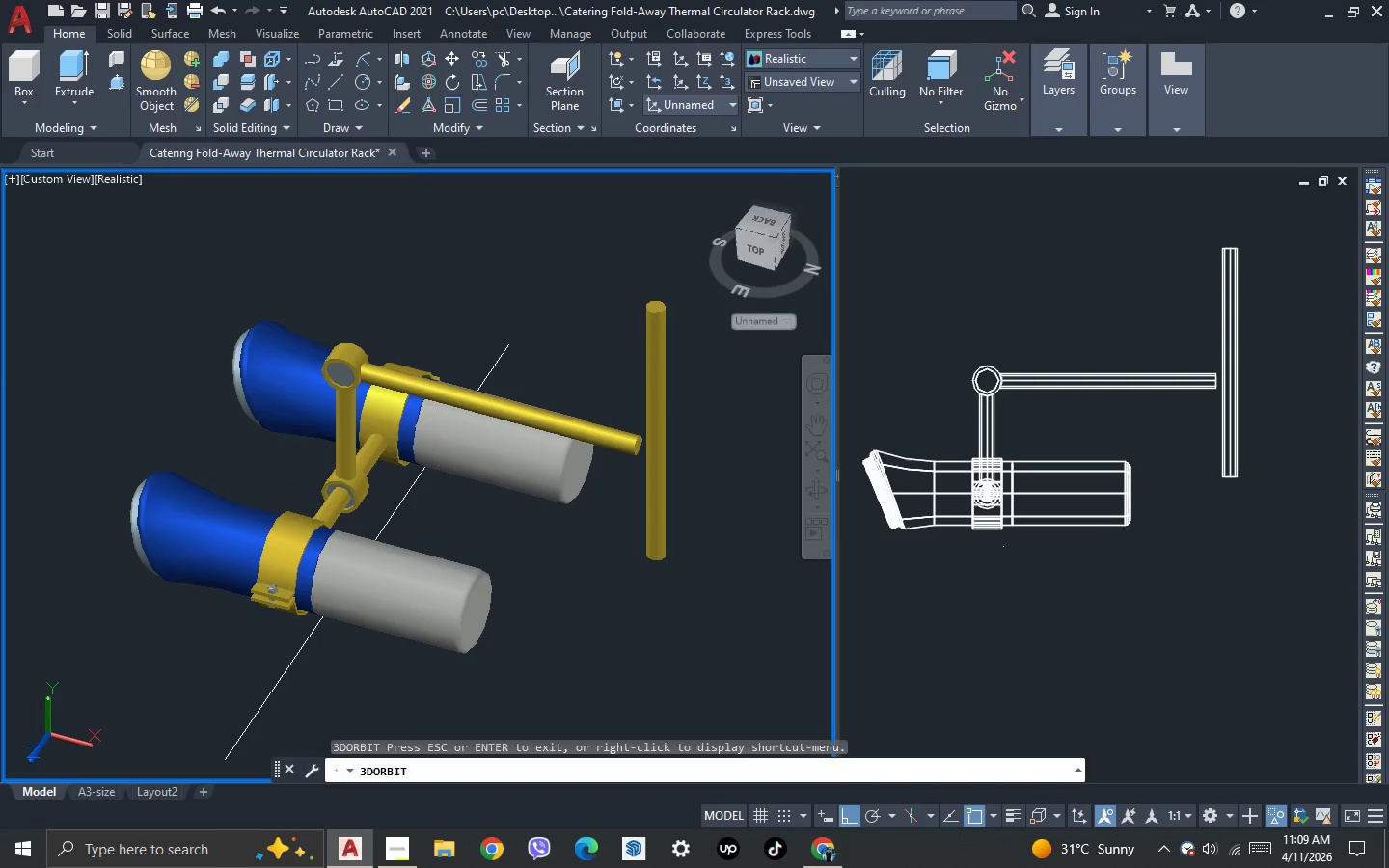 
key(Escape)
 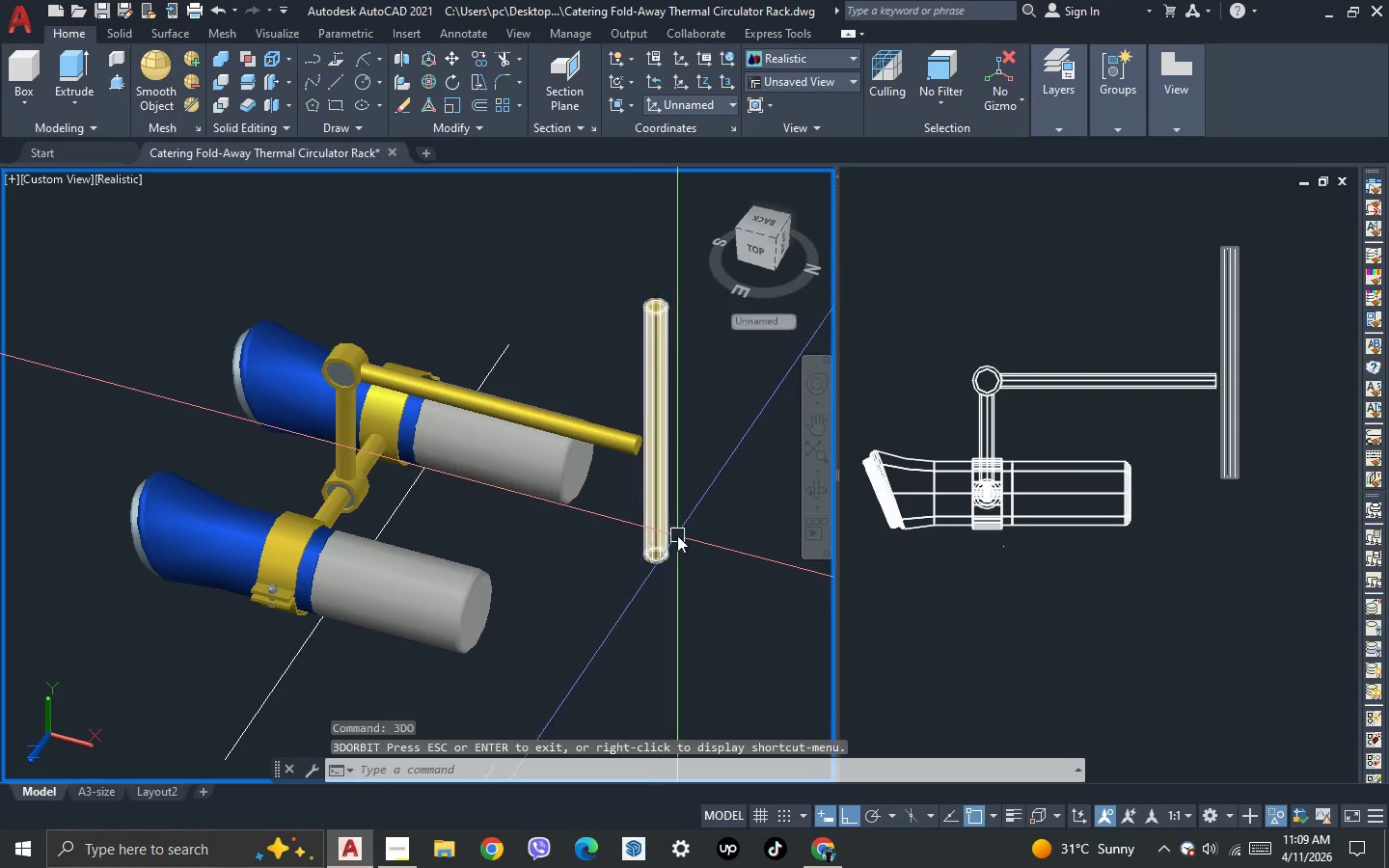 
scroll: coordinate [692, 528], scroll_direction: up, amount: 1.0
 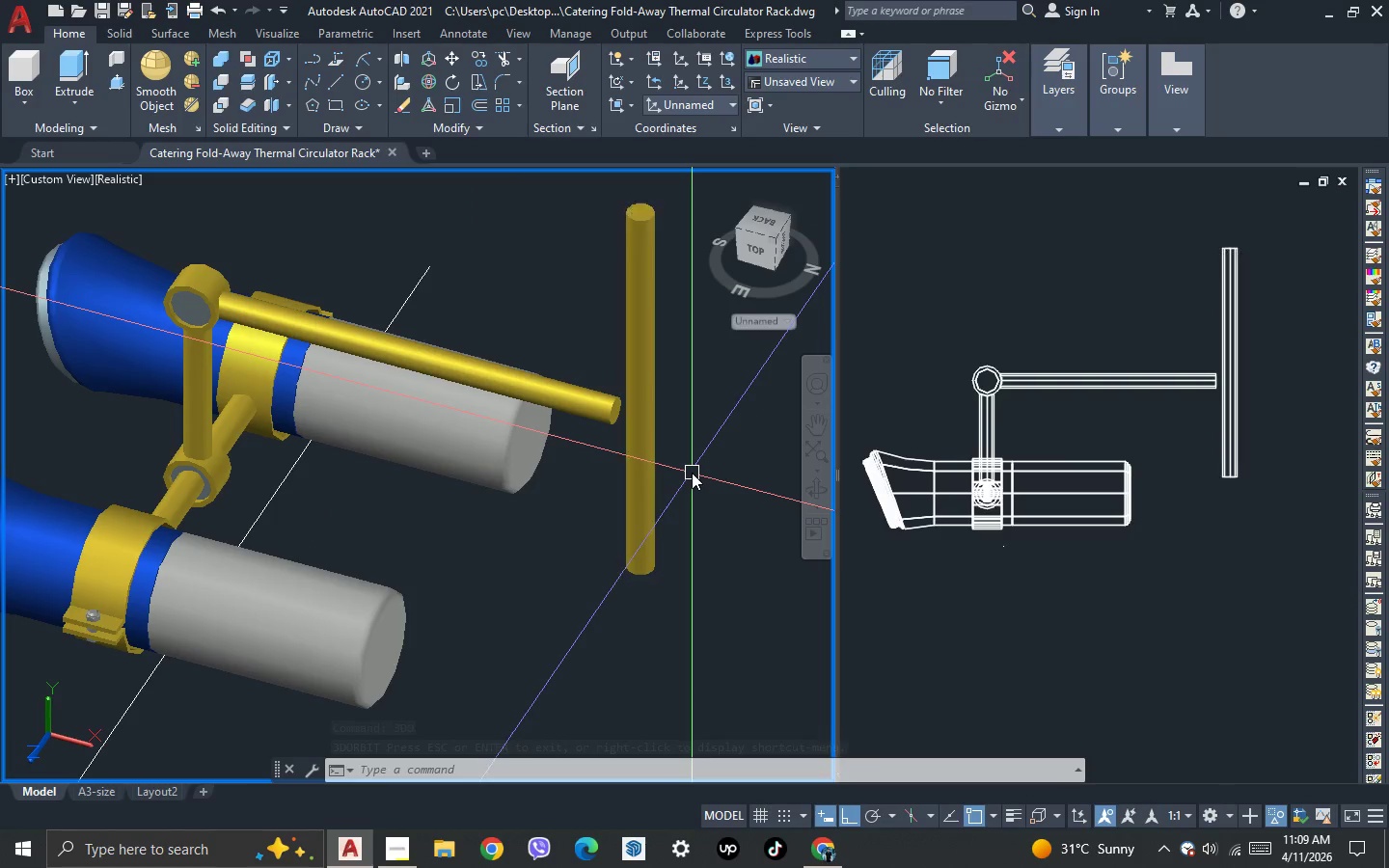 
type(pre)
key(Escape)
key(Escape)
 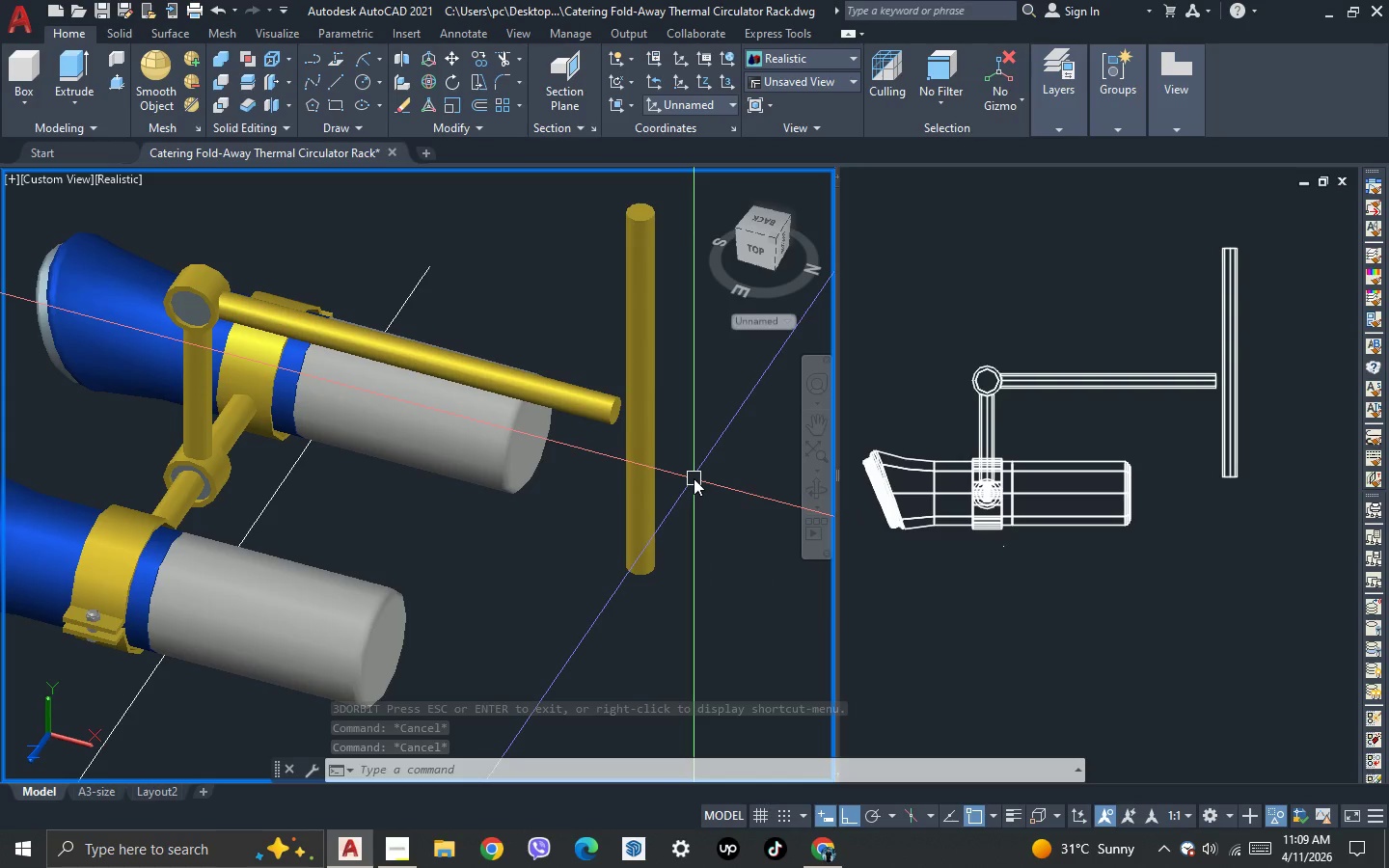 
wait(6.06)
 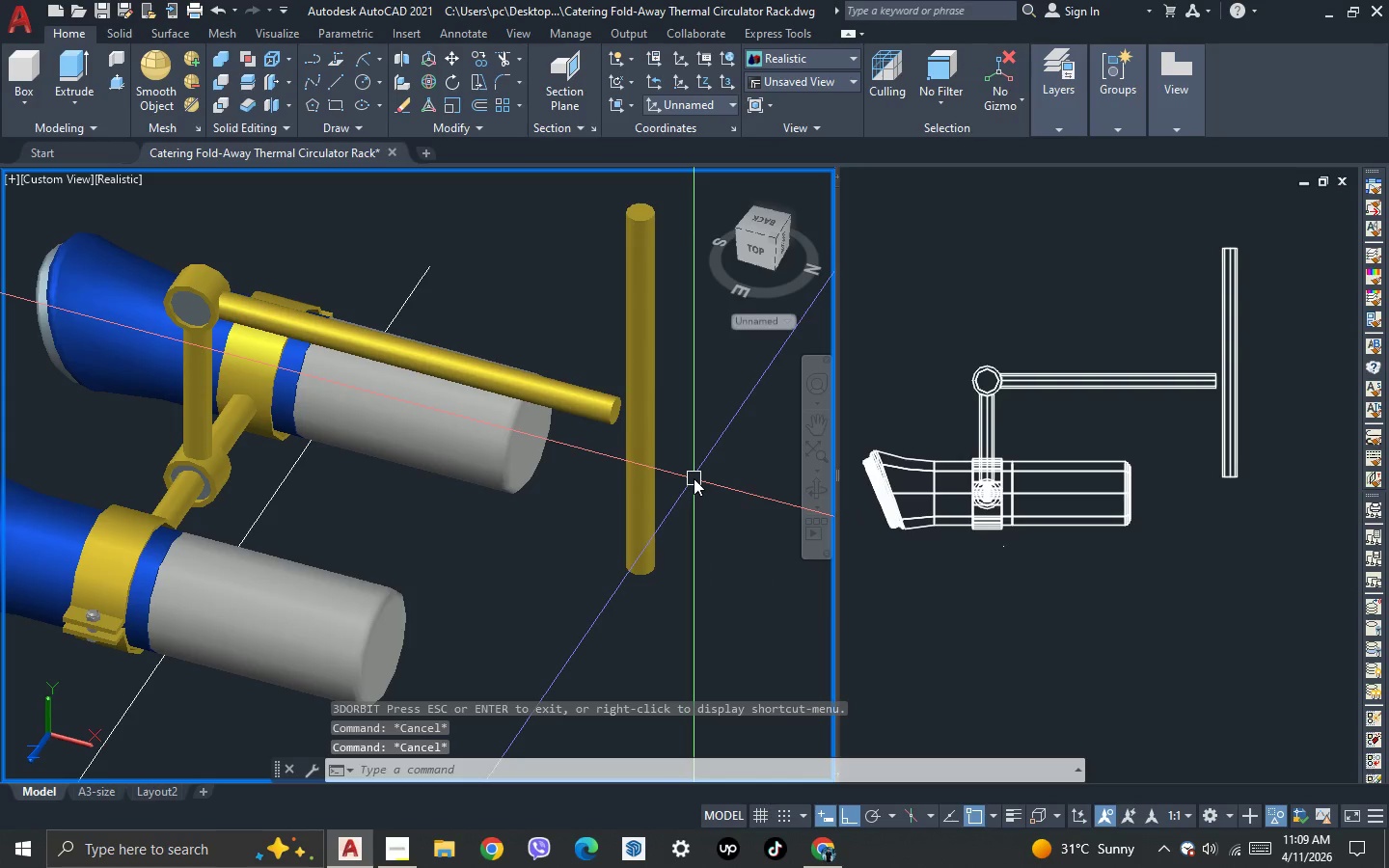 
left_click([940, 421])
 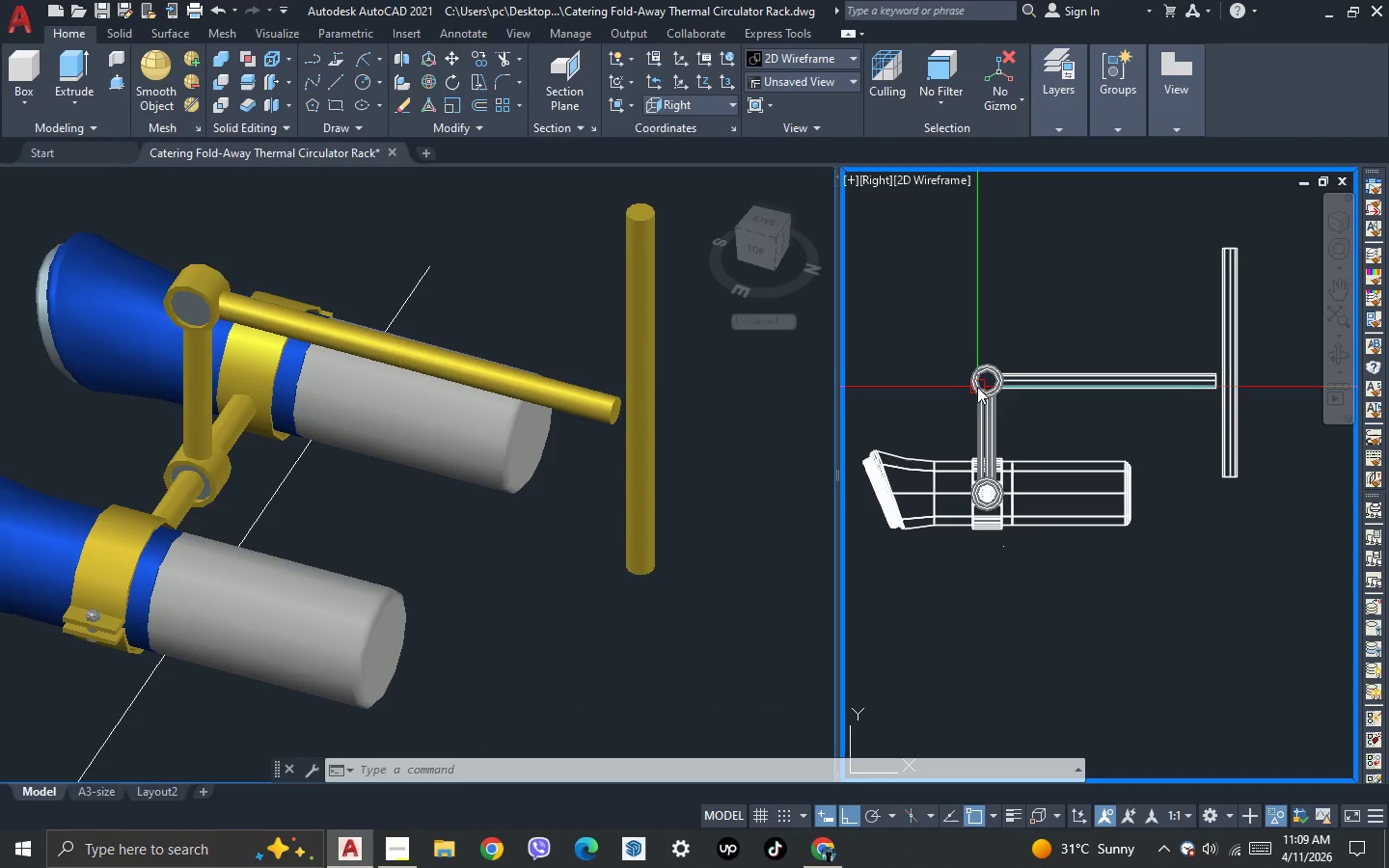 
scroll: coordinate [978, 380], scroll_direction: up, amount: 4.0
 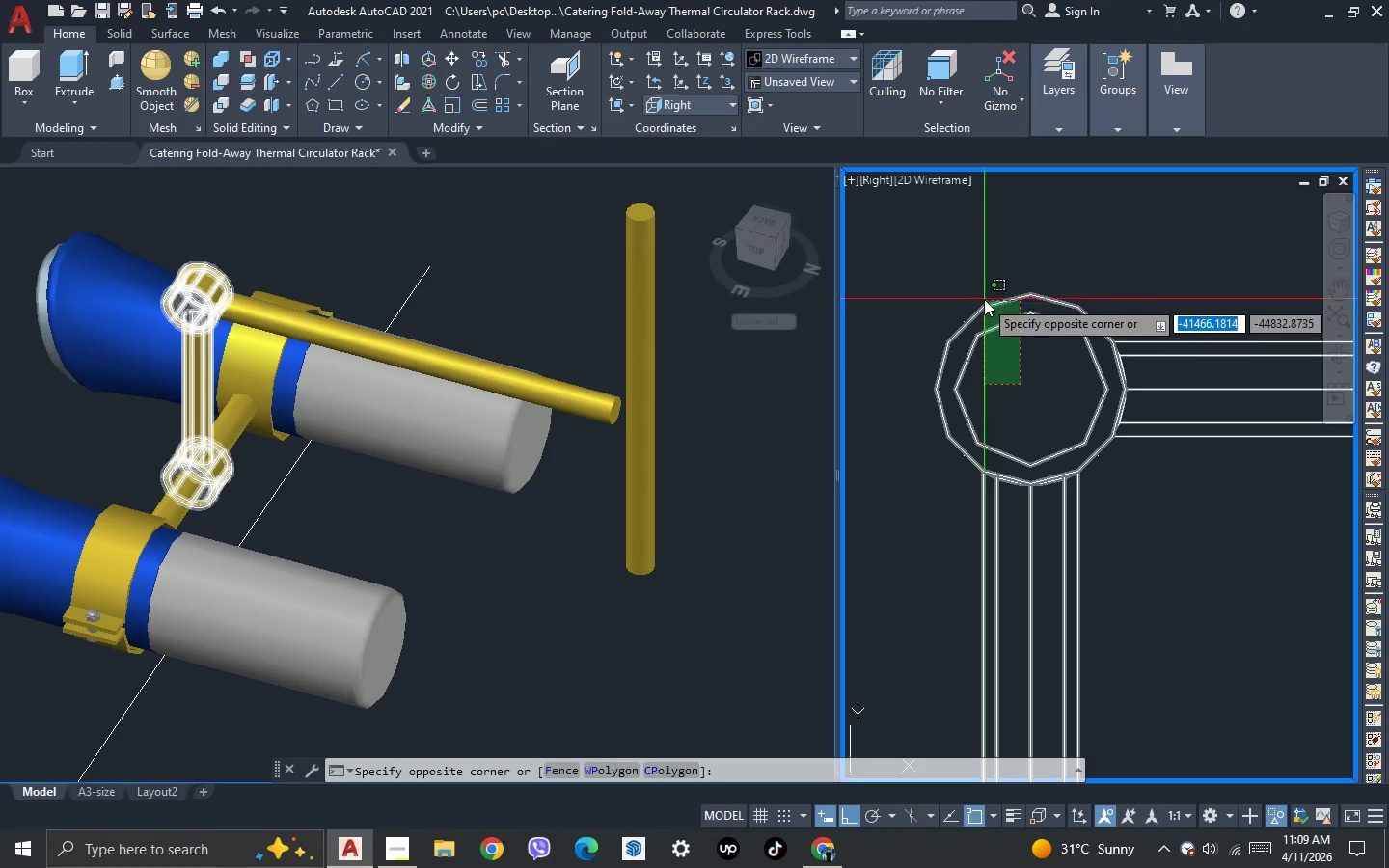 
left_click([980, 281])
 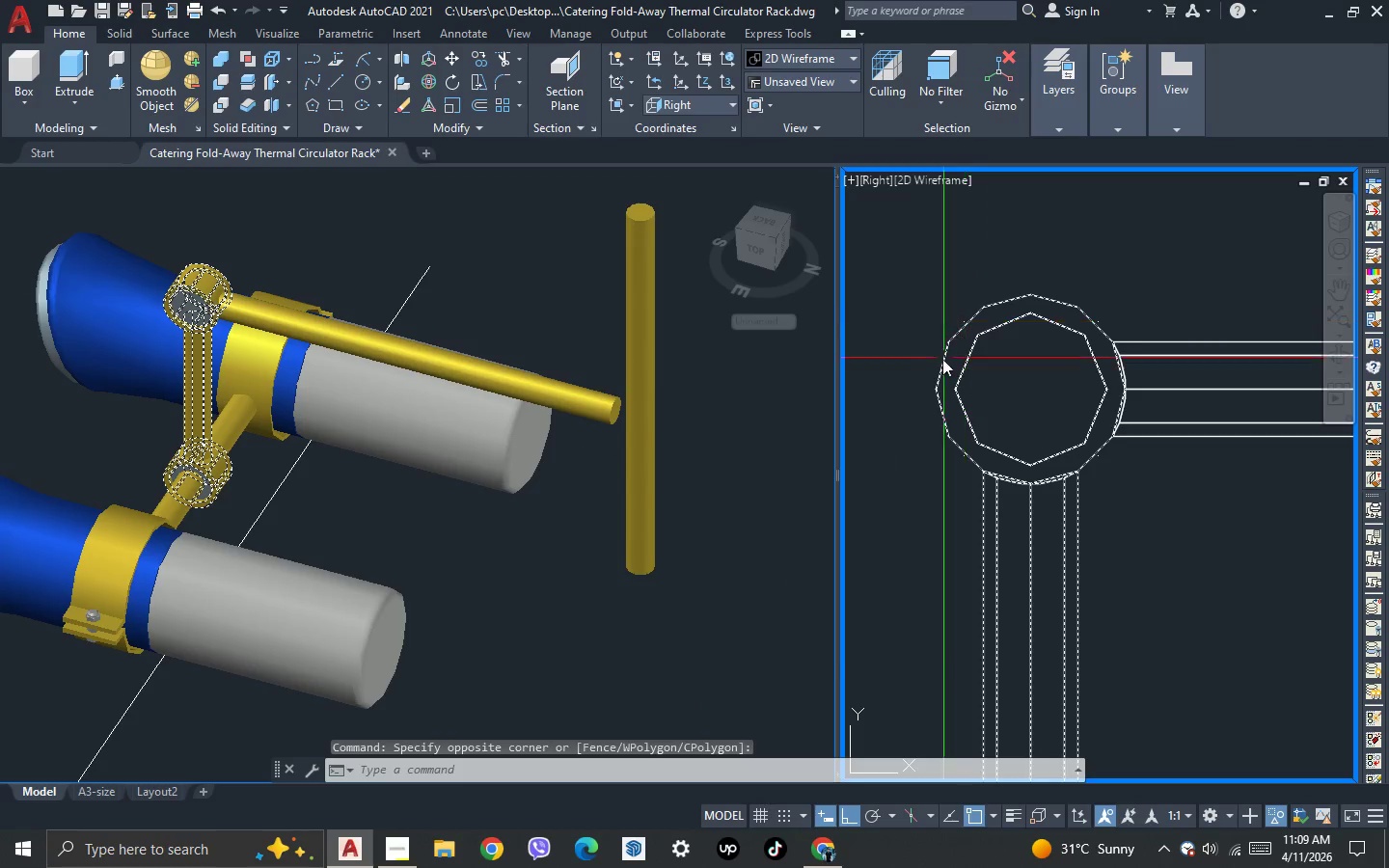 
hold_key(key=ShiftLeft, duration=0.78)
left_click_drag(start_coordinate=[1060, 483], to_coordinate=[1047, 479])
 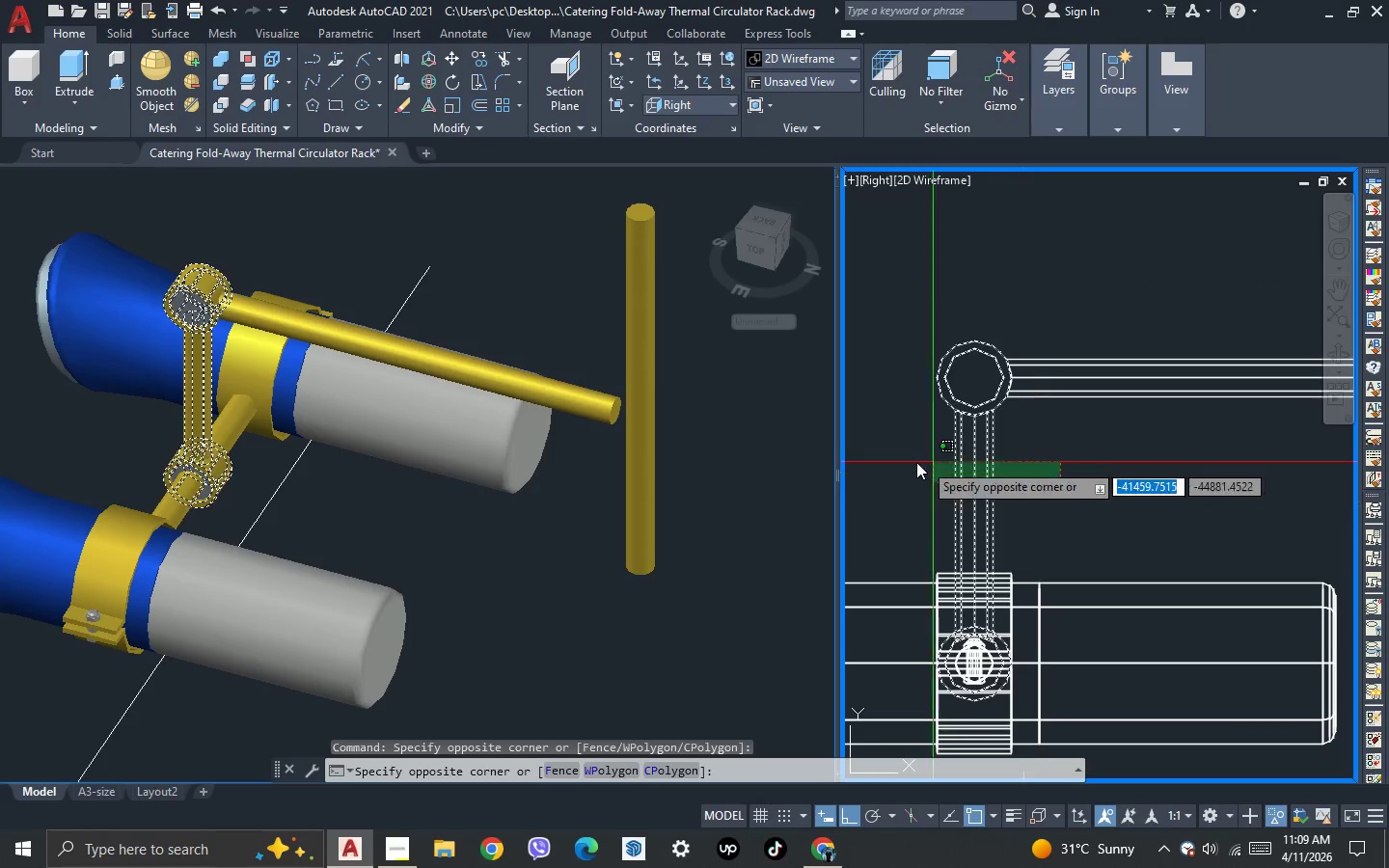 
scroll: coordinate [937, 372], scroll_direction: down, amount: 2.0
 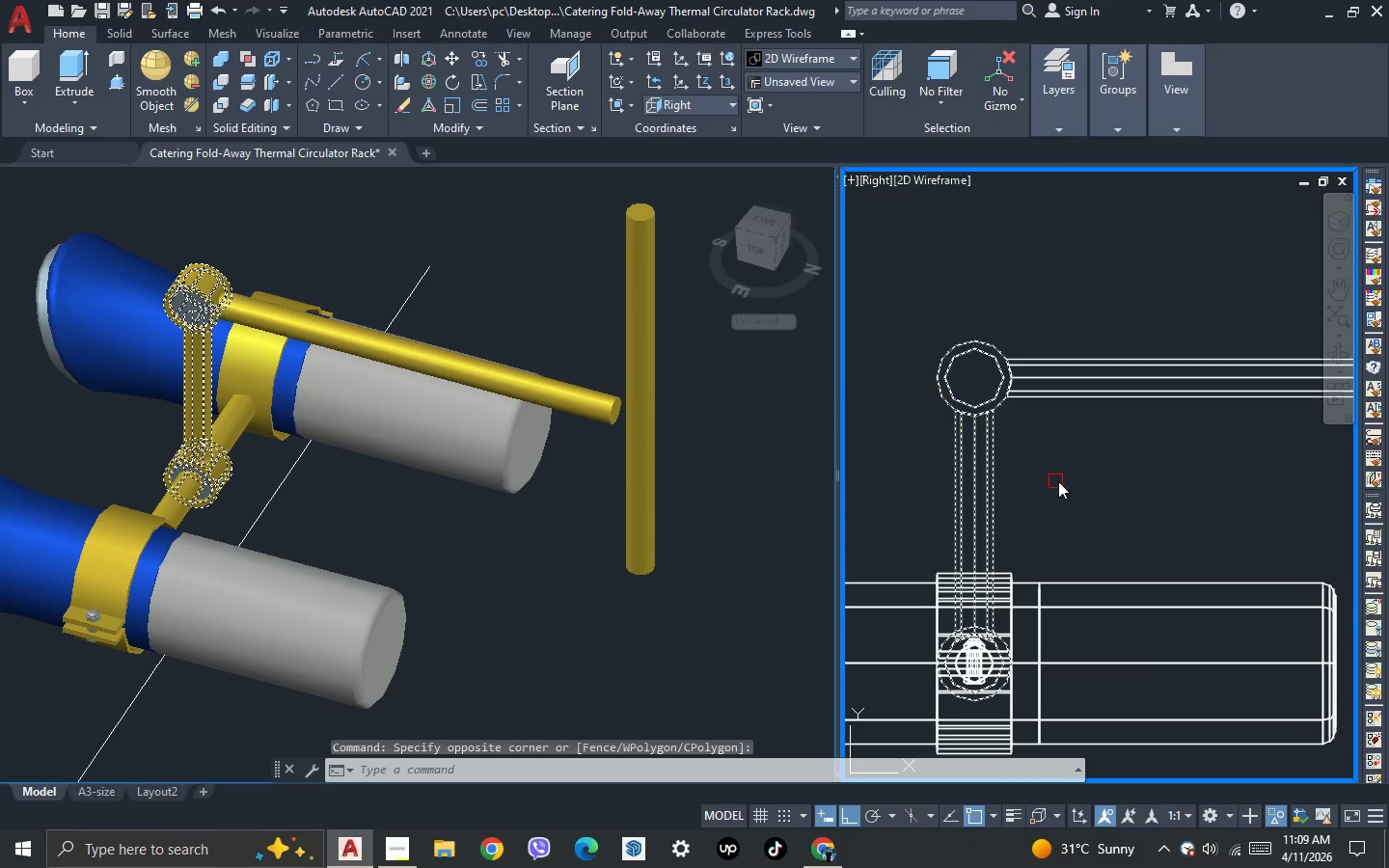 
double_click([914, 462])
 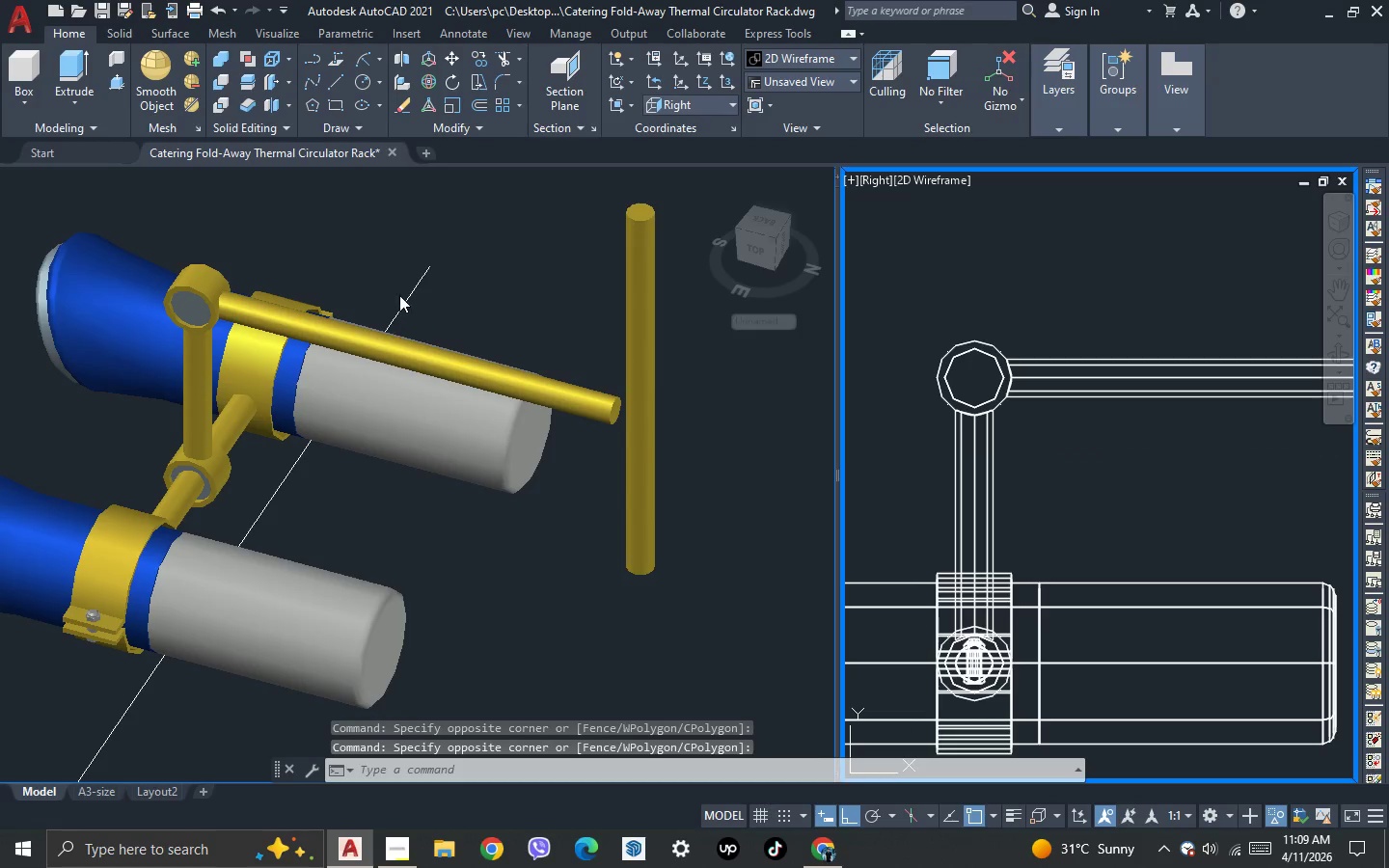 
key(Escape)
 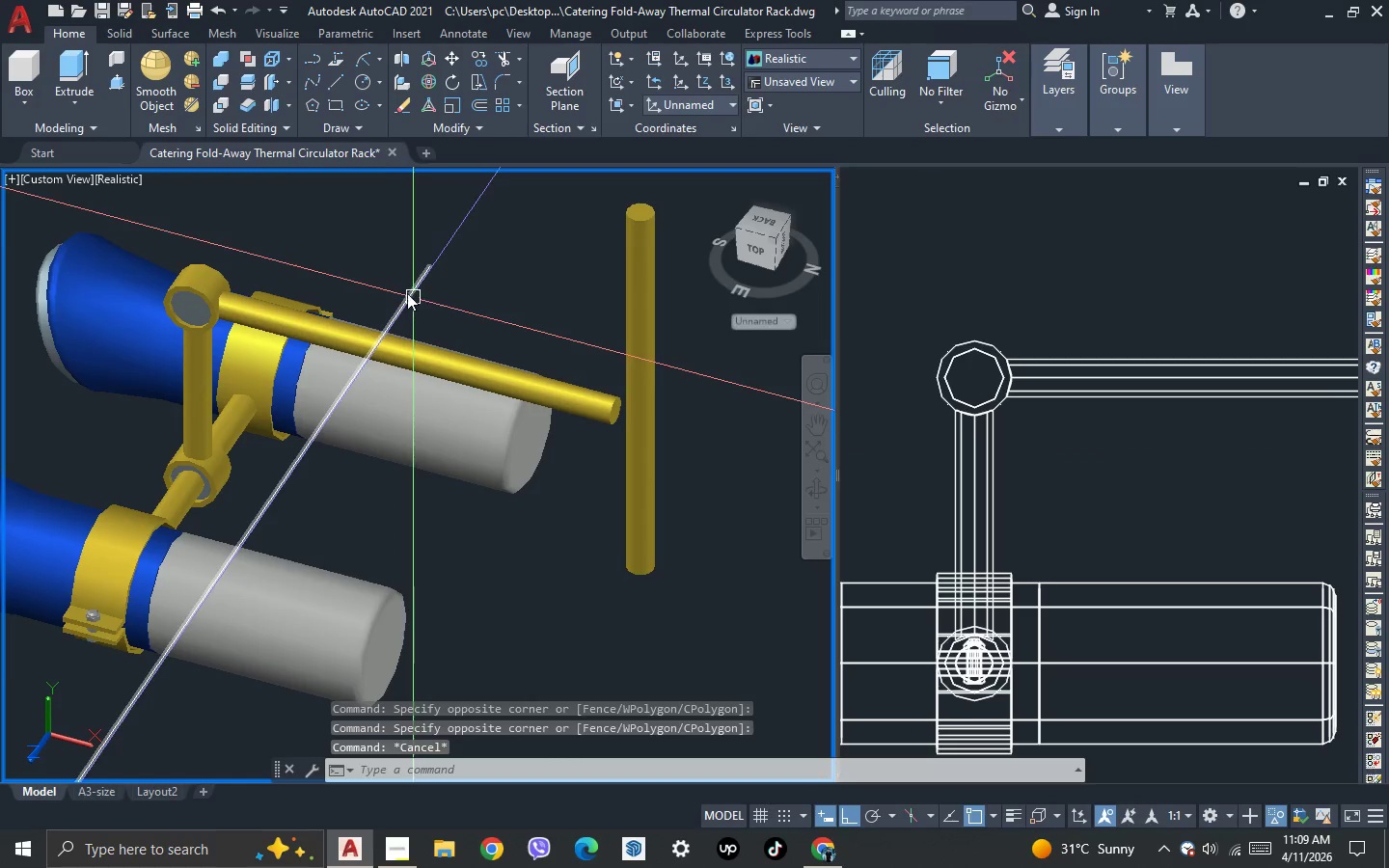 
key(Escape)
 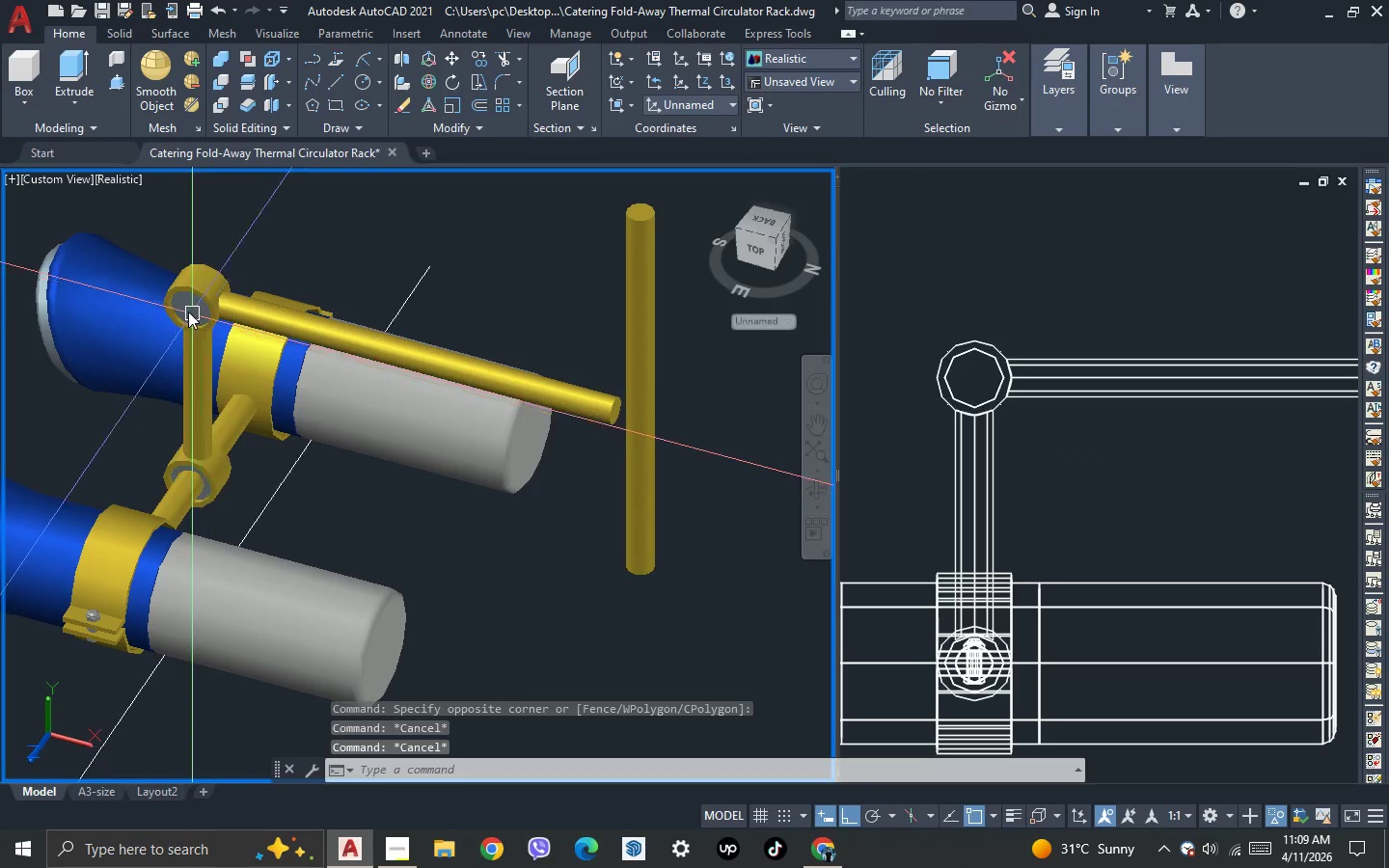 
scroll: coordinate [179, 303], scroll_direction: up, amount: 1.0
 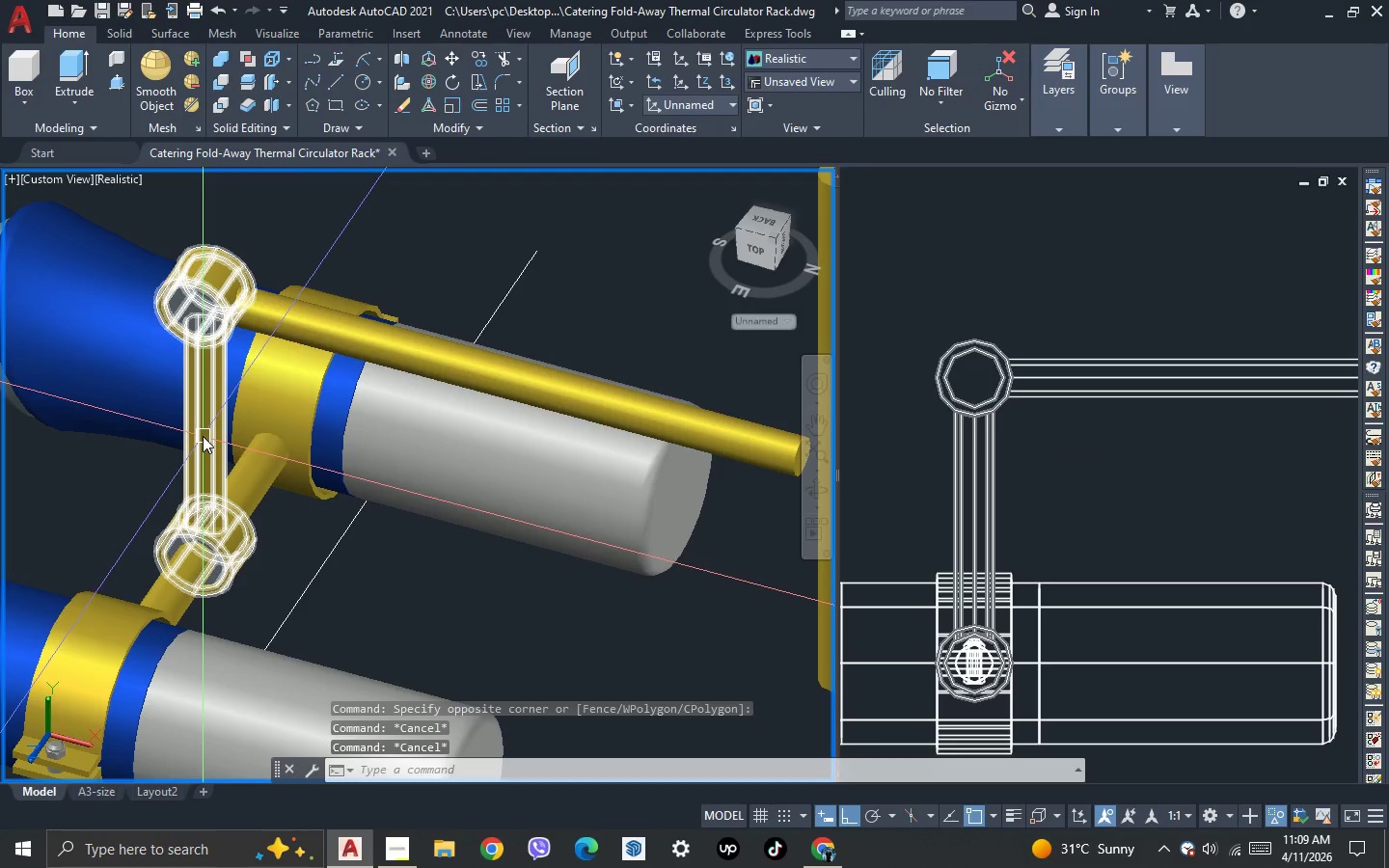 
left_click([203, 436])
 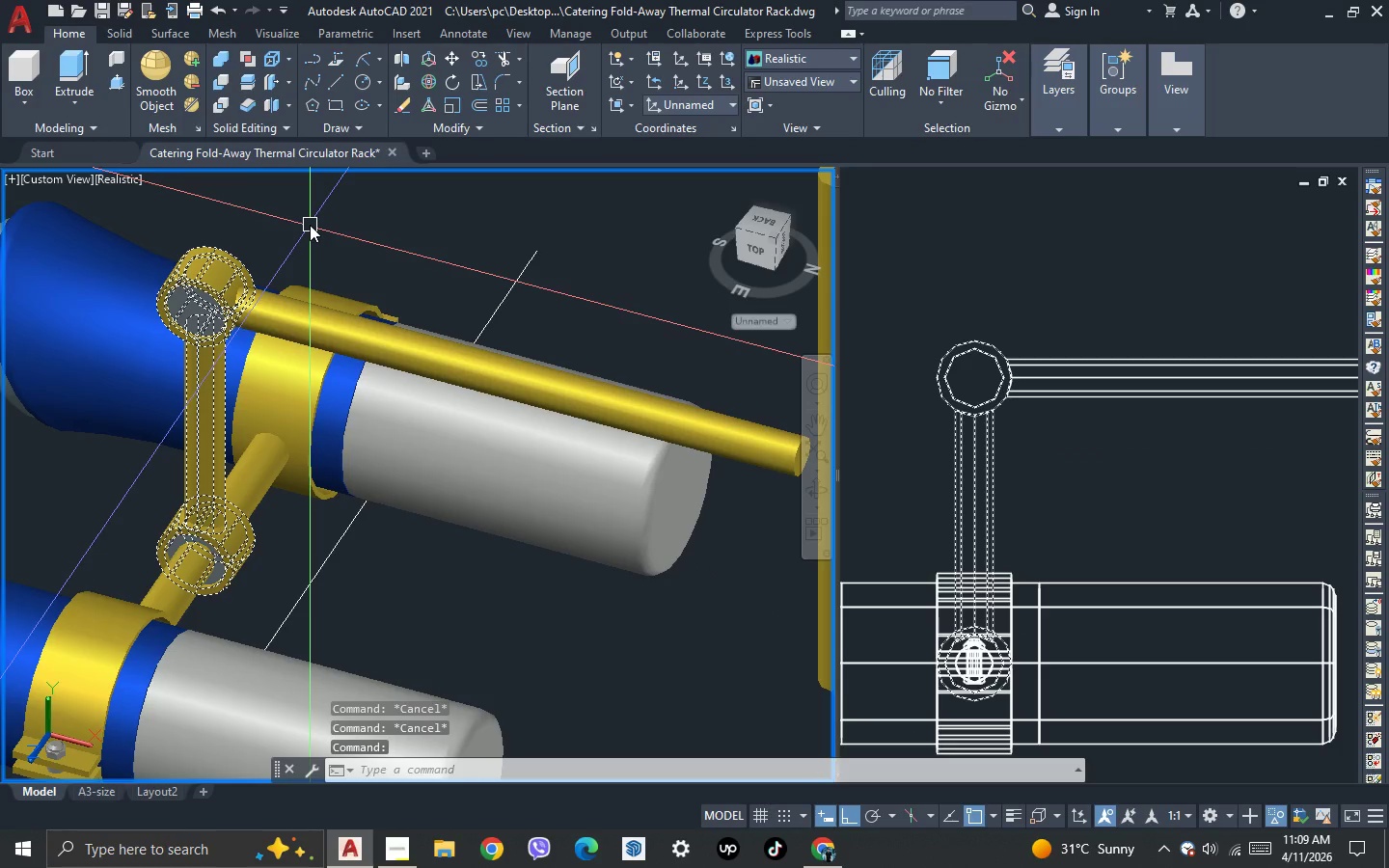 
scroll: coordinate [311, 225], scroll_direction: down, amount: 1.0
 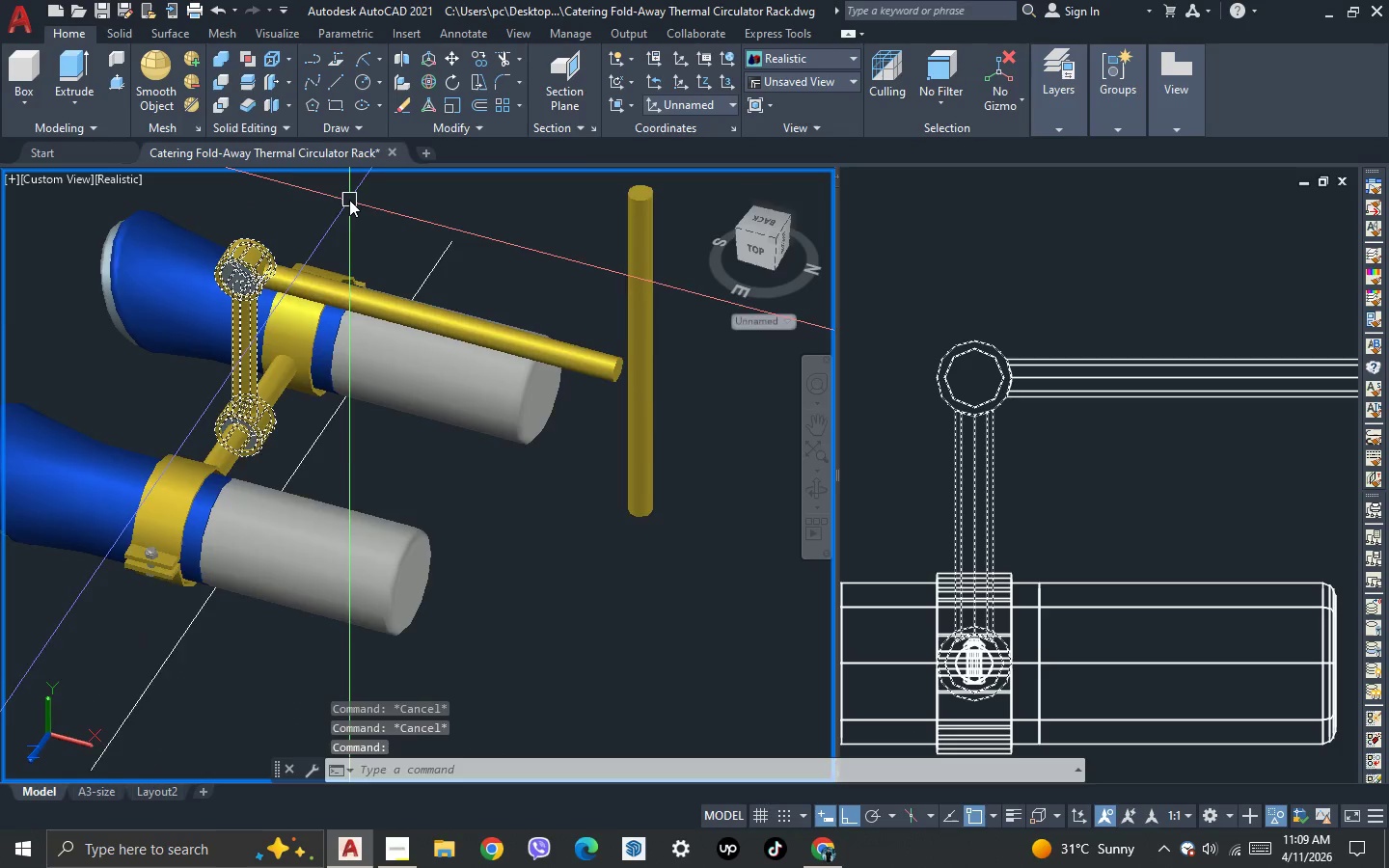 
scroll: coordinate [349, 200], scroll_direction: up, amount: 1.0
 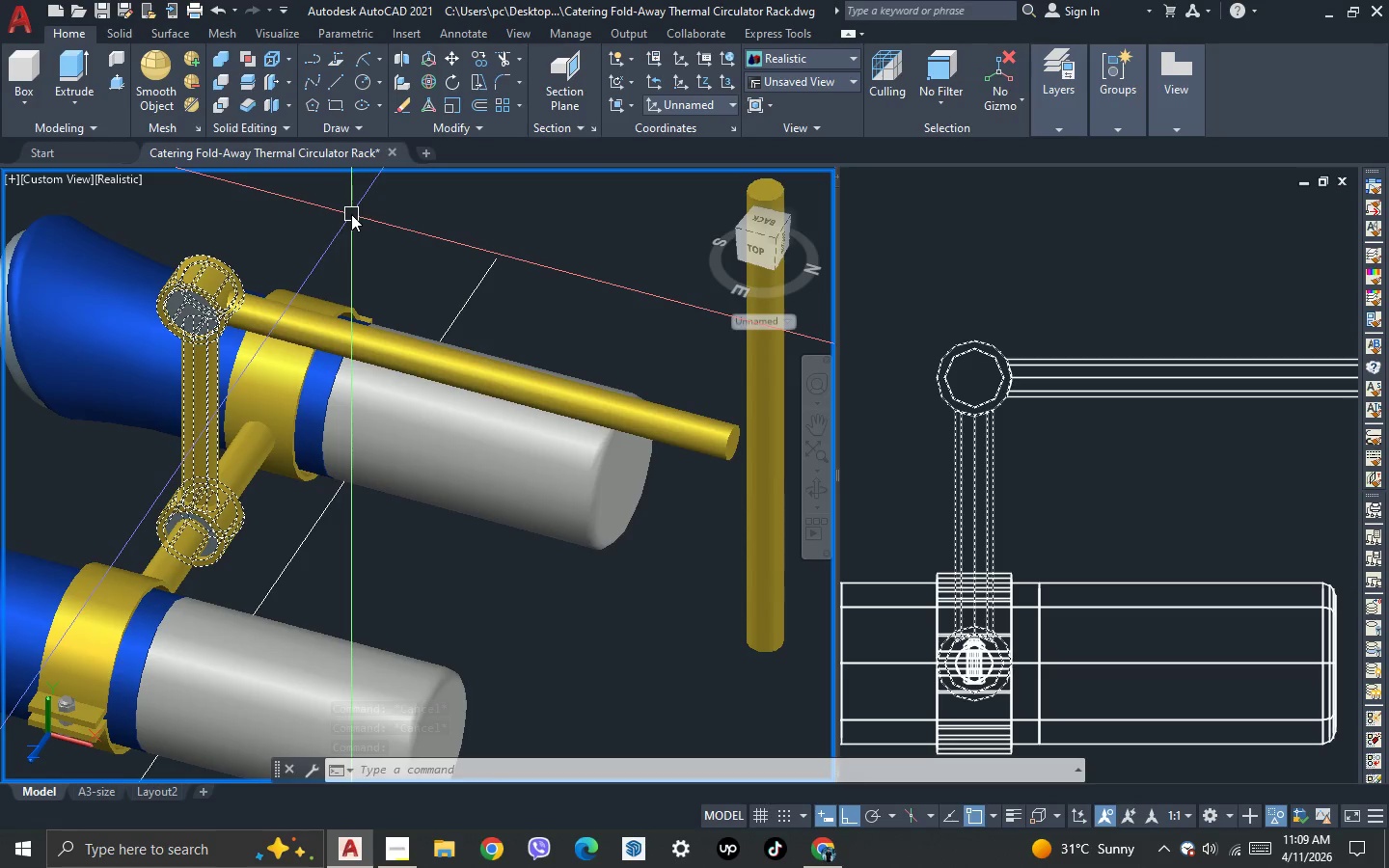 
scroll: coordinate [306, 393], scroll_direction: down, amount: 1.0
 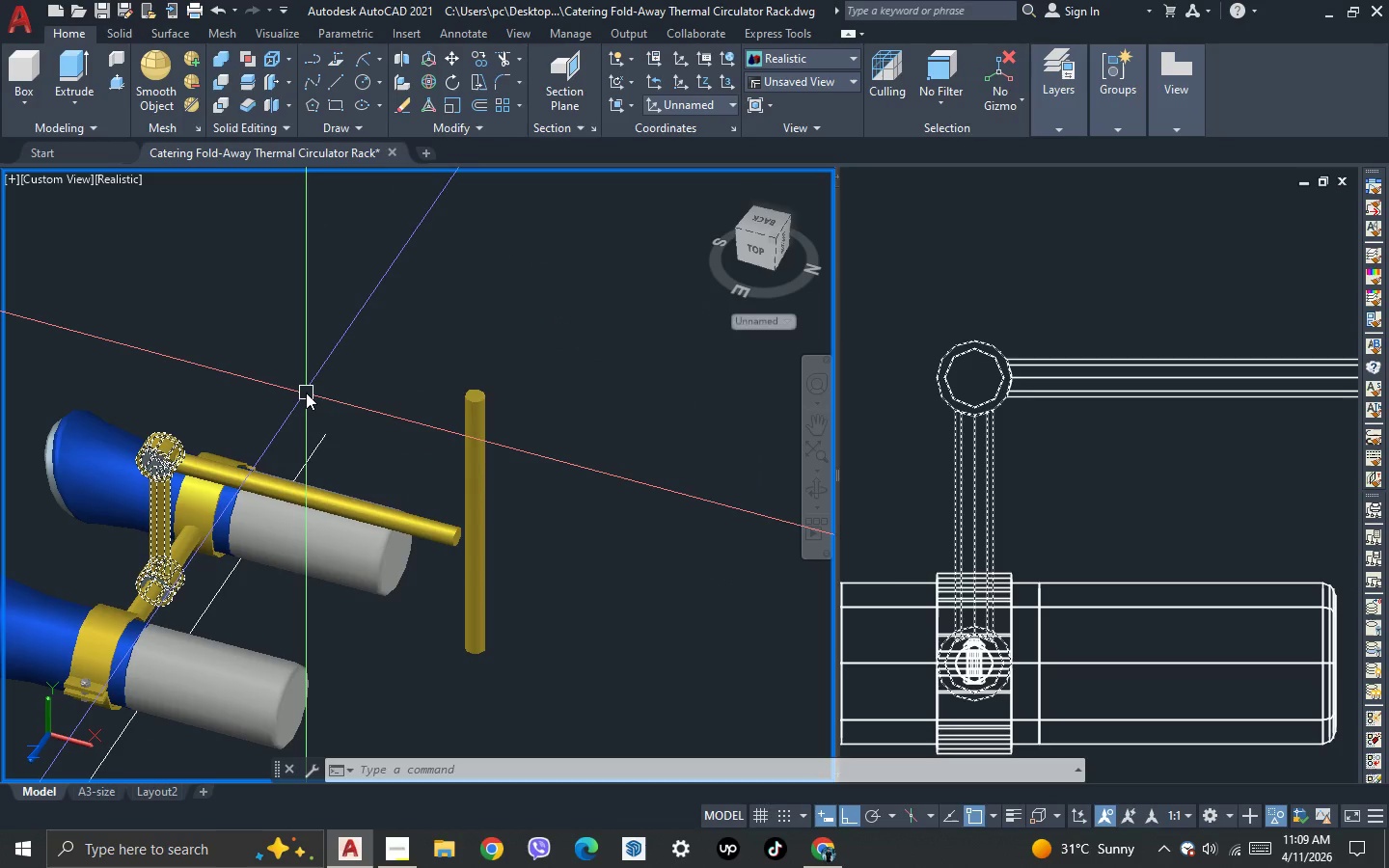 
type(co )
 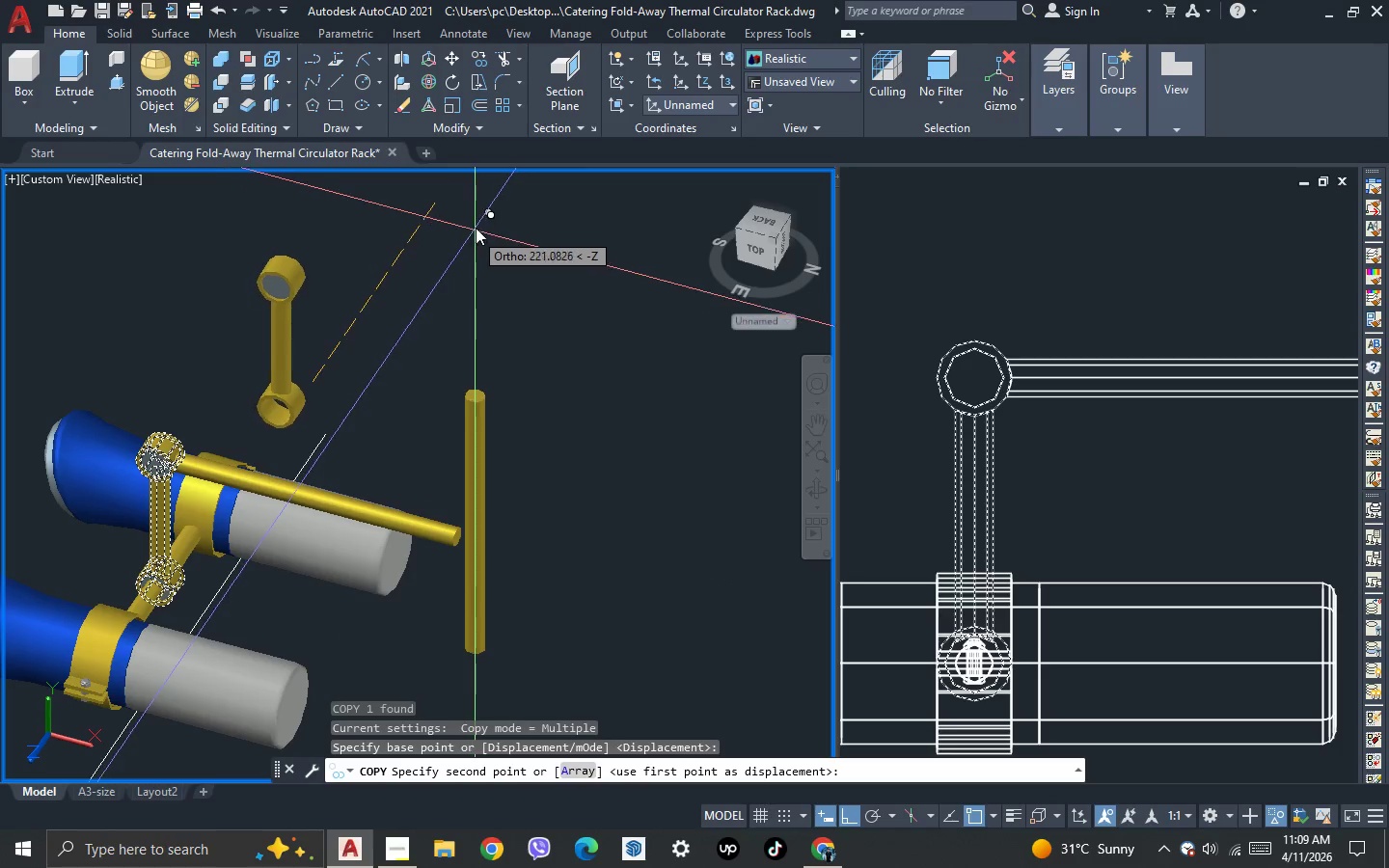 
key(Escape)
 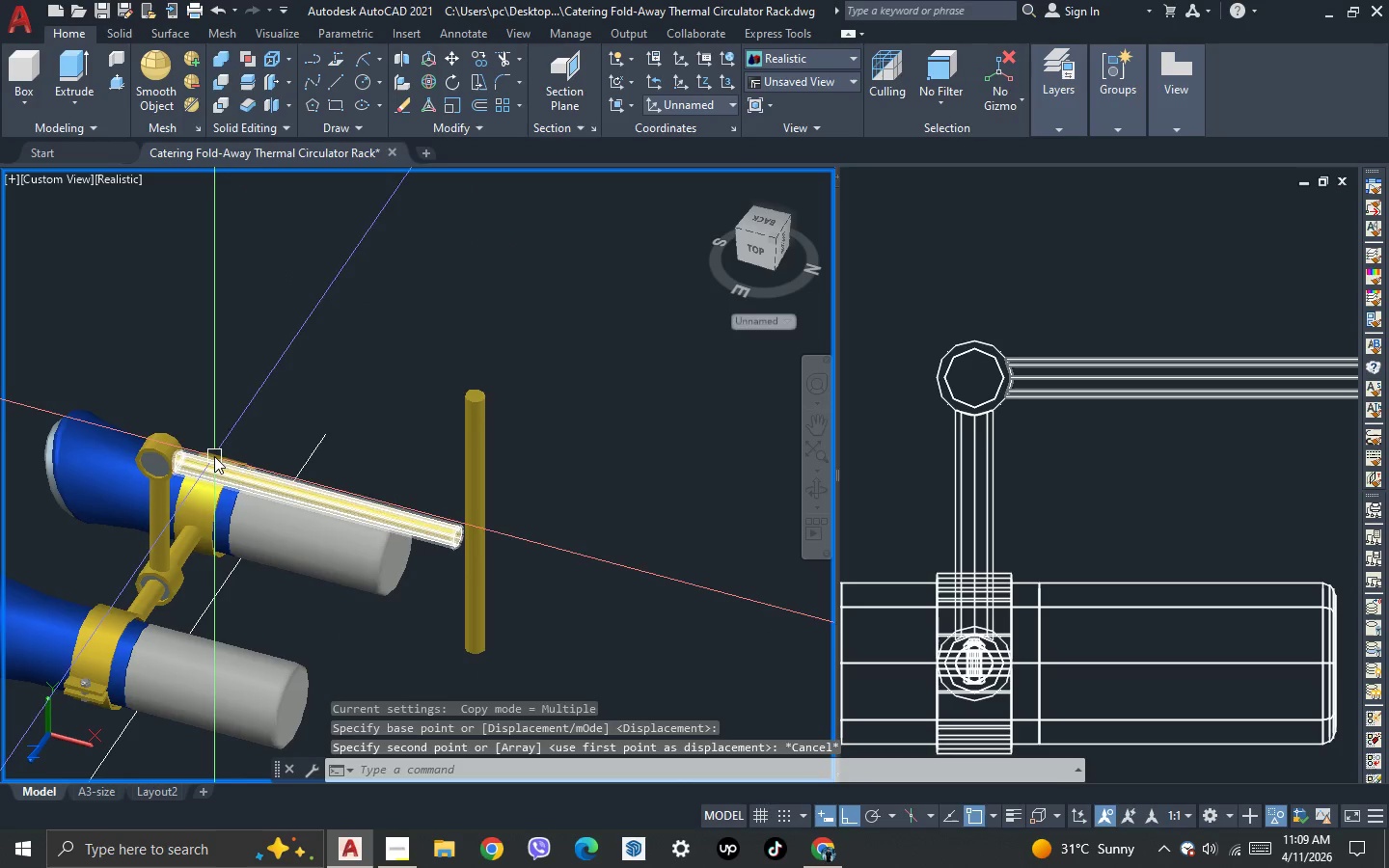 
left_click([214, 456])
 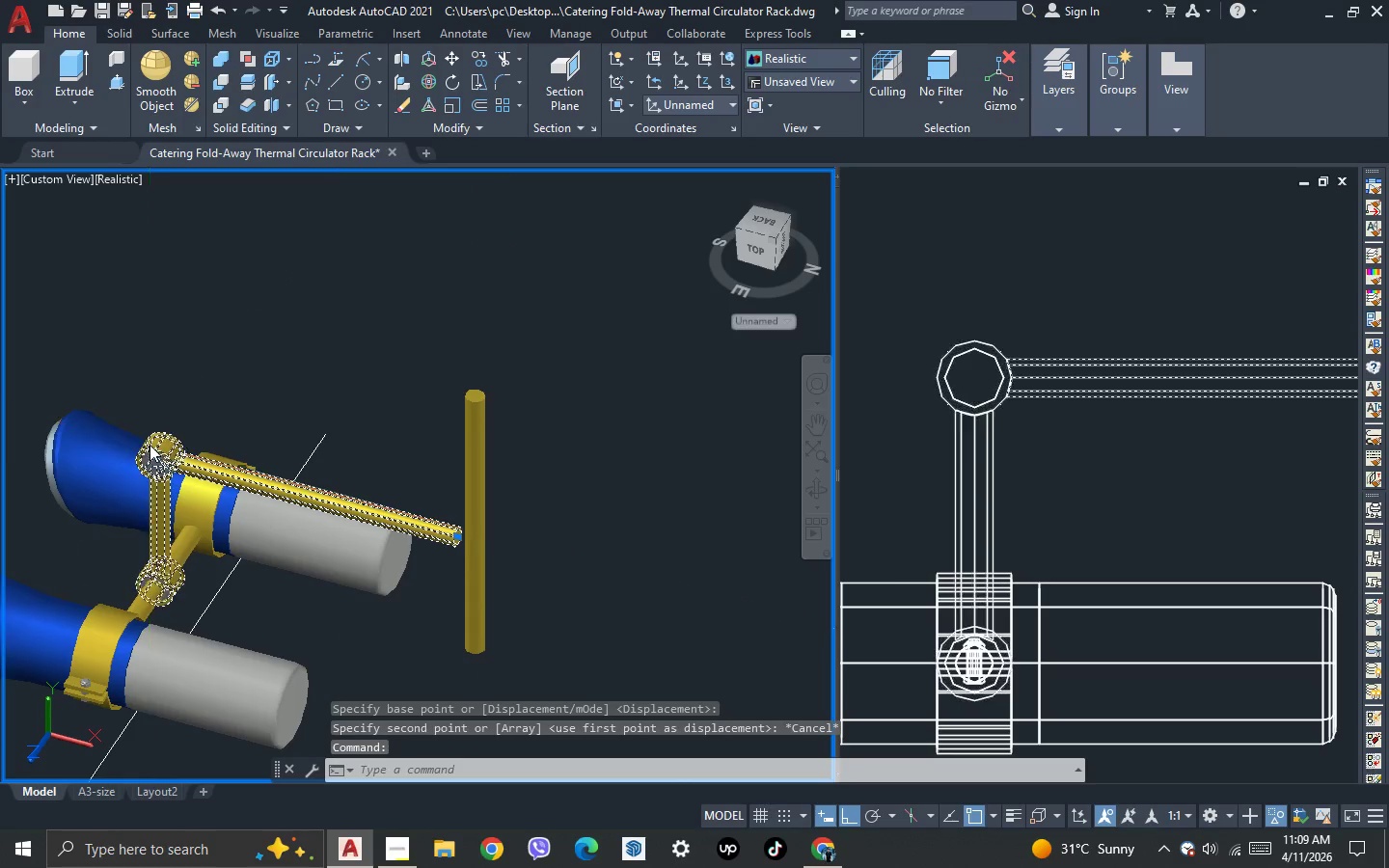 
left_click([150, 445])
 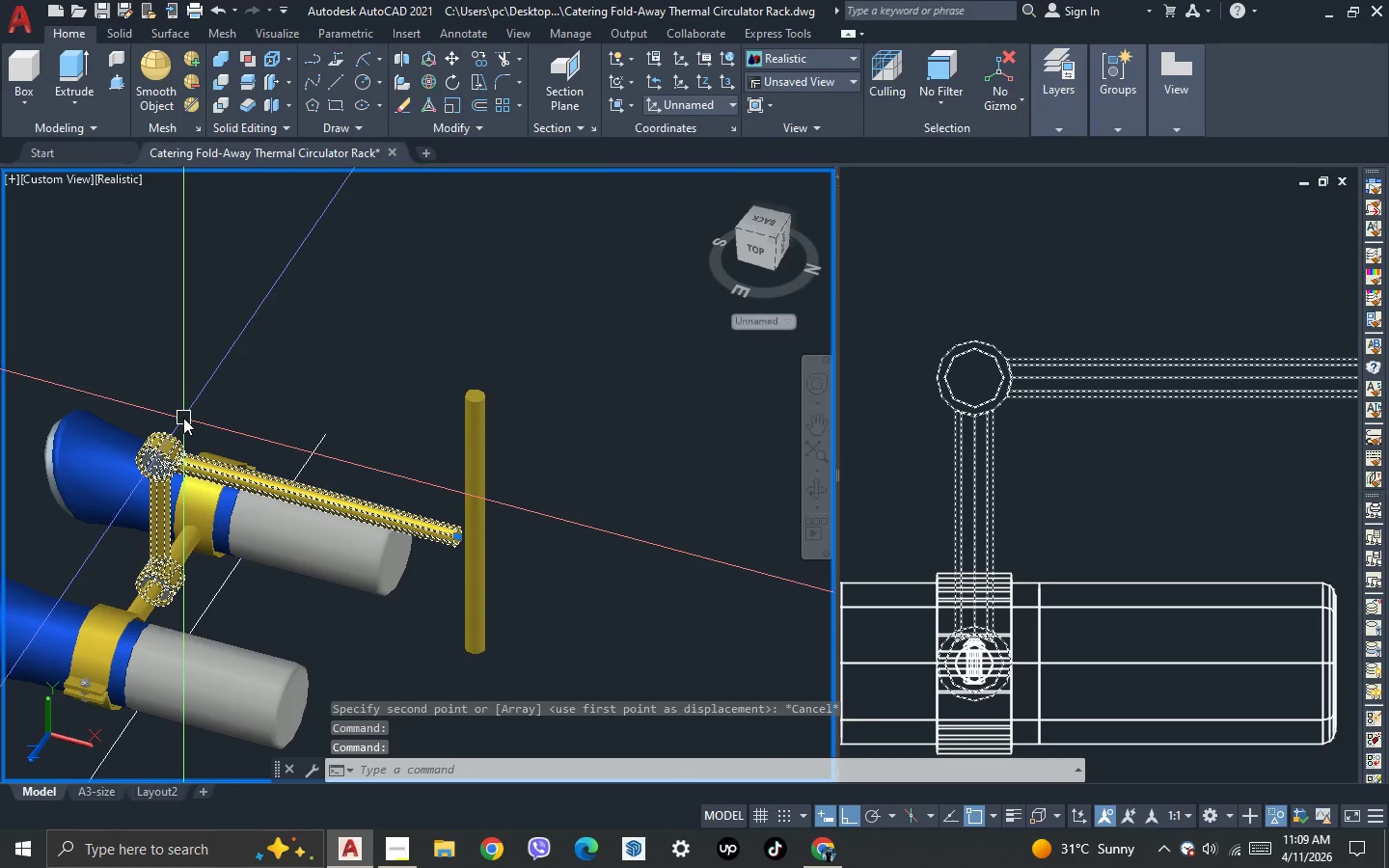 
type(co )
 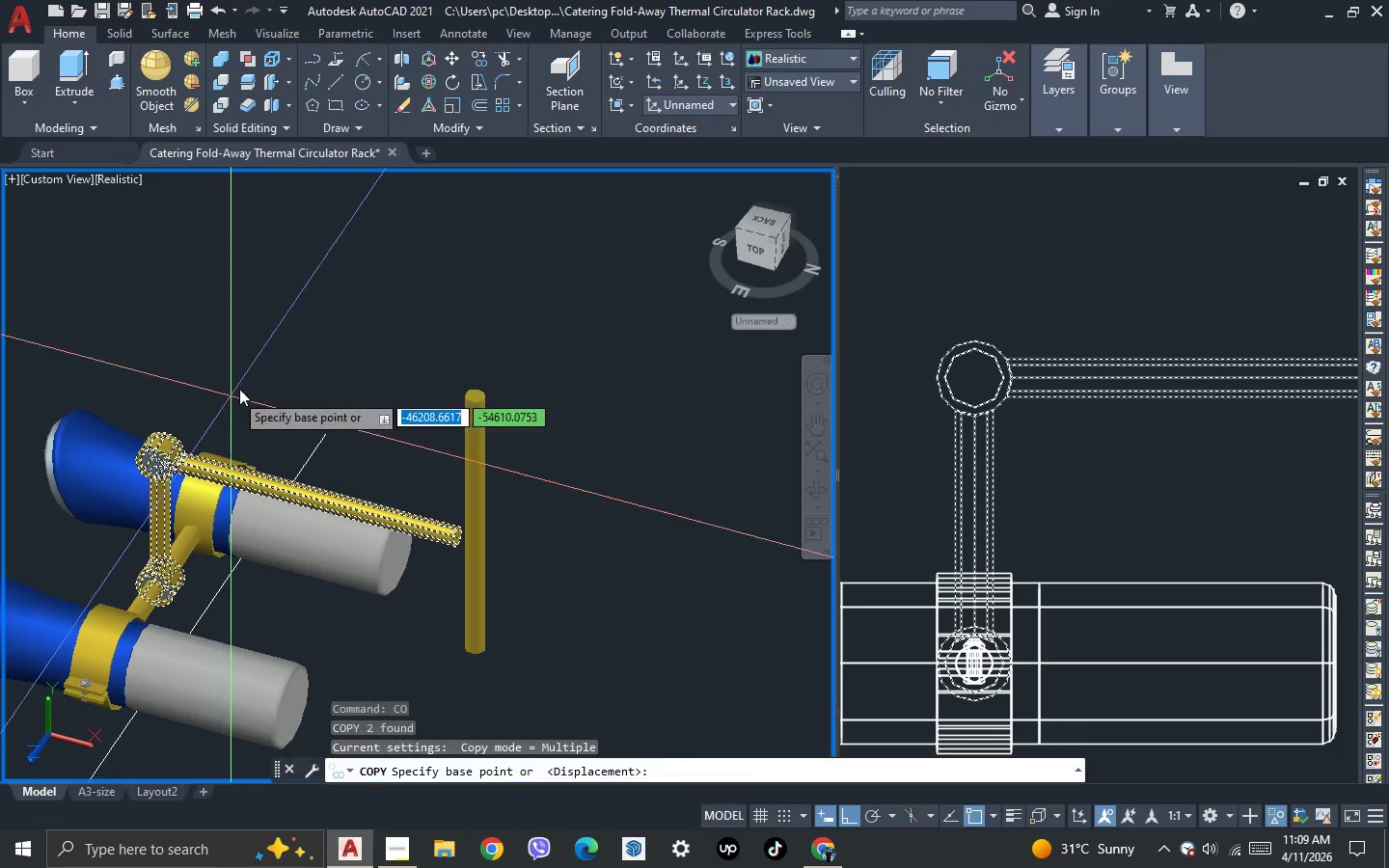 
left_click_drag(start_coordinate=[239, 389], to_coordinate=[249, 383])
 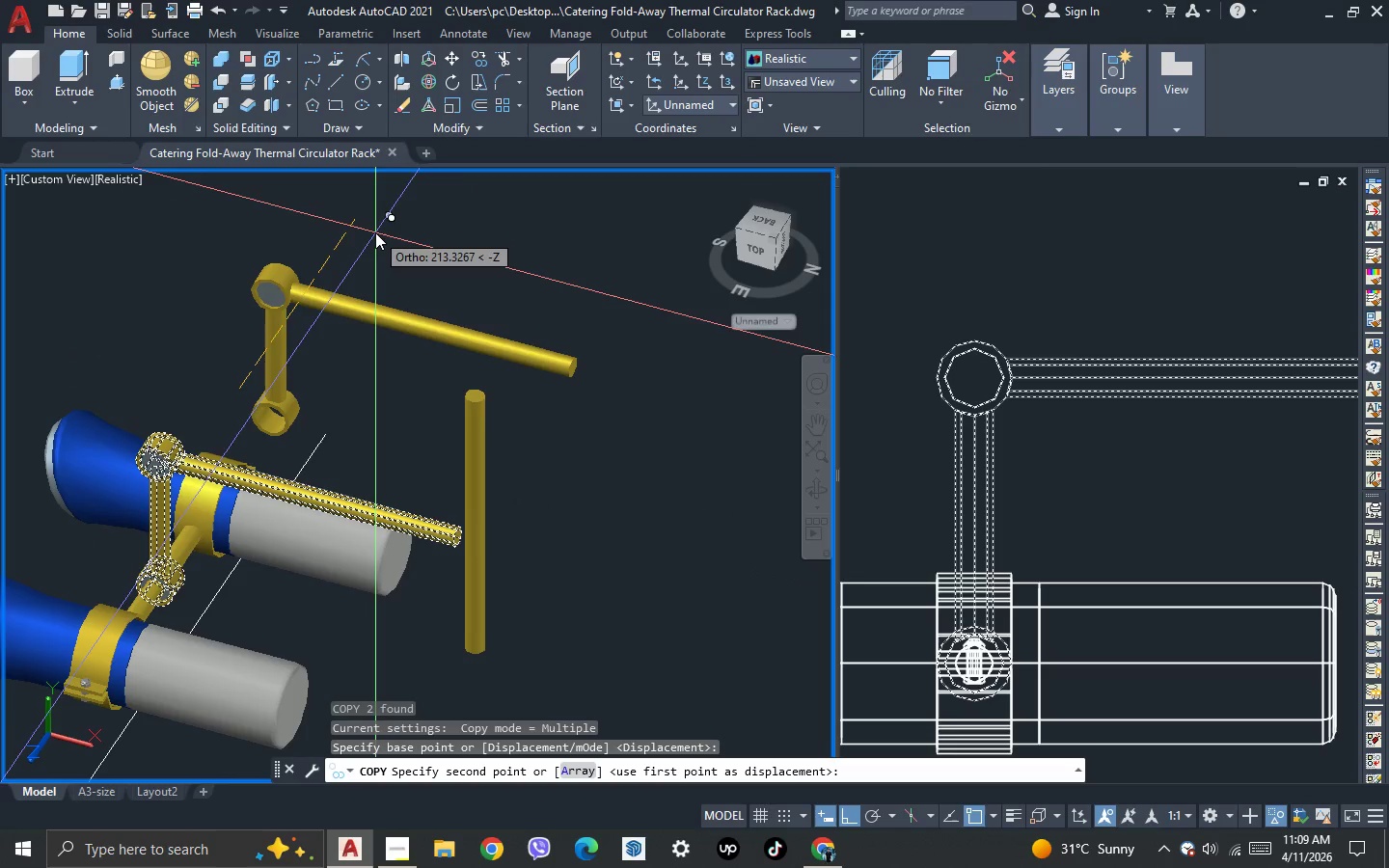 
left_click([375, 232])
 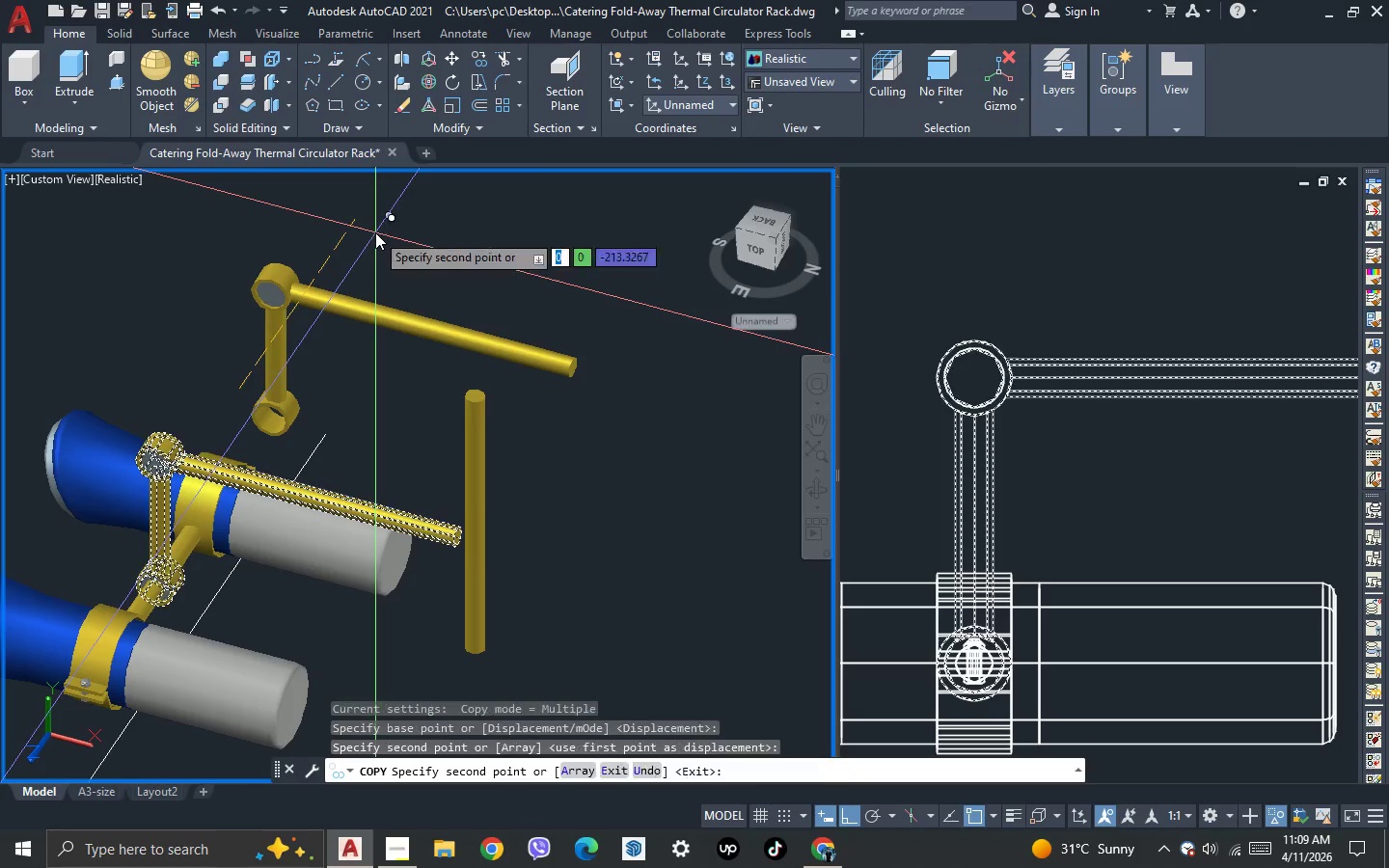 
key(Escape)
 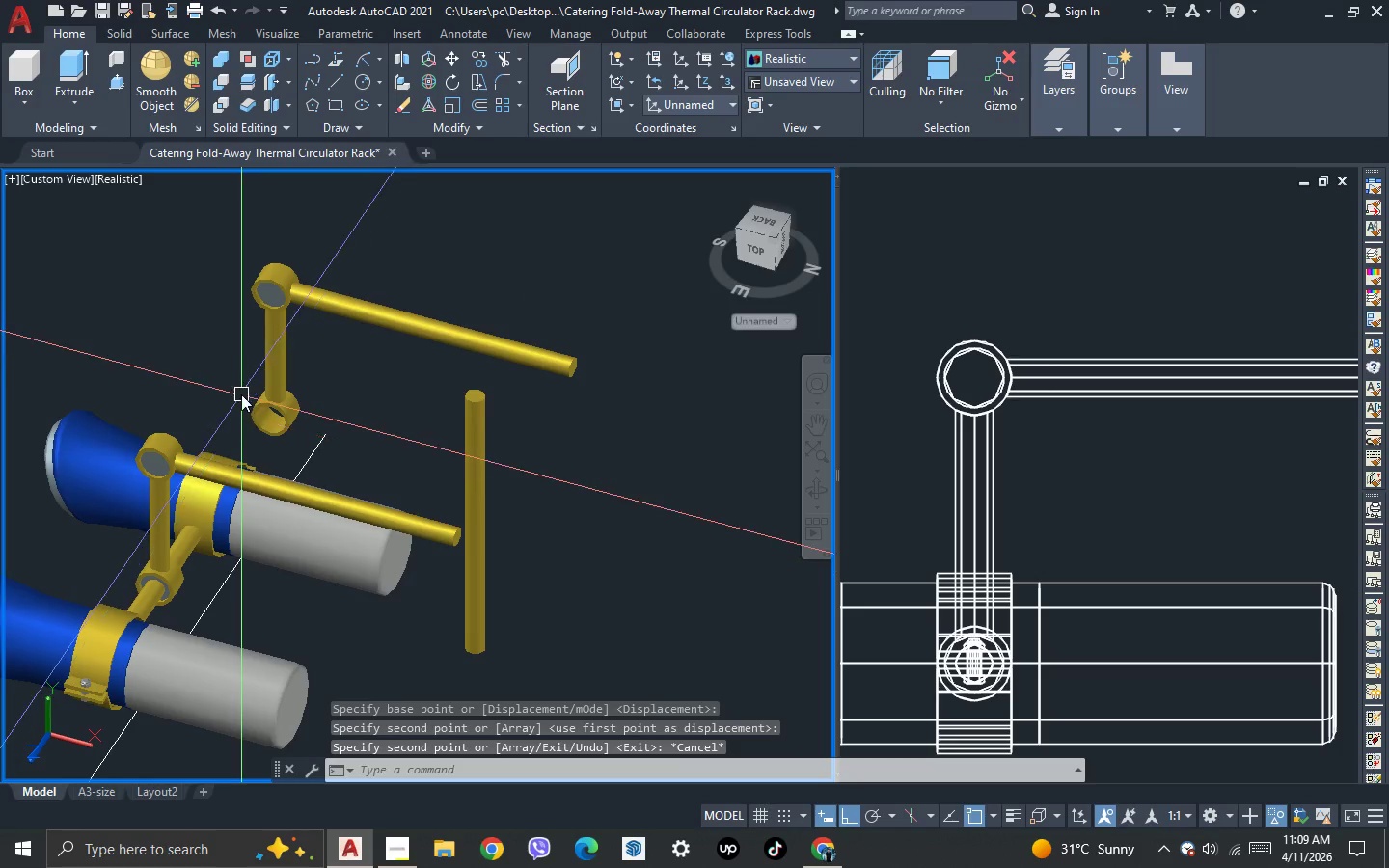 
scroll: coordinate [259, 350], scroll_direction: up, amount: 2.0
 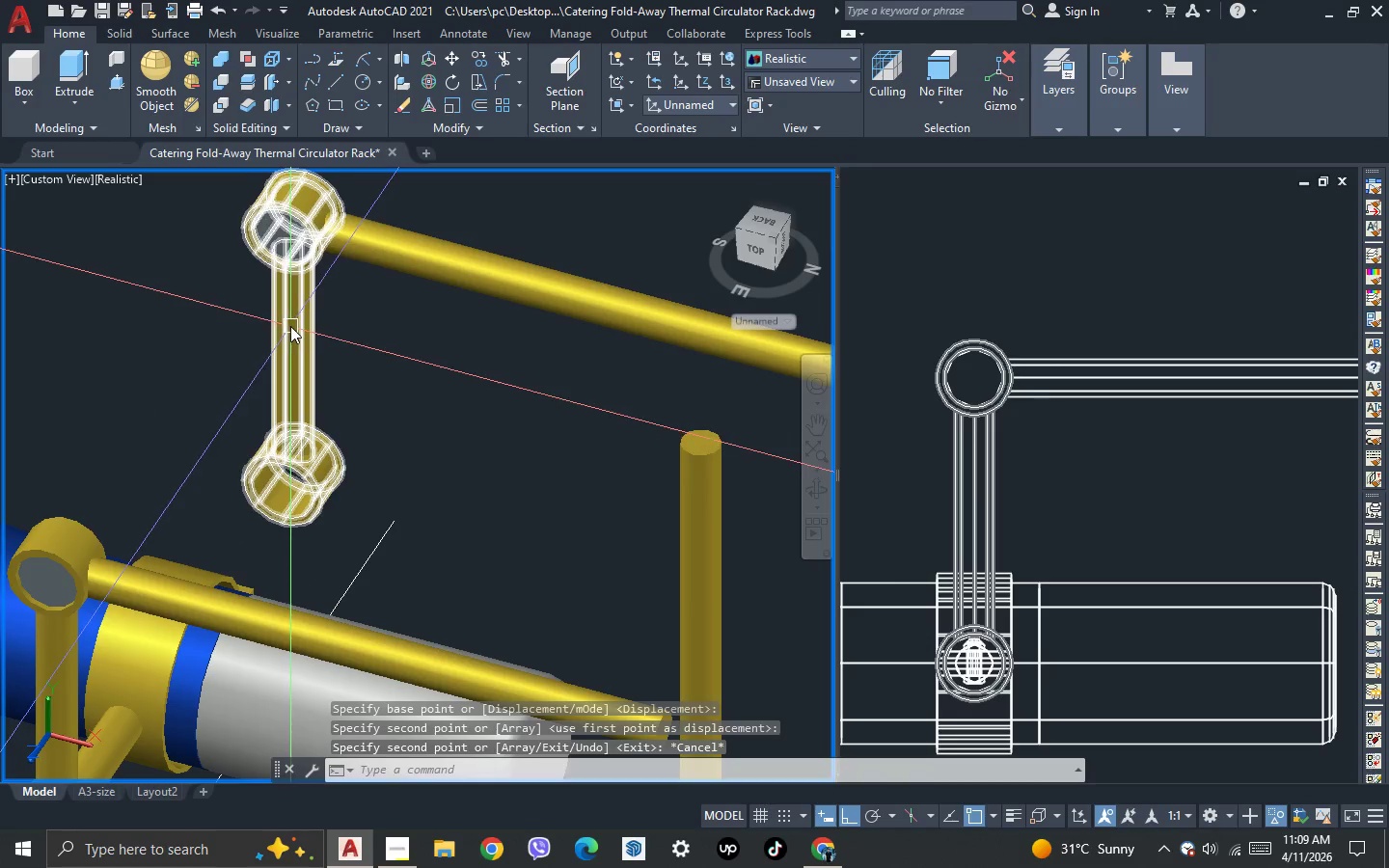 
left_click([290, 326])
 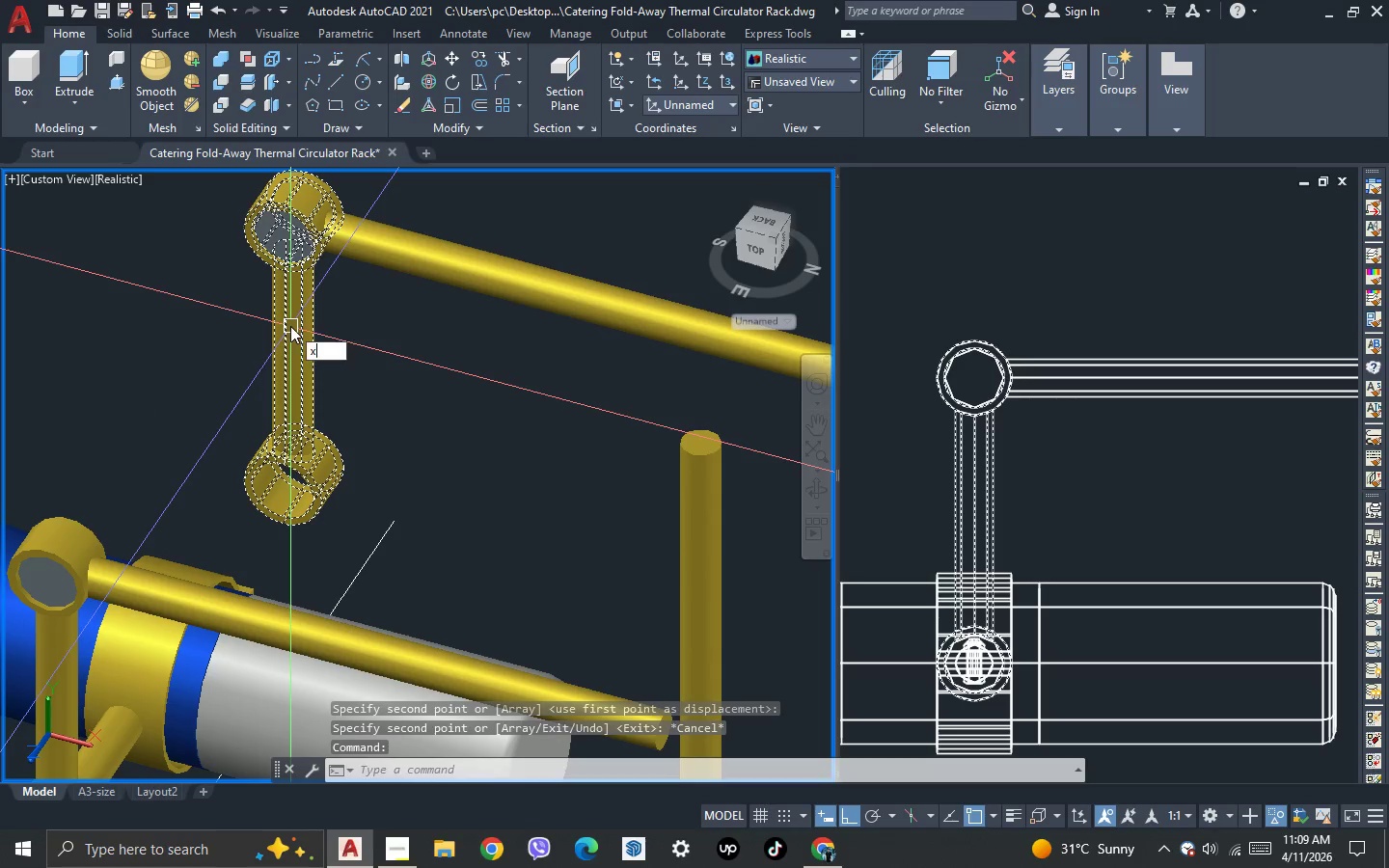 
key(X)
 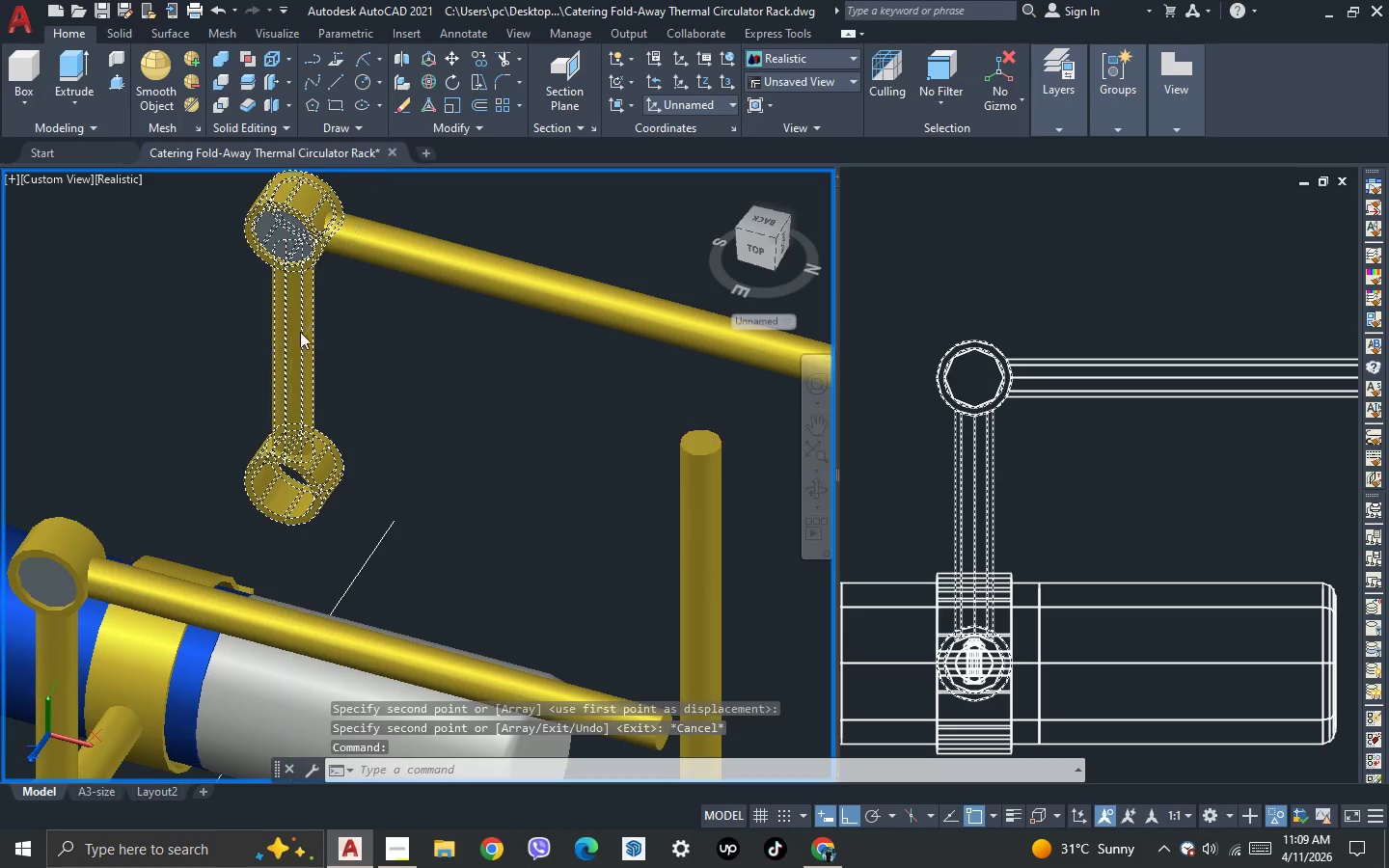 
key(Space)
 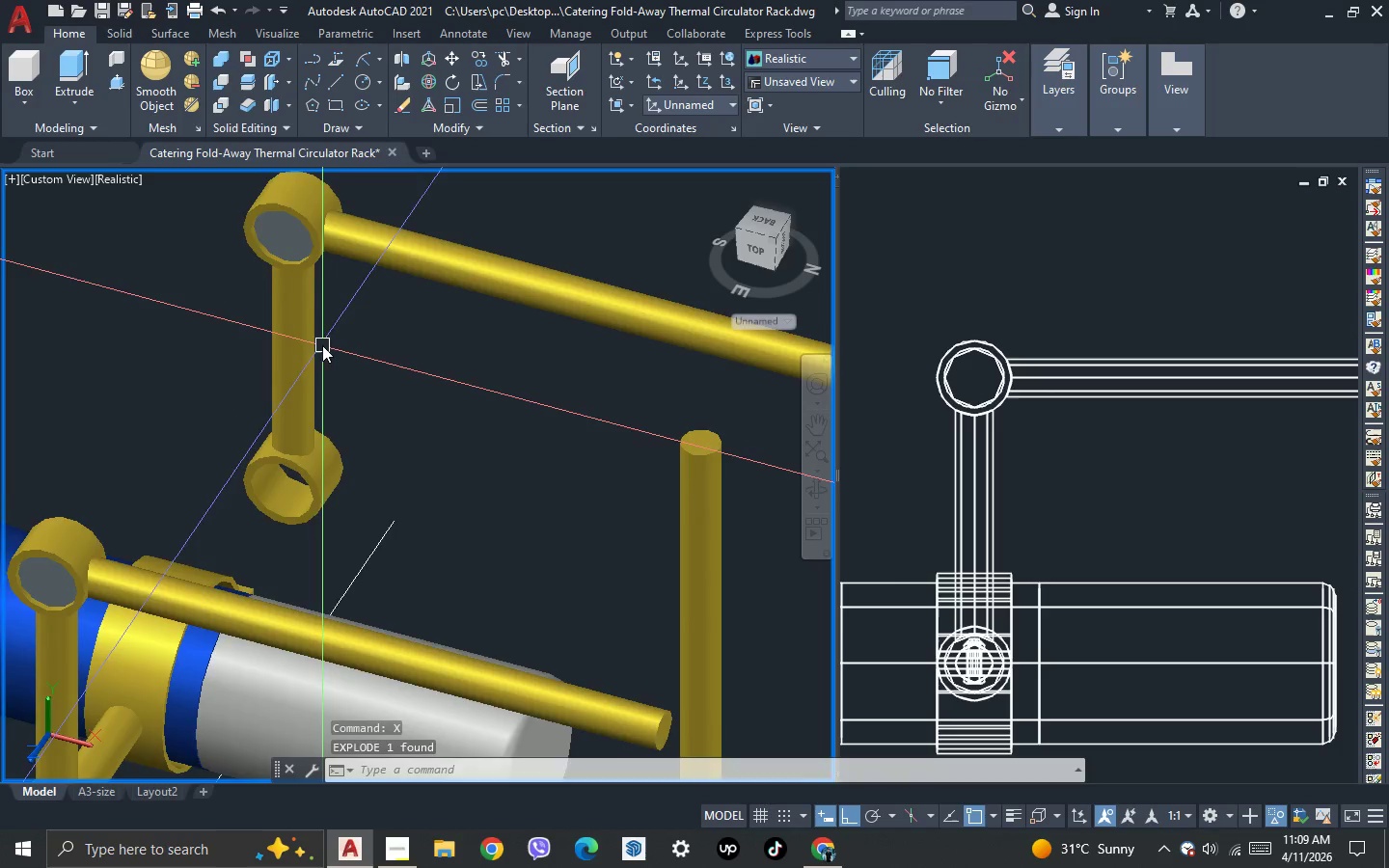 
scroll: coordinate [309, 264], scroll_direction: none, amount: 0.0
 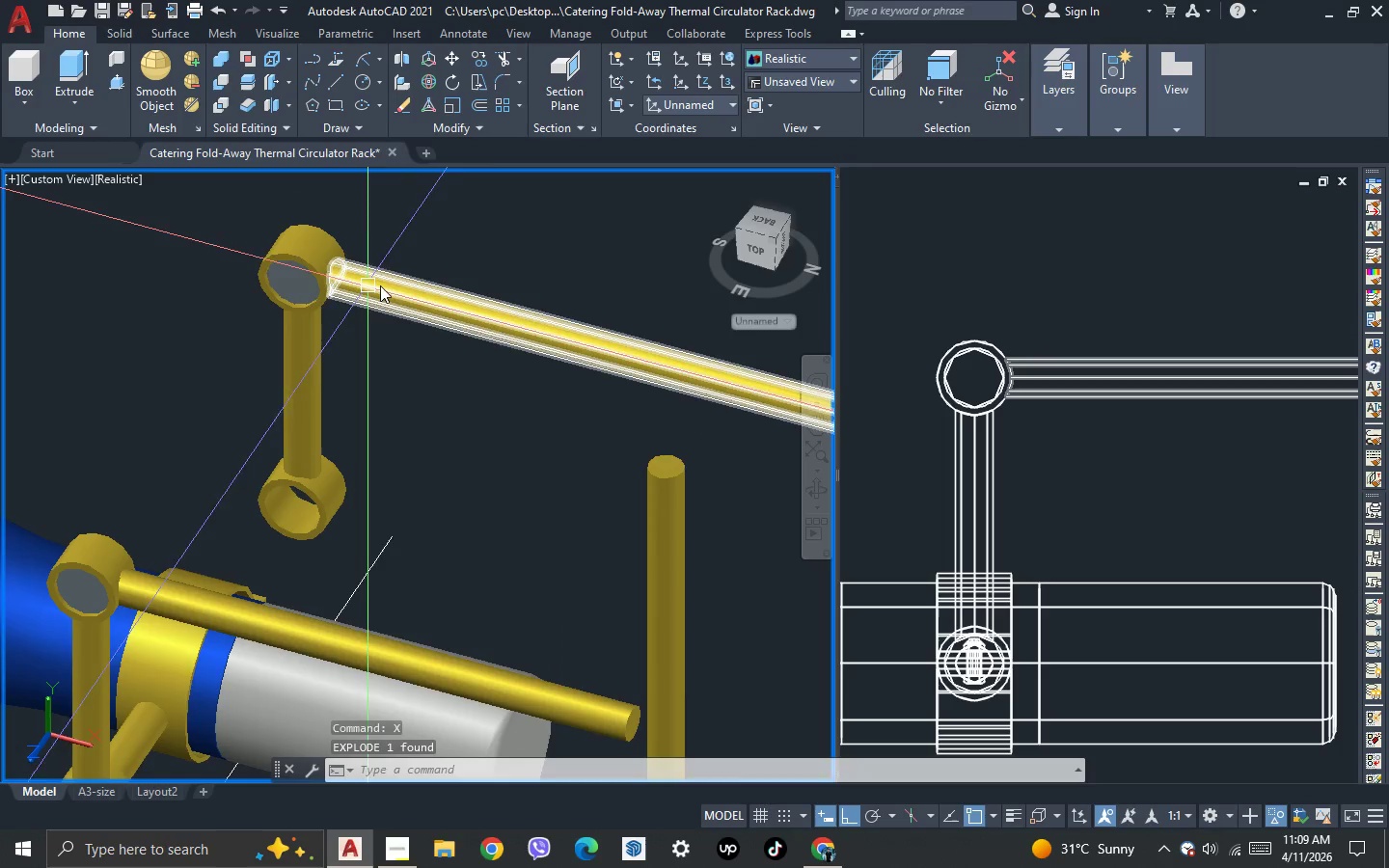 
scroll: coordinate [389, 284], scroll_direction: down, amount: 1.0
 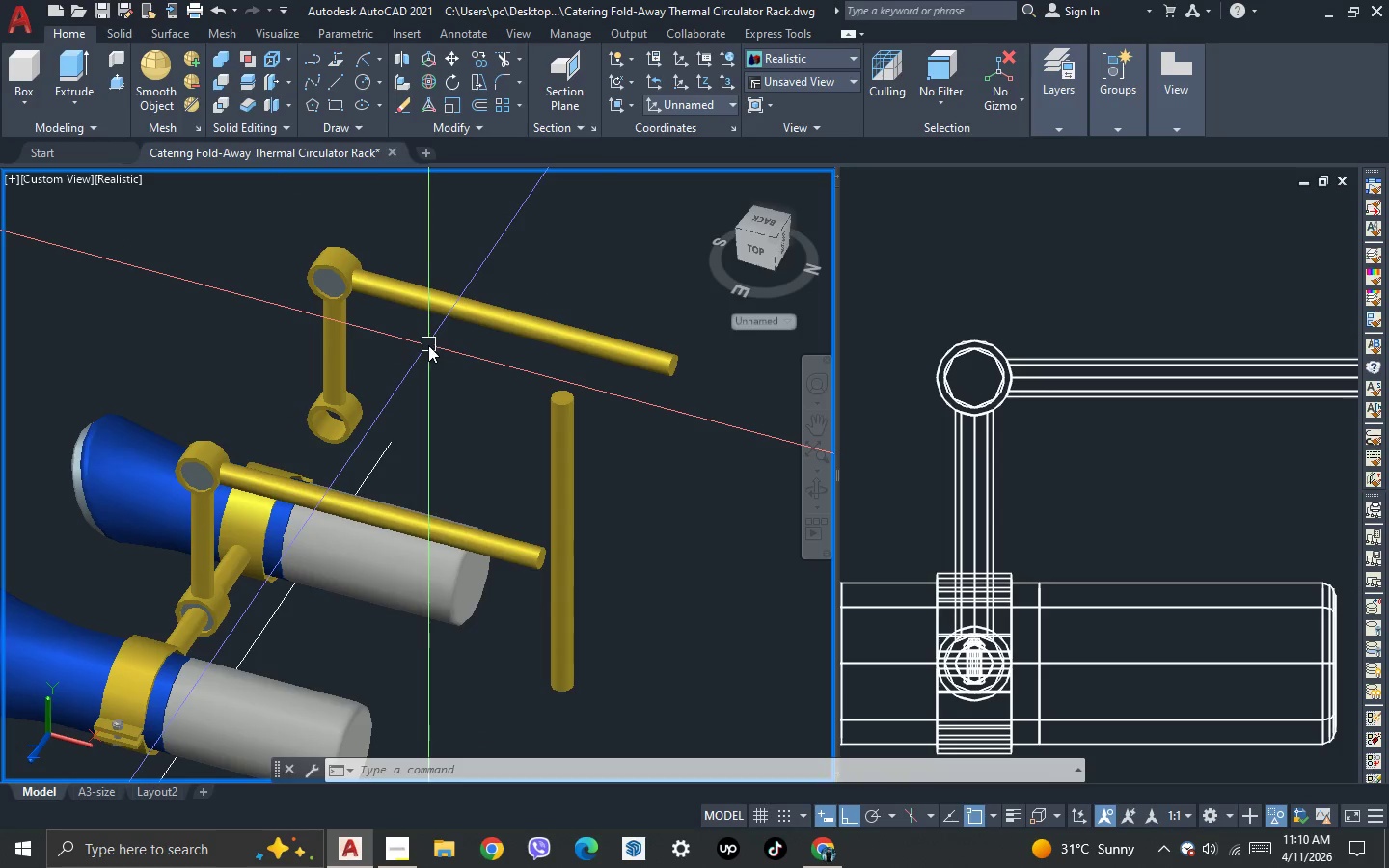 
wait(6.06)
 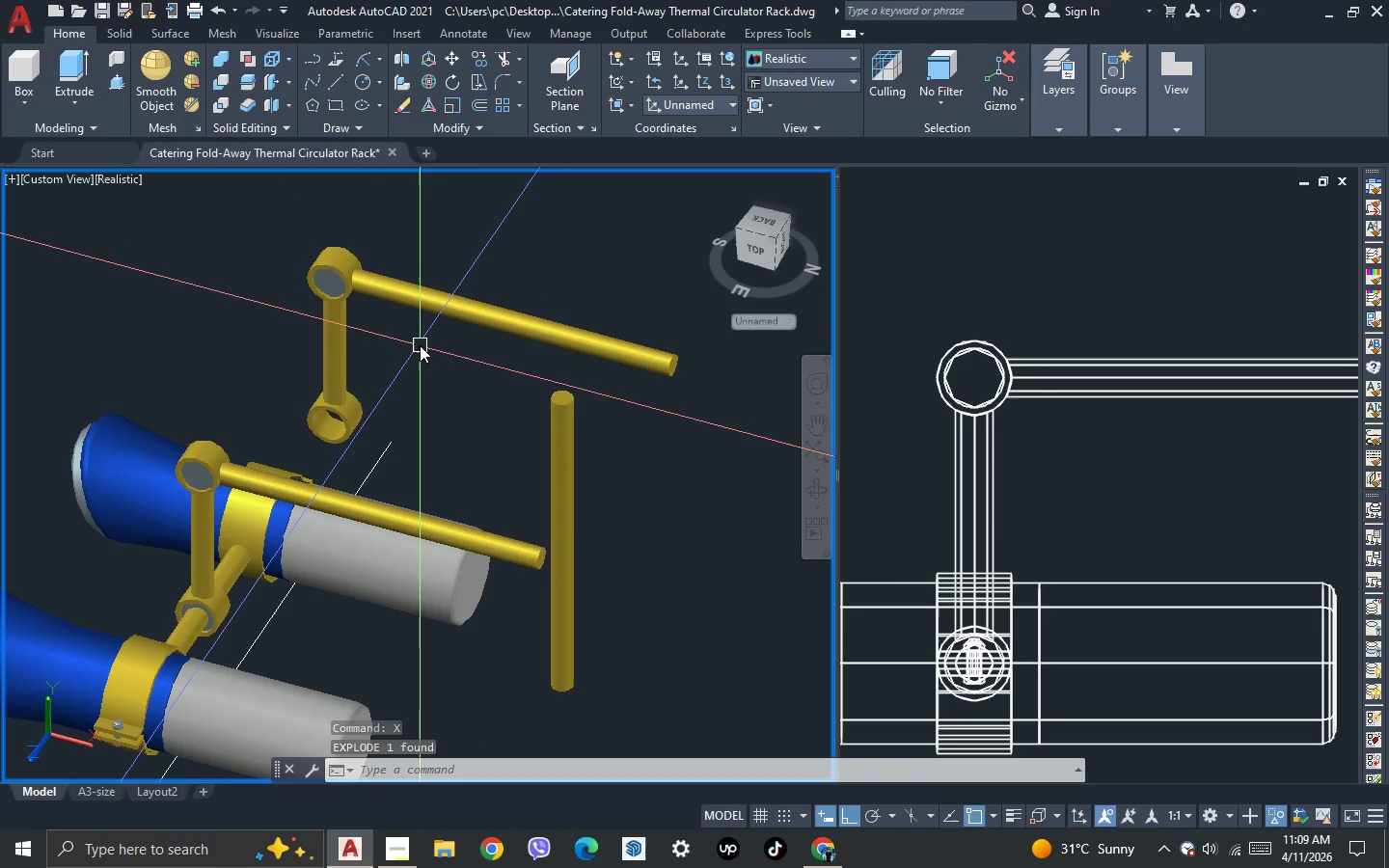 
left_click_drag(start_coordinate=[408, 421], to_coordinate=[393, 385])
 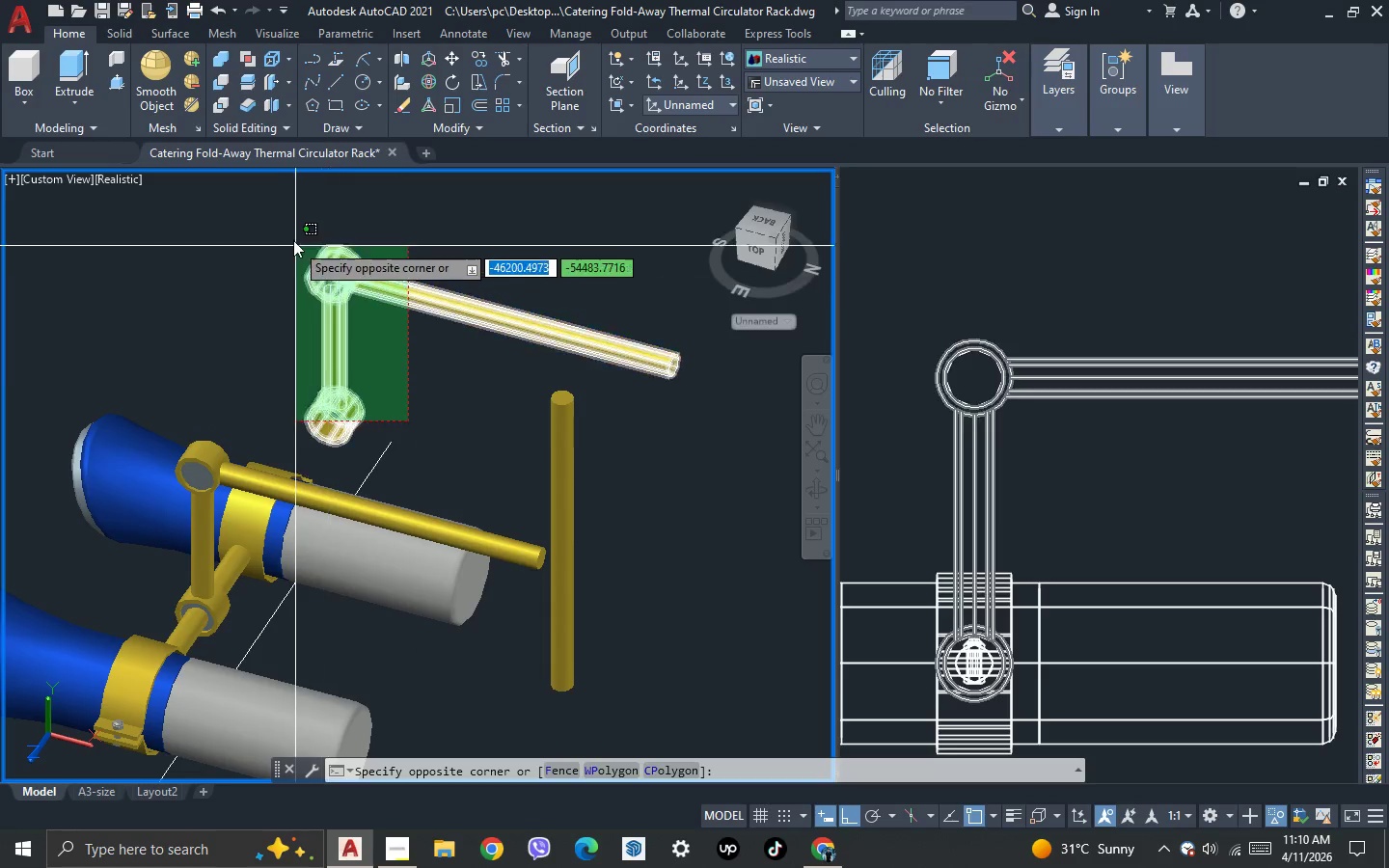 
left_click([291, 232])
 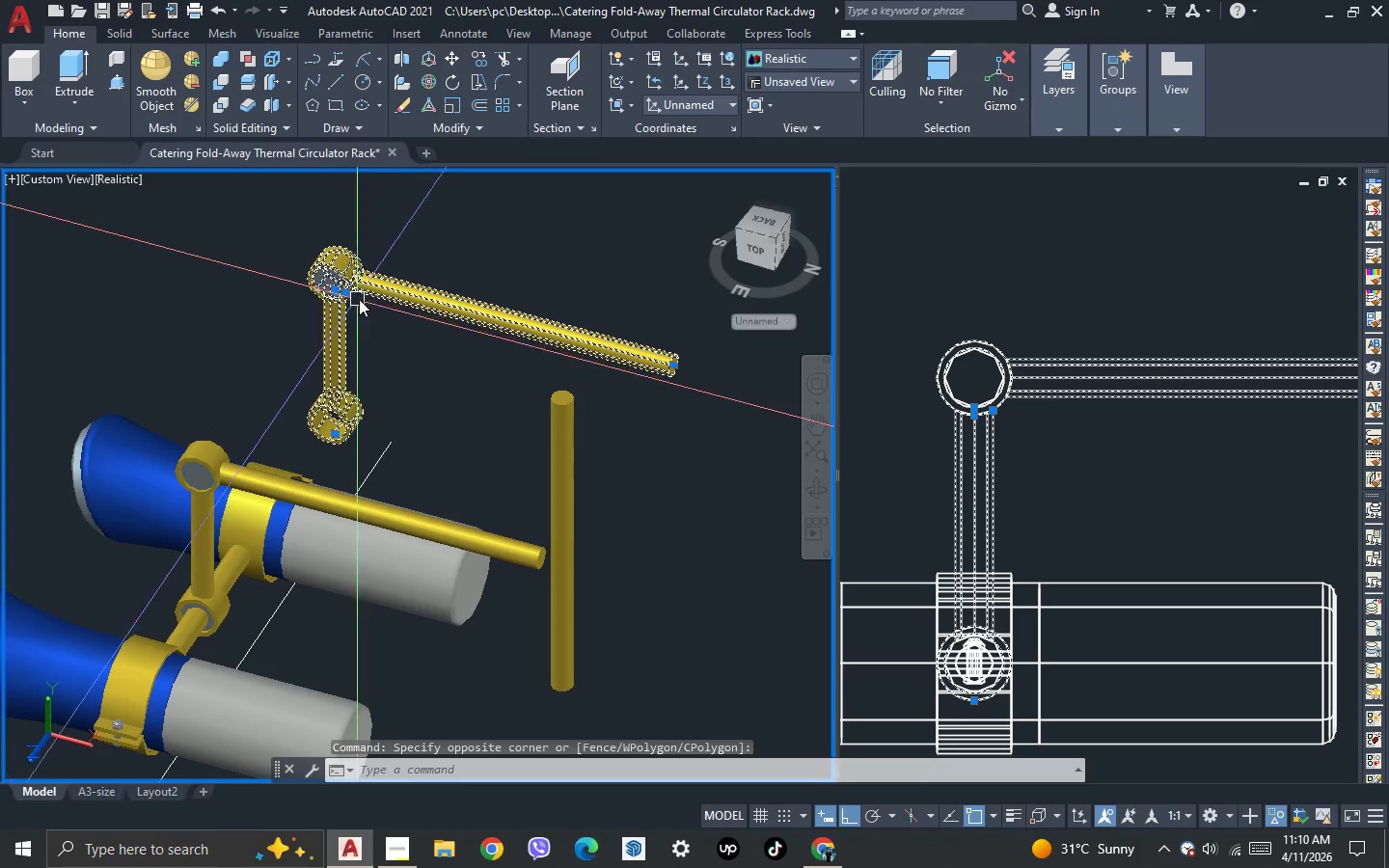 
key(M)
 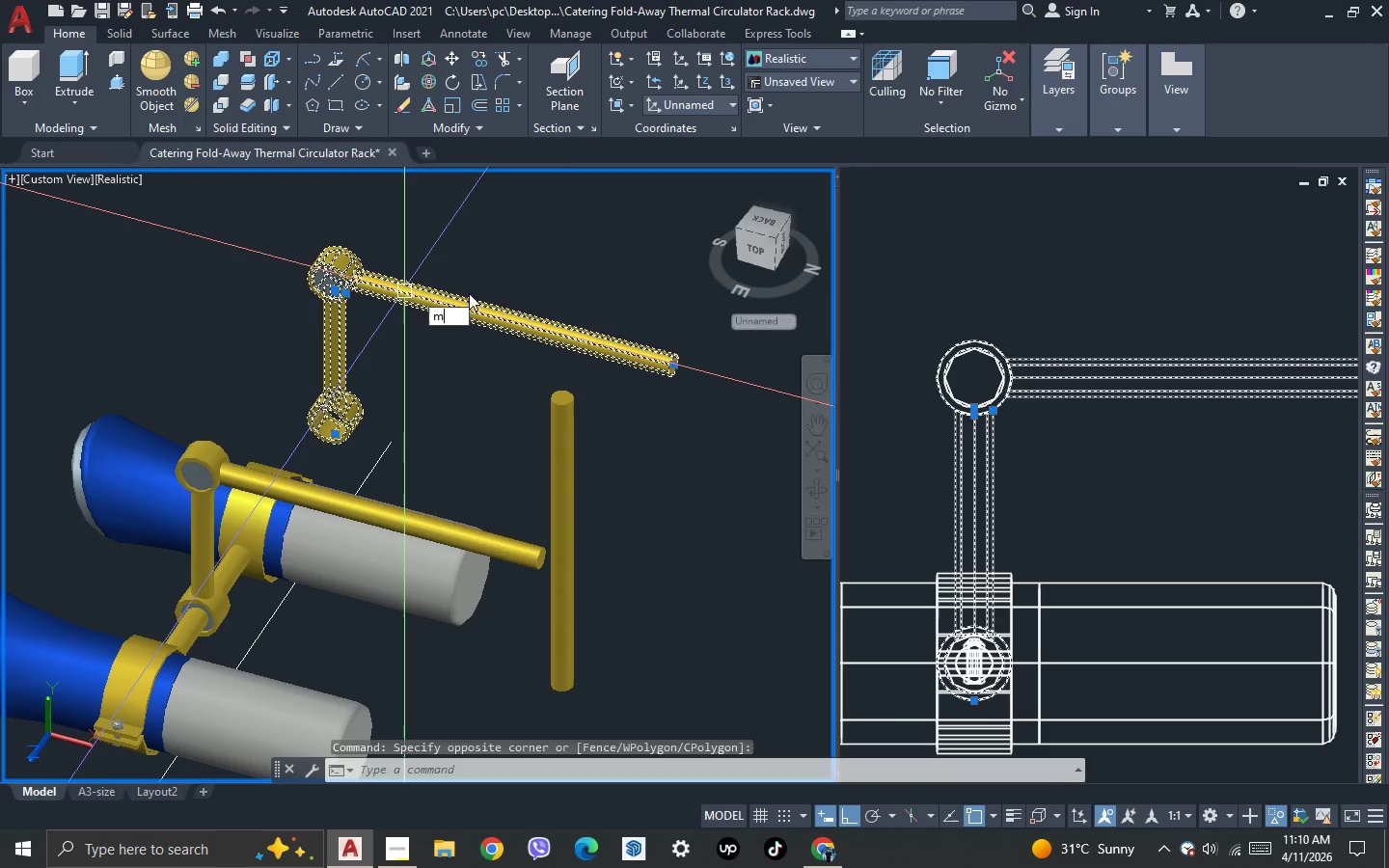 
key(Space)
 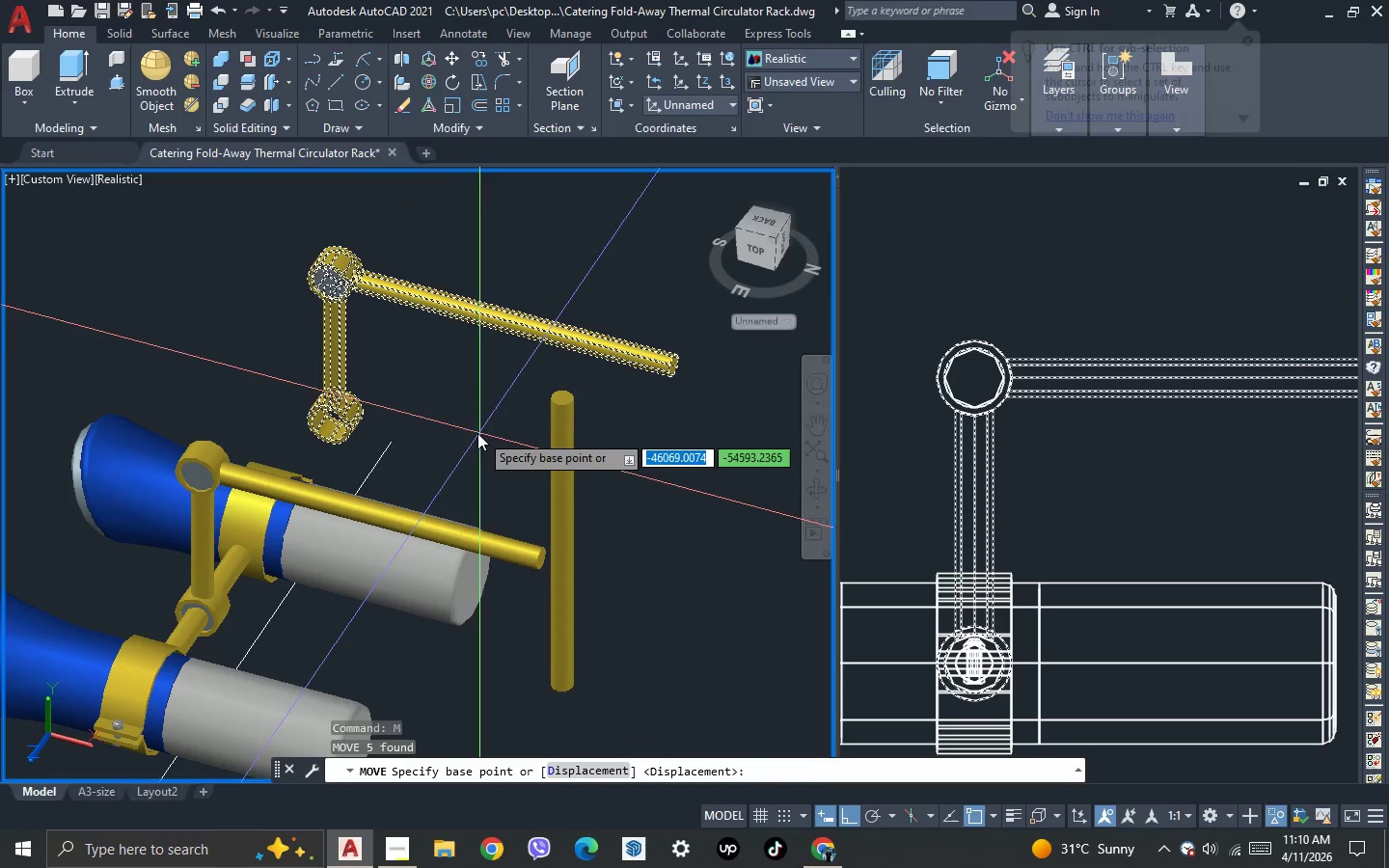 
left_click_drag(start_coordinate=[469, 437], to_coordinate=[469, 426])
 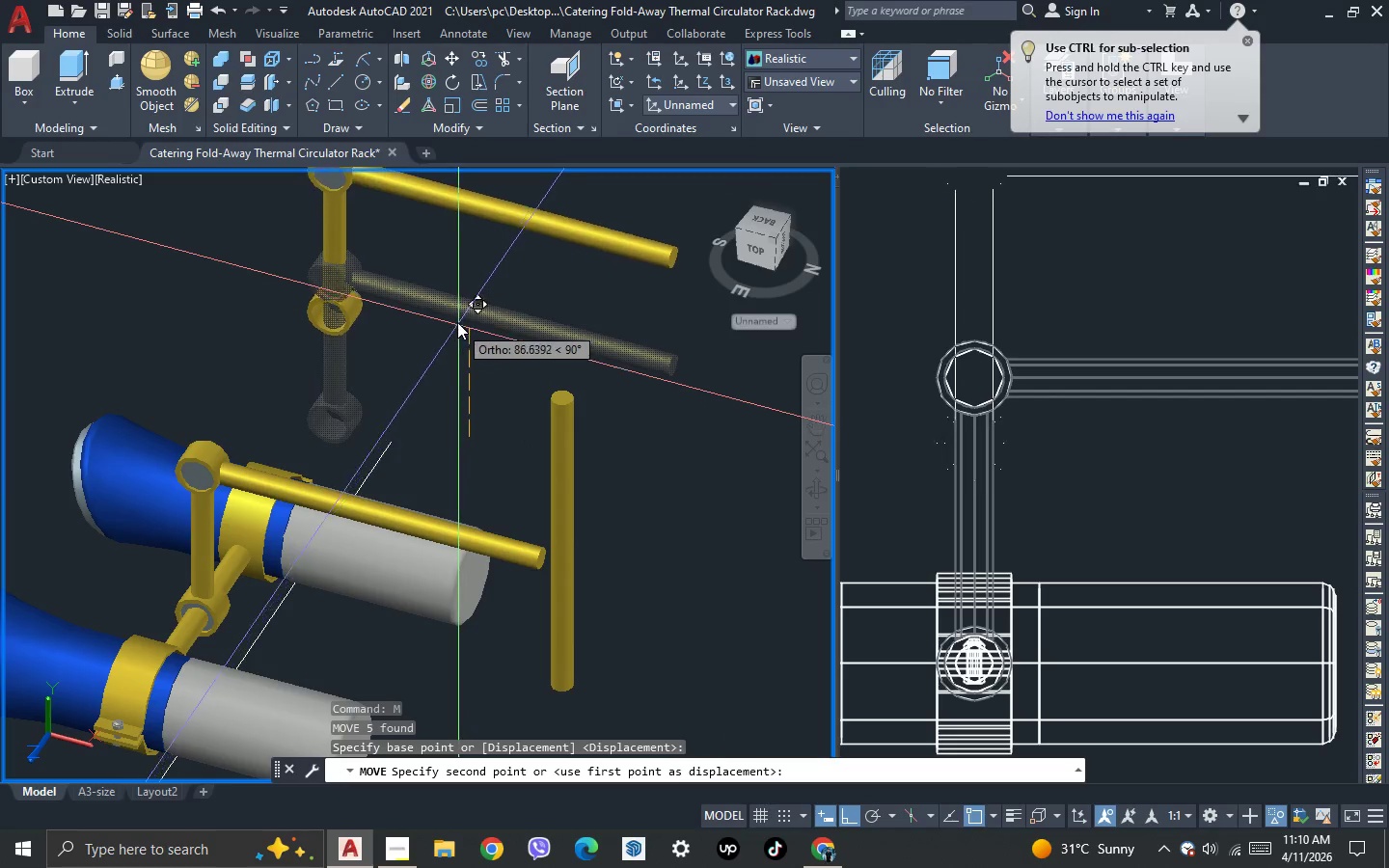 
left_click([457, 317])
 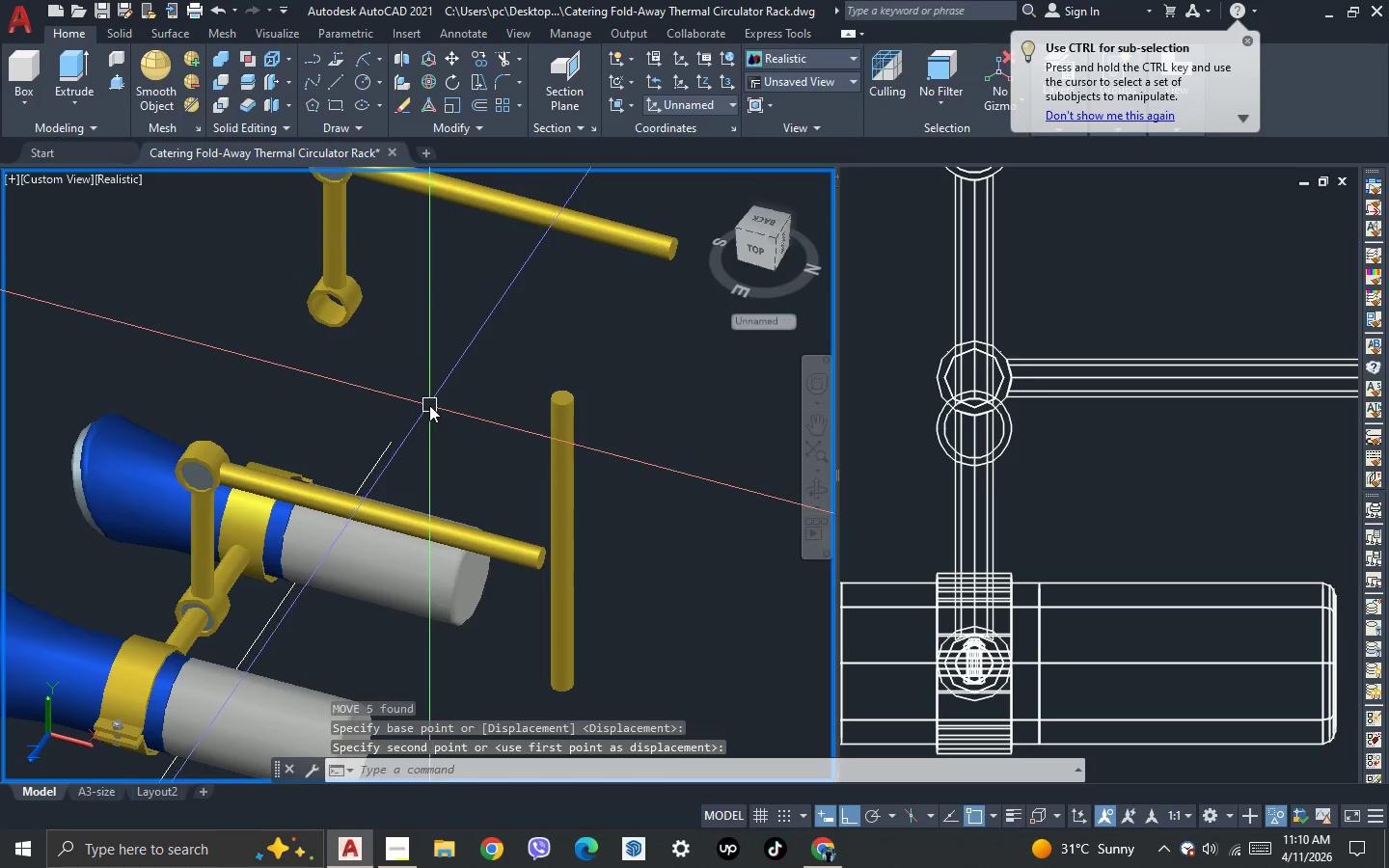 
scroll: coordinate [429, 405], scroll_direction: down, amount: 2.0
 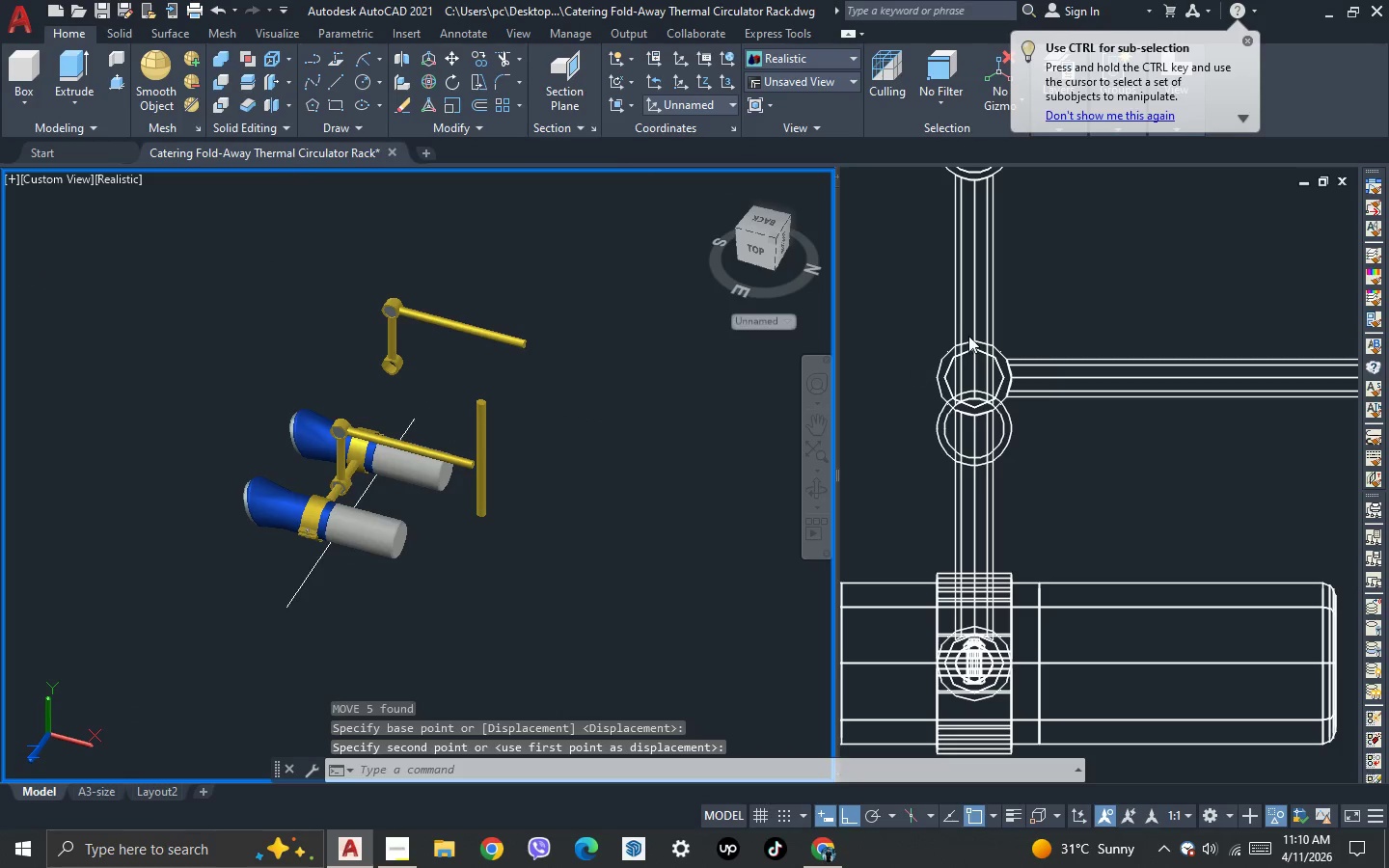 
left_click([1038, 299])
 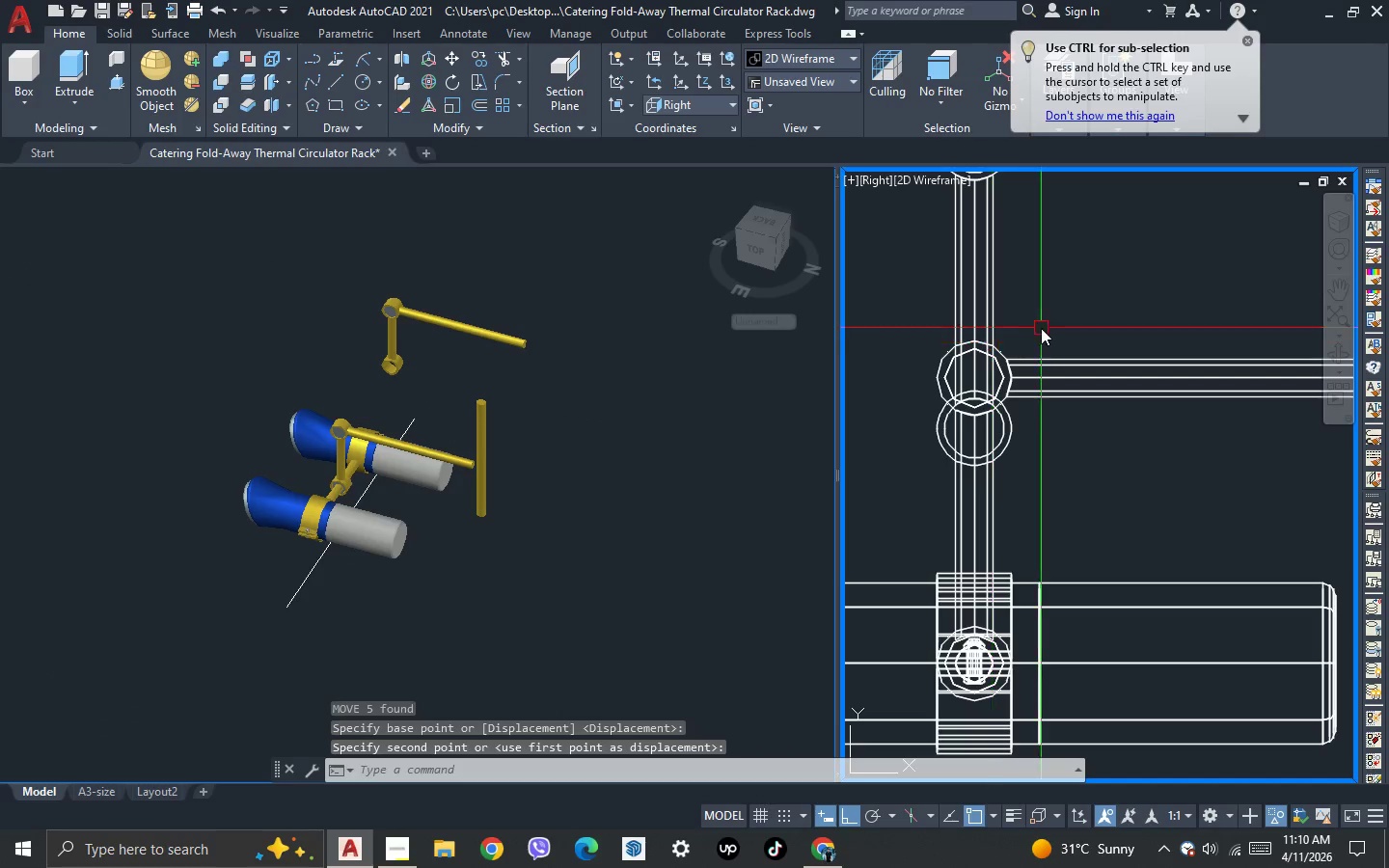 
scroll: coordinate [1008, 419], scroll_direction: down, amount: 3.0
 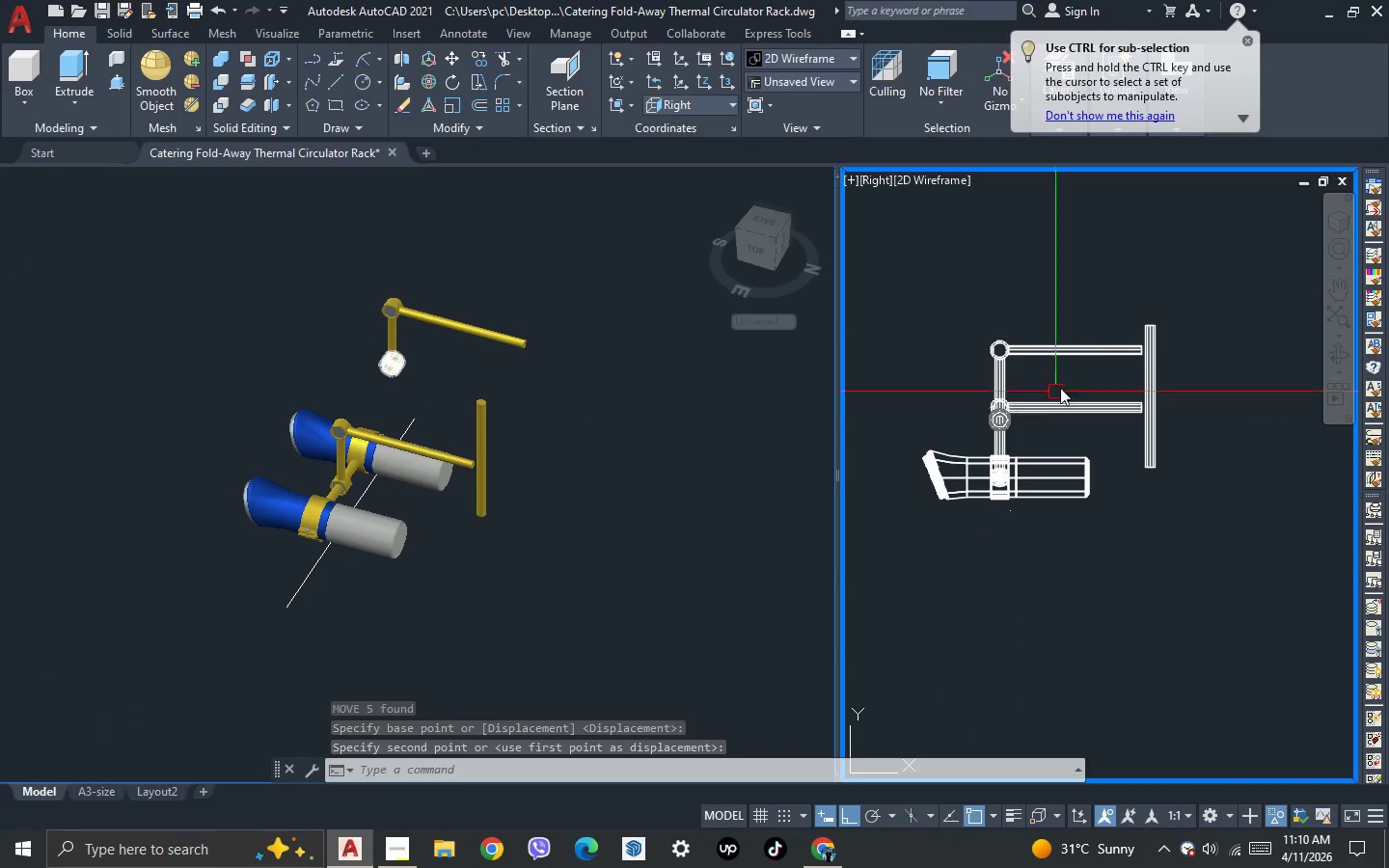 
scroll: coordinate [1069, 370], scroll_direction: up, amount: 1.0
 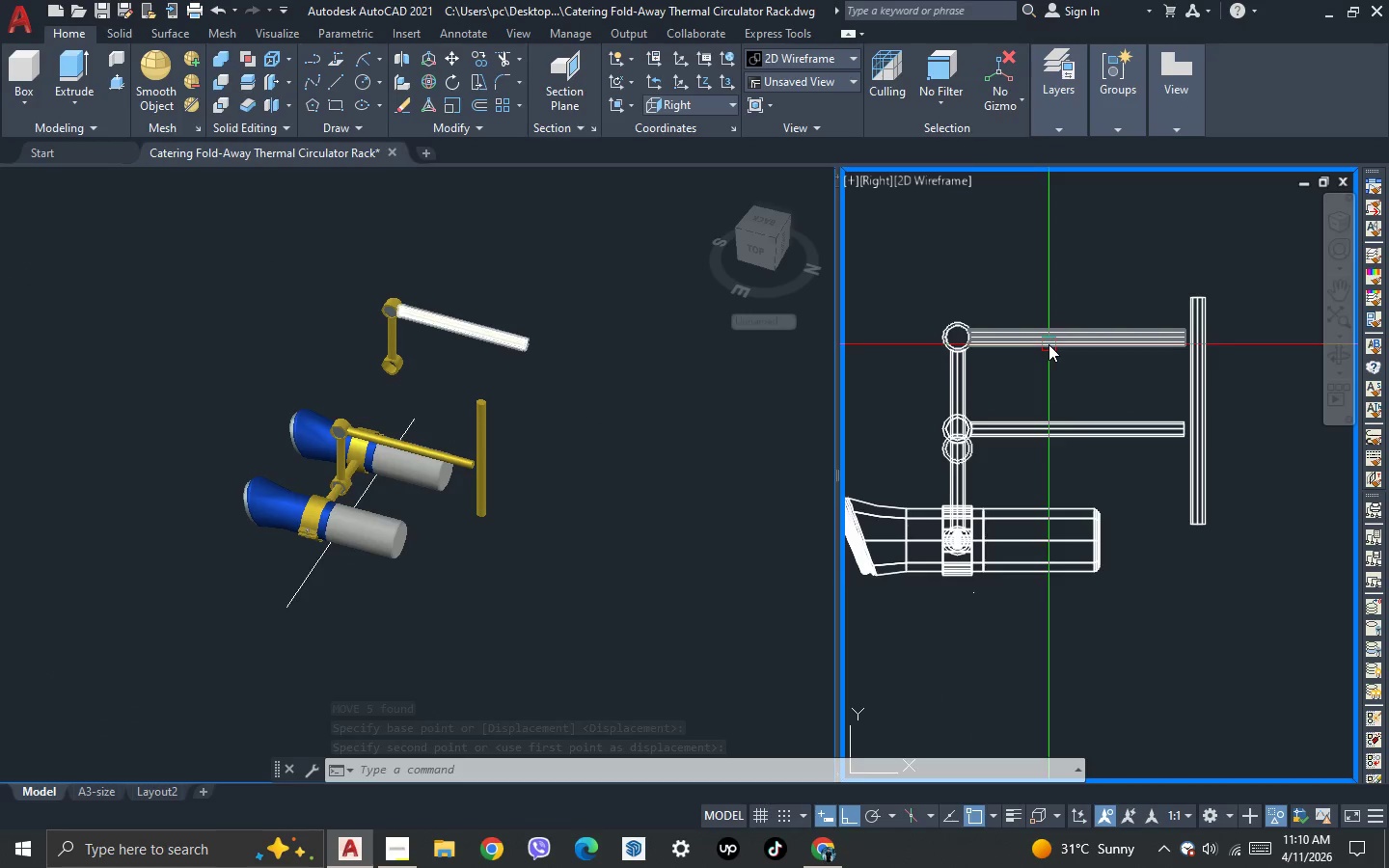 
left_click([1049, 344])
 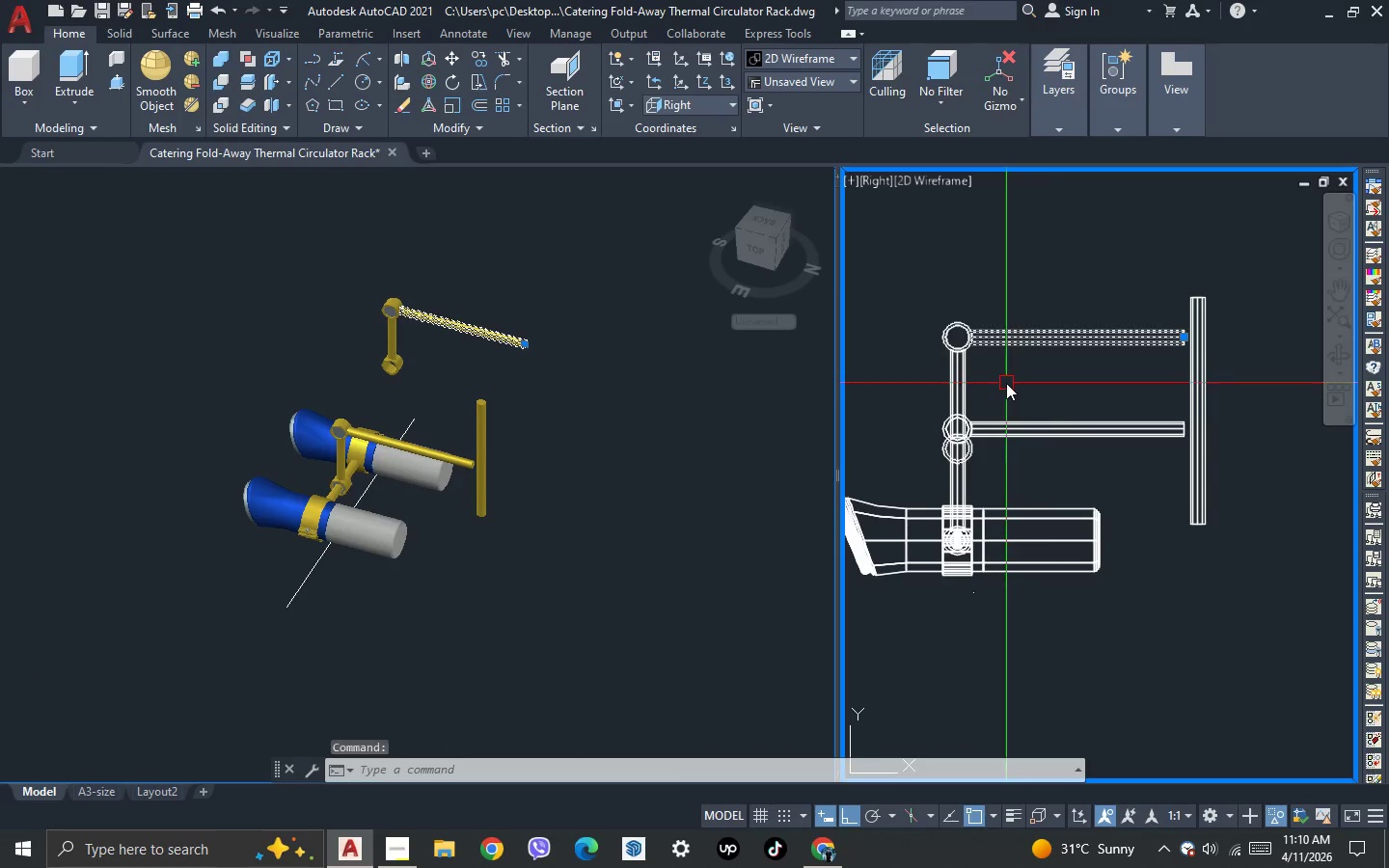 
key(Escape)
 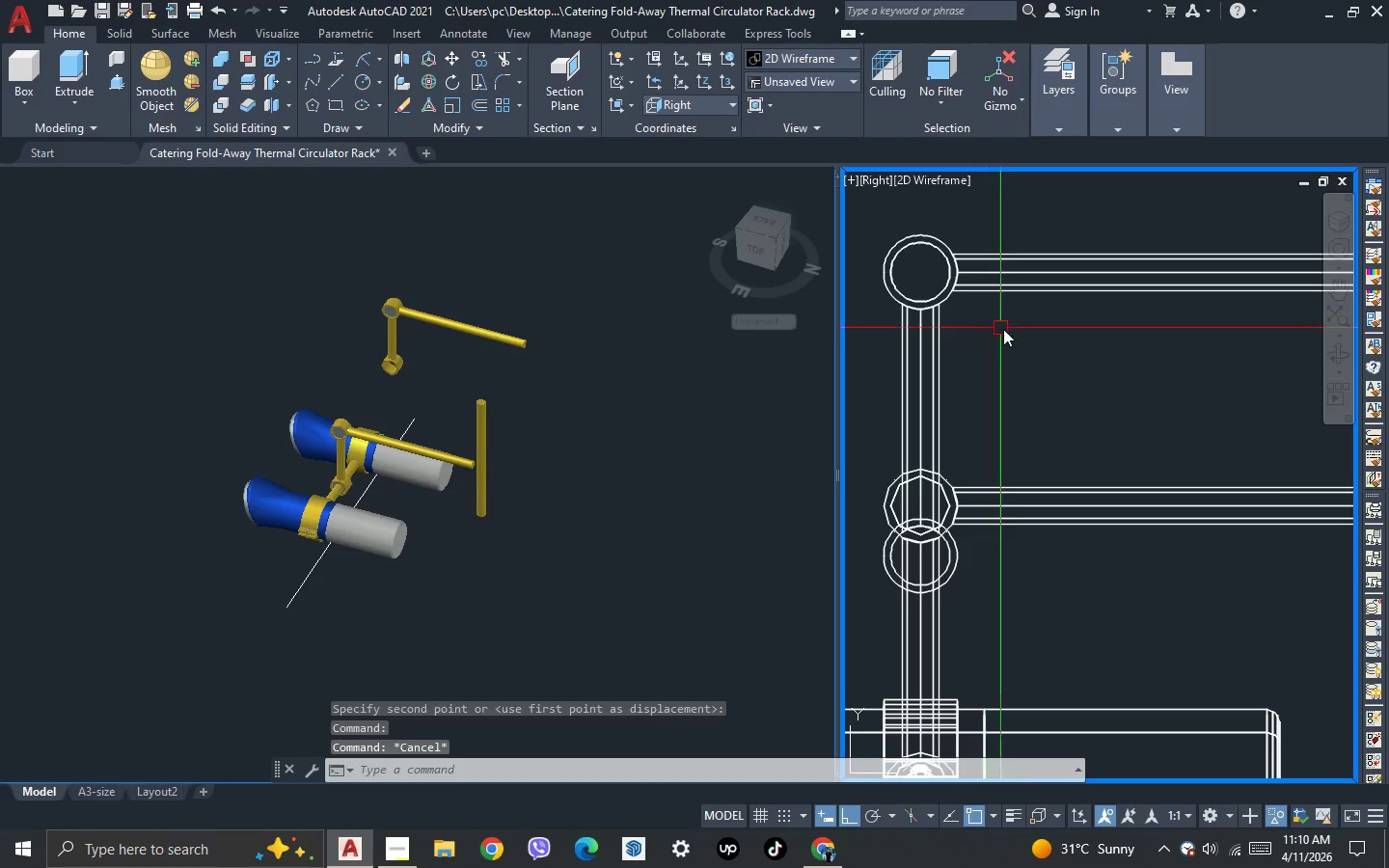 
scroll: coordinate [979, 380], scroll_direction: up, amount: 2.0
 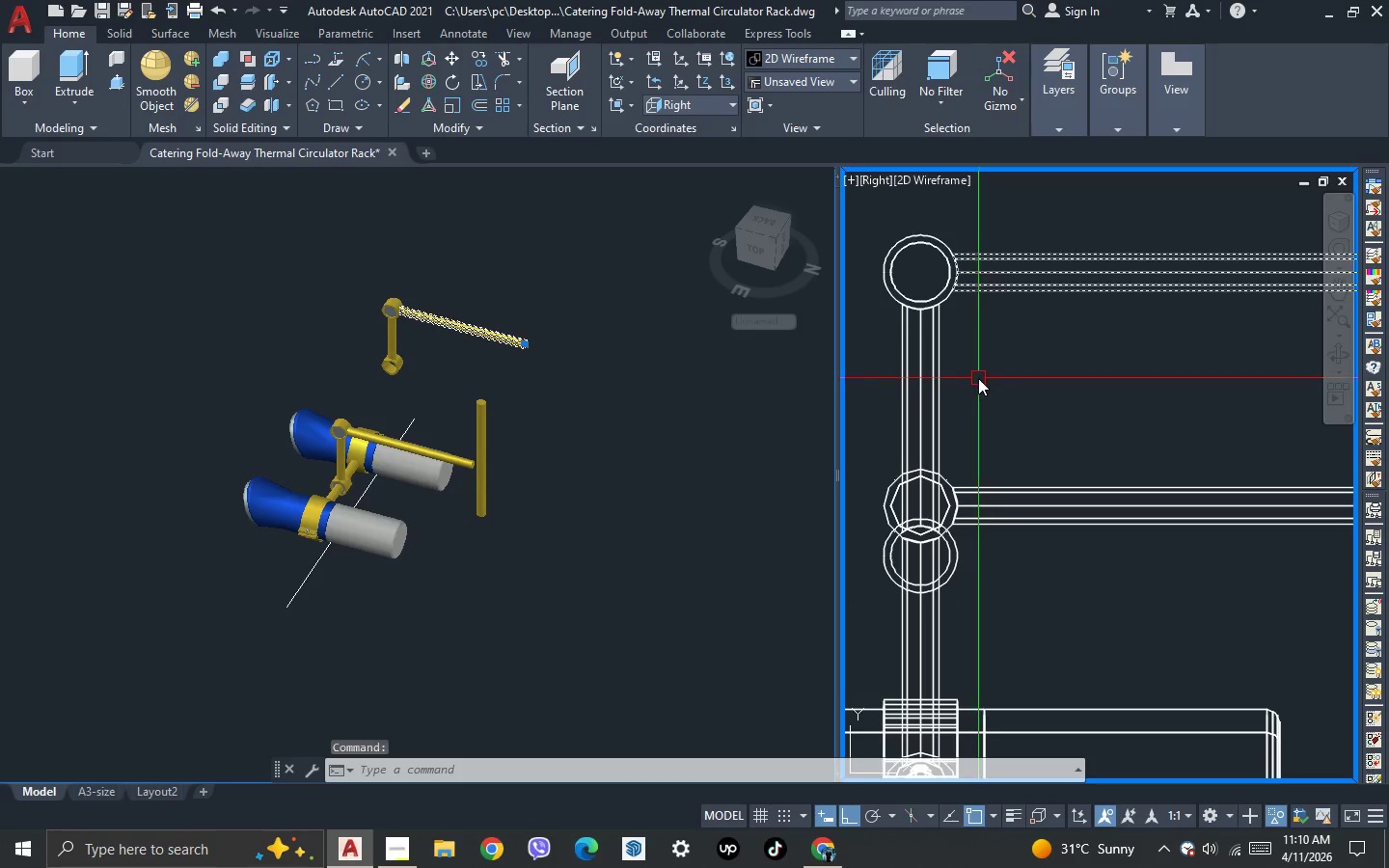 
scroll: coordinate [973, 373], scroll_direction: down, amount: 2.0
 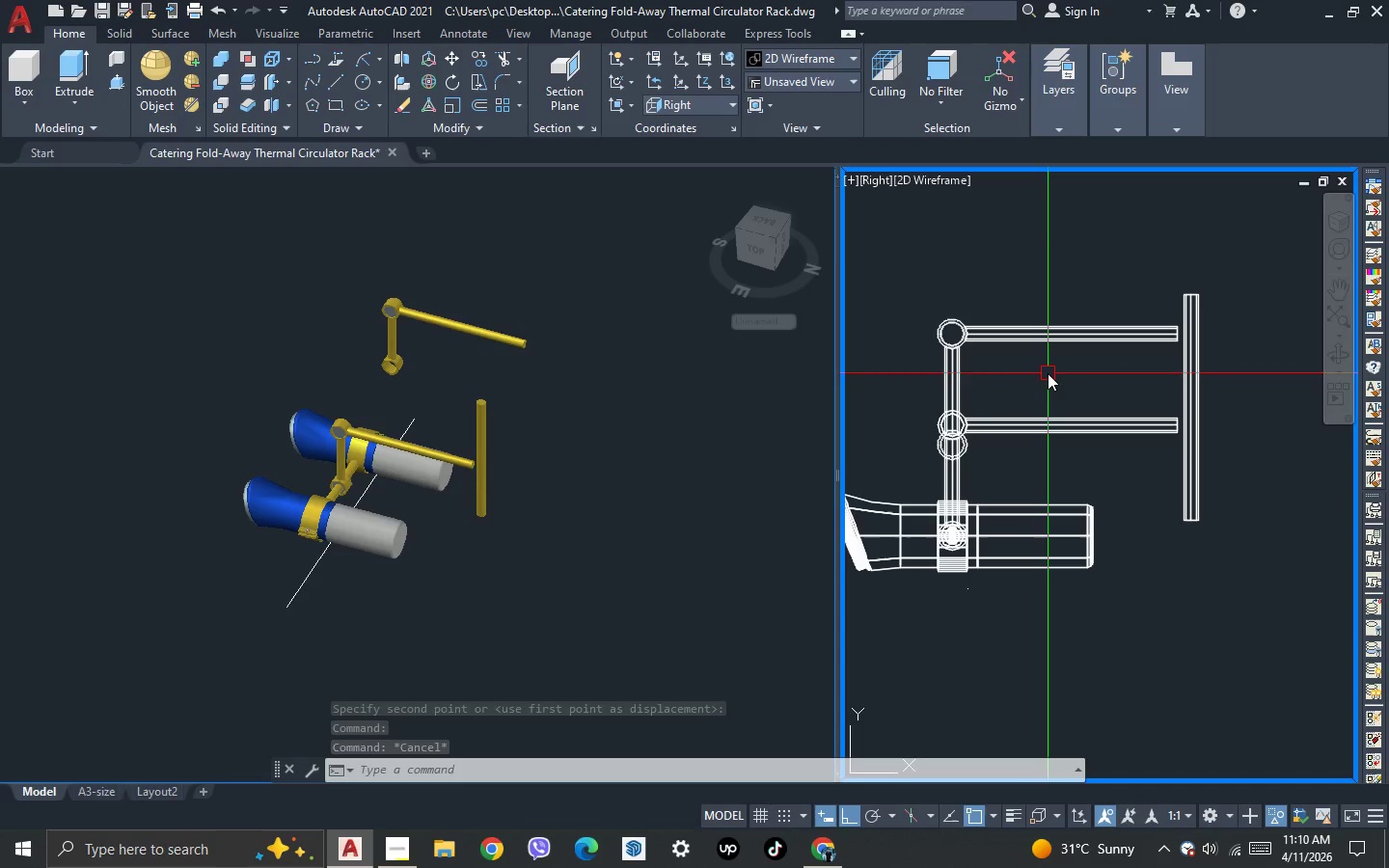 
scroll: coordinate [954, 343], scroll_direction: up, amount: 1.0
 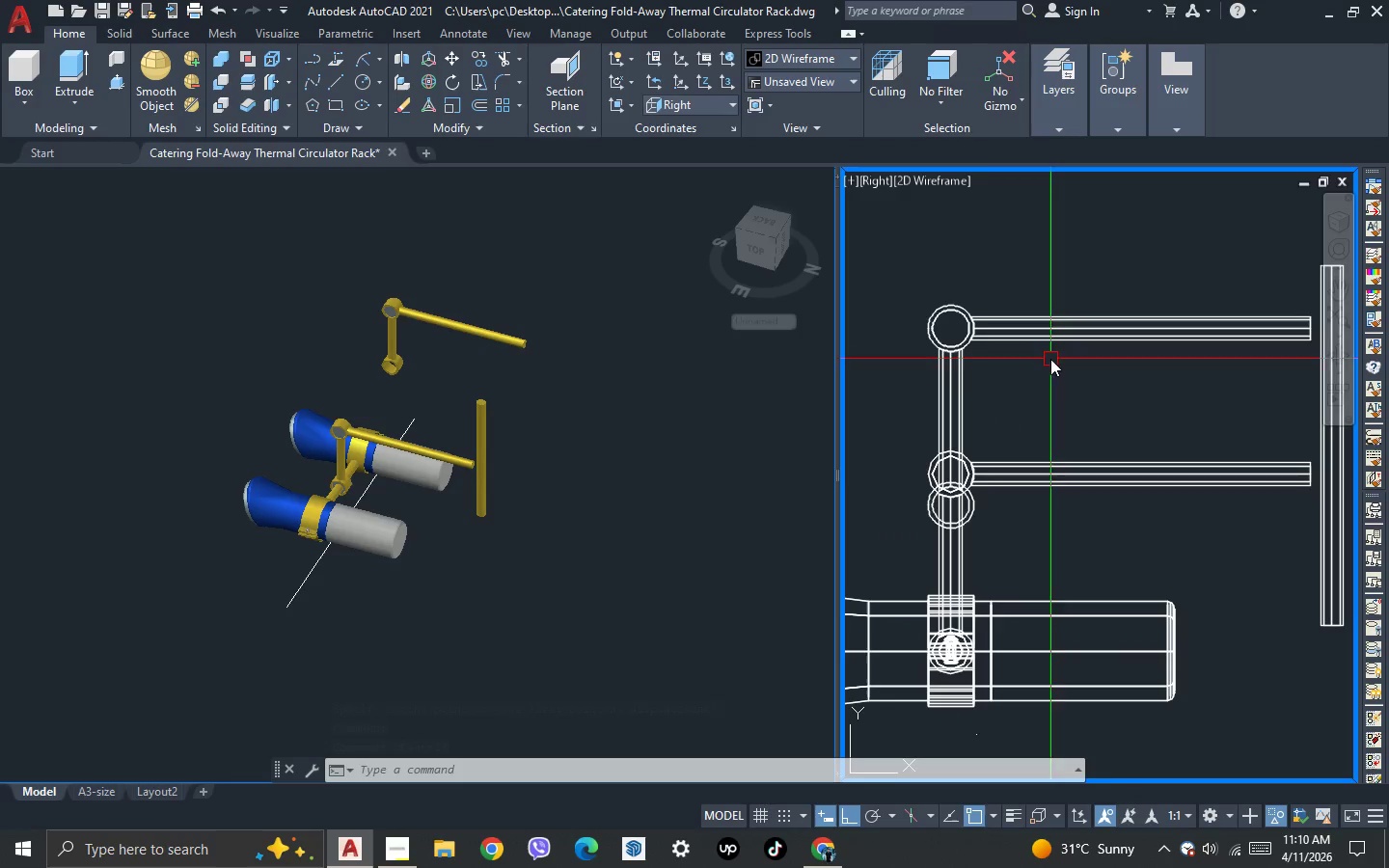 
scroll: coordinate [973, 396], scroll_direction: down, amount: 1.0
 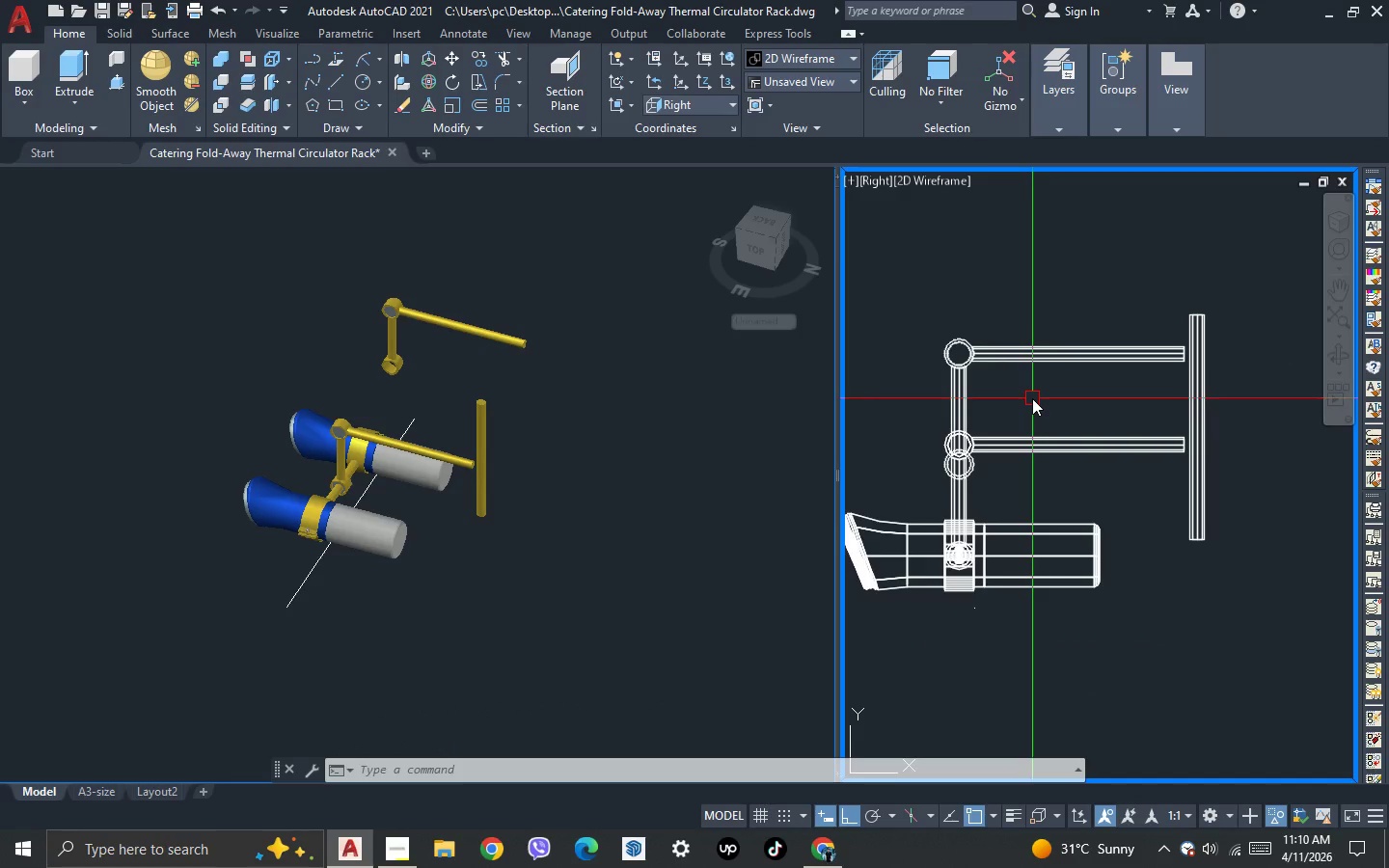 
key(L)
 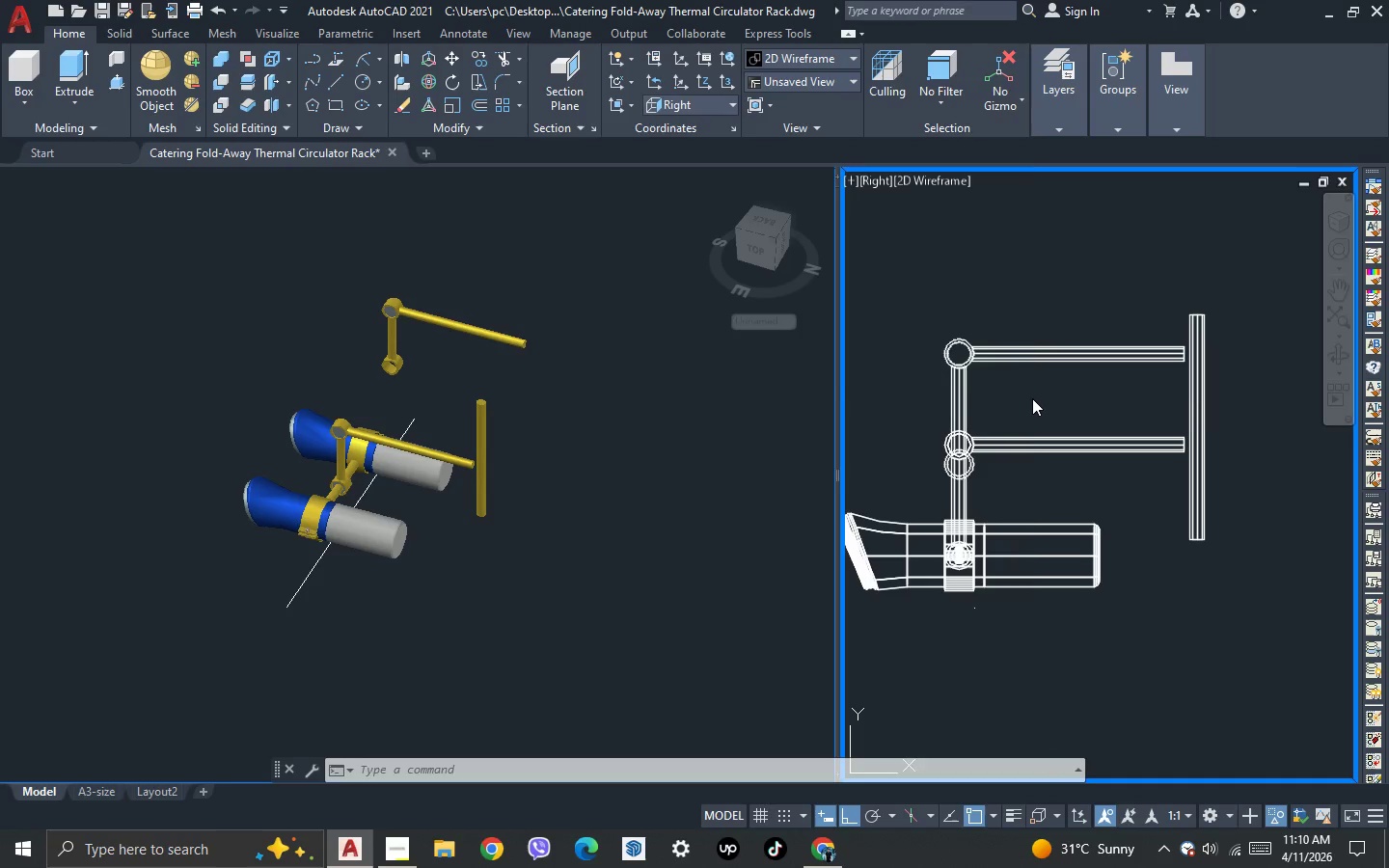 
key(Space)
 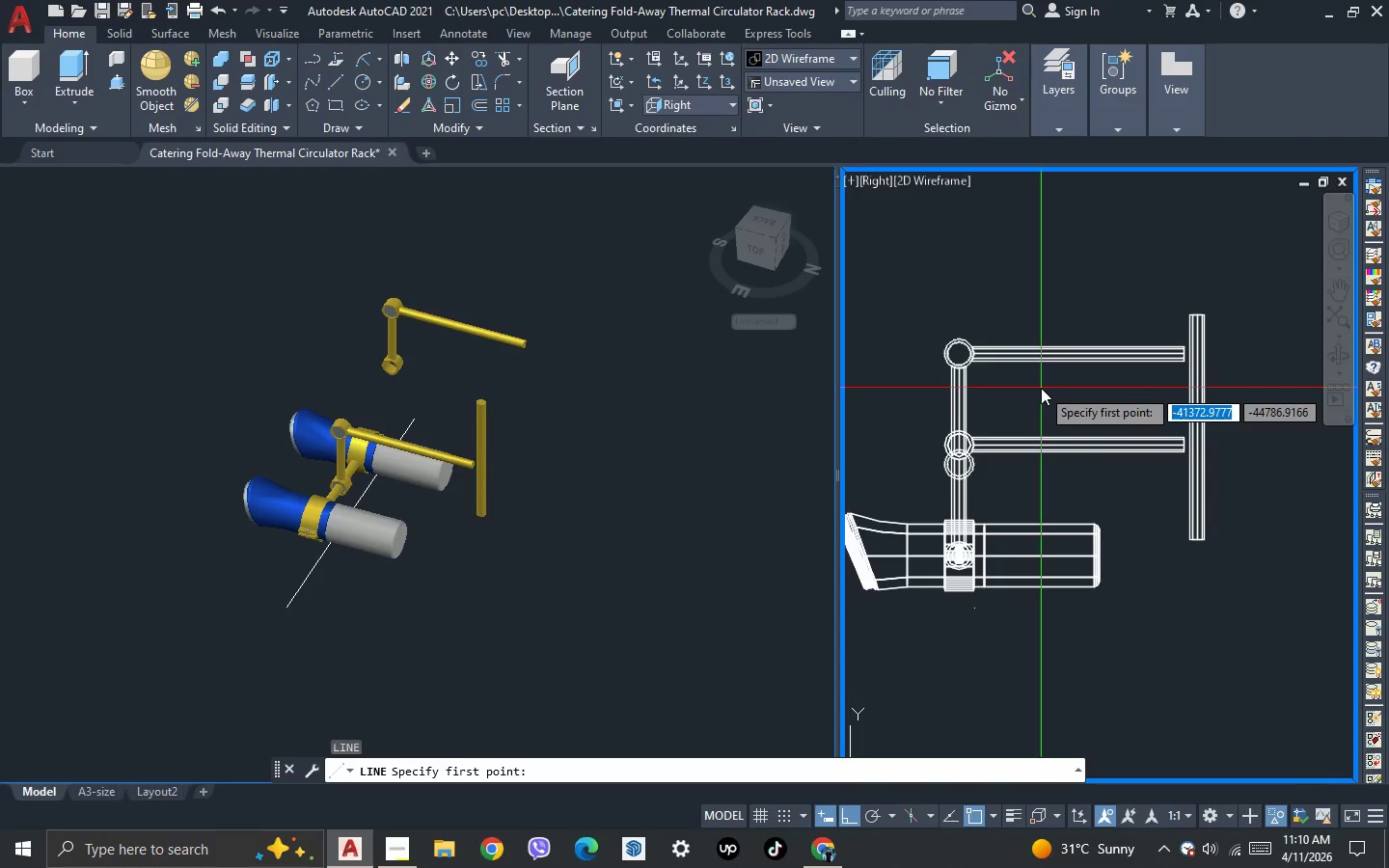 
key(Escape)
 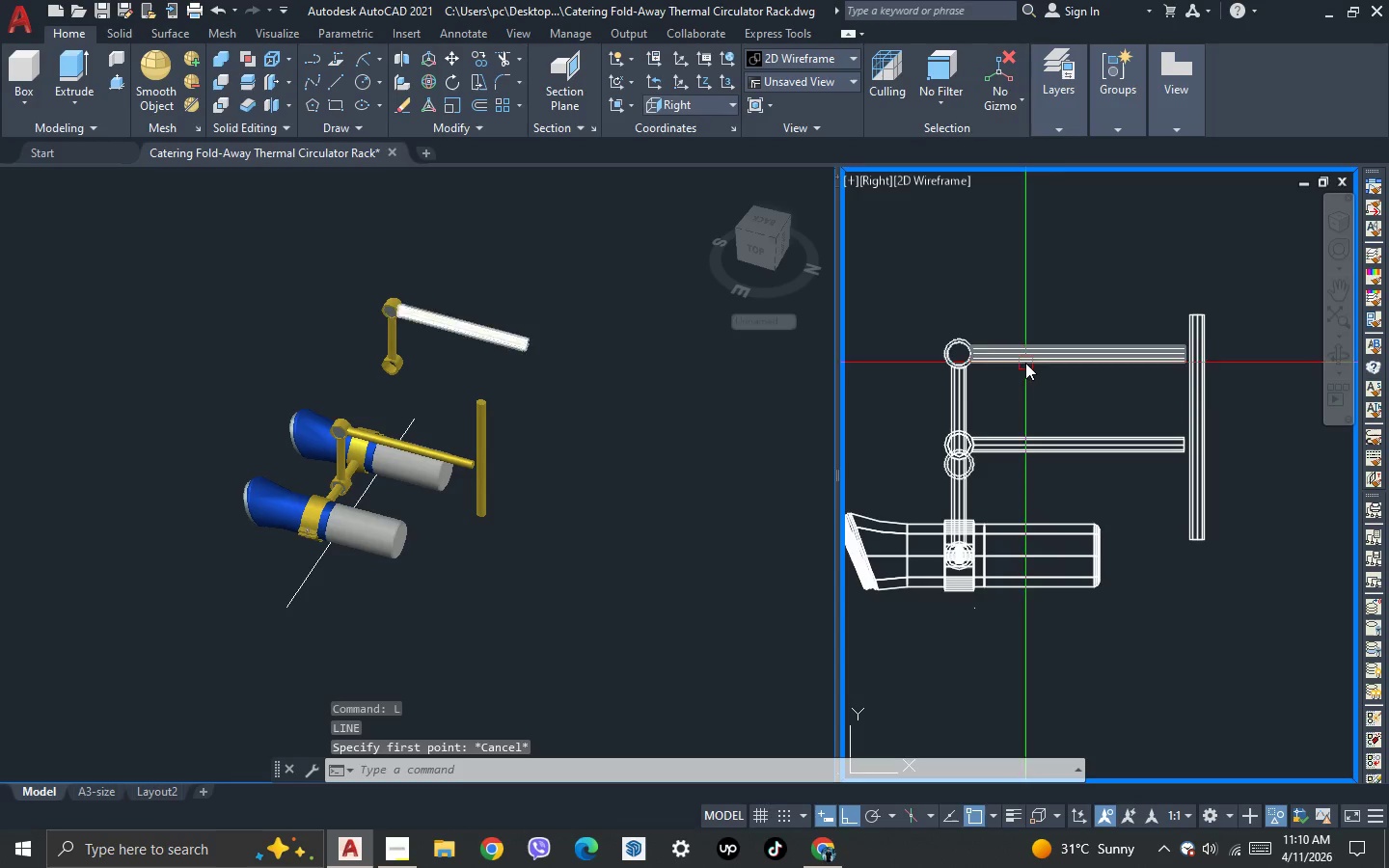 
left_click([1025, 363])
 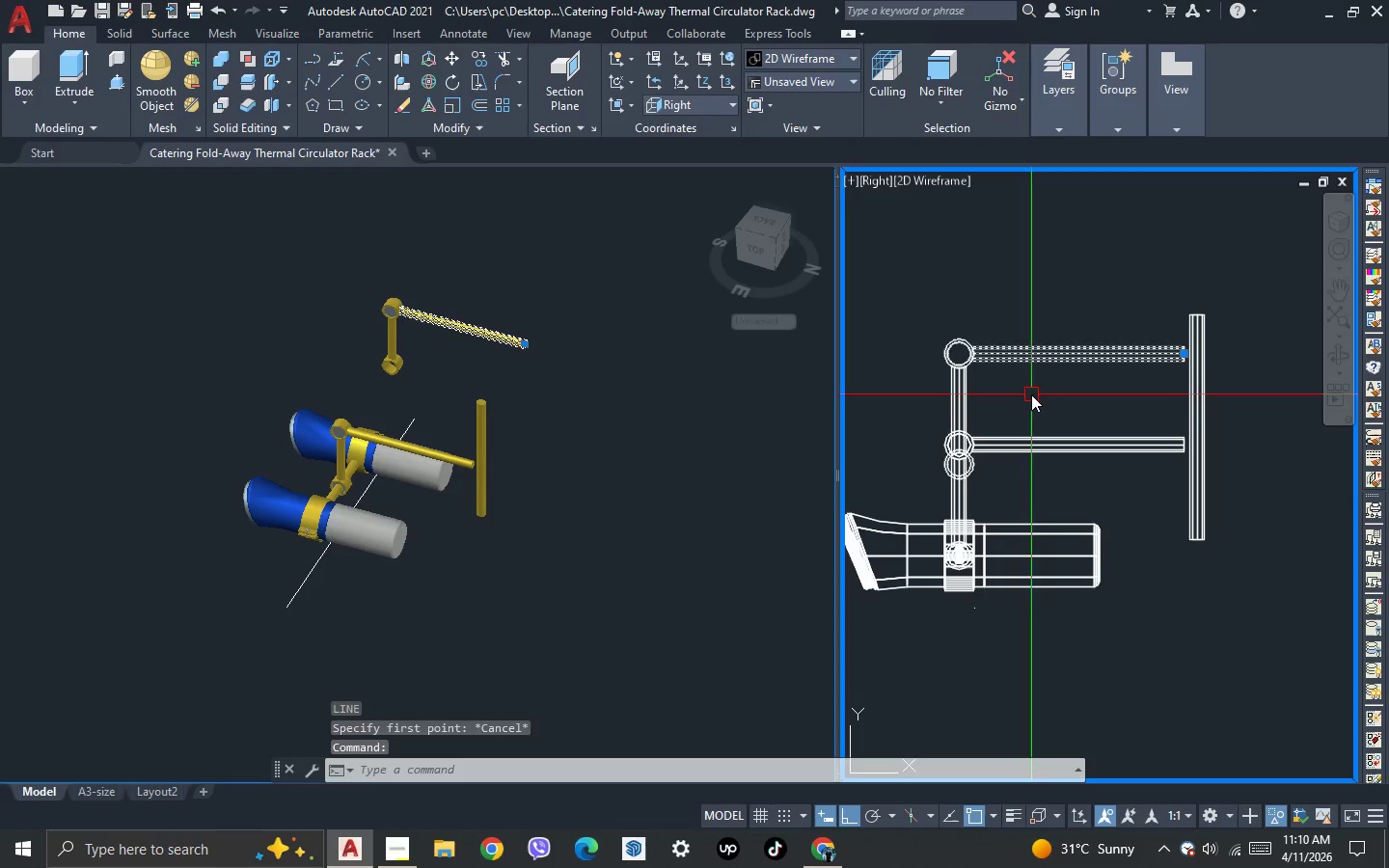 
key(Escape)
type(sli )
 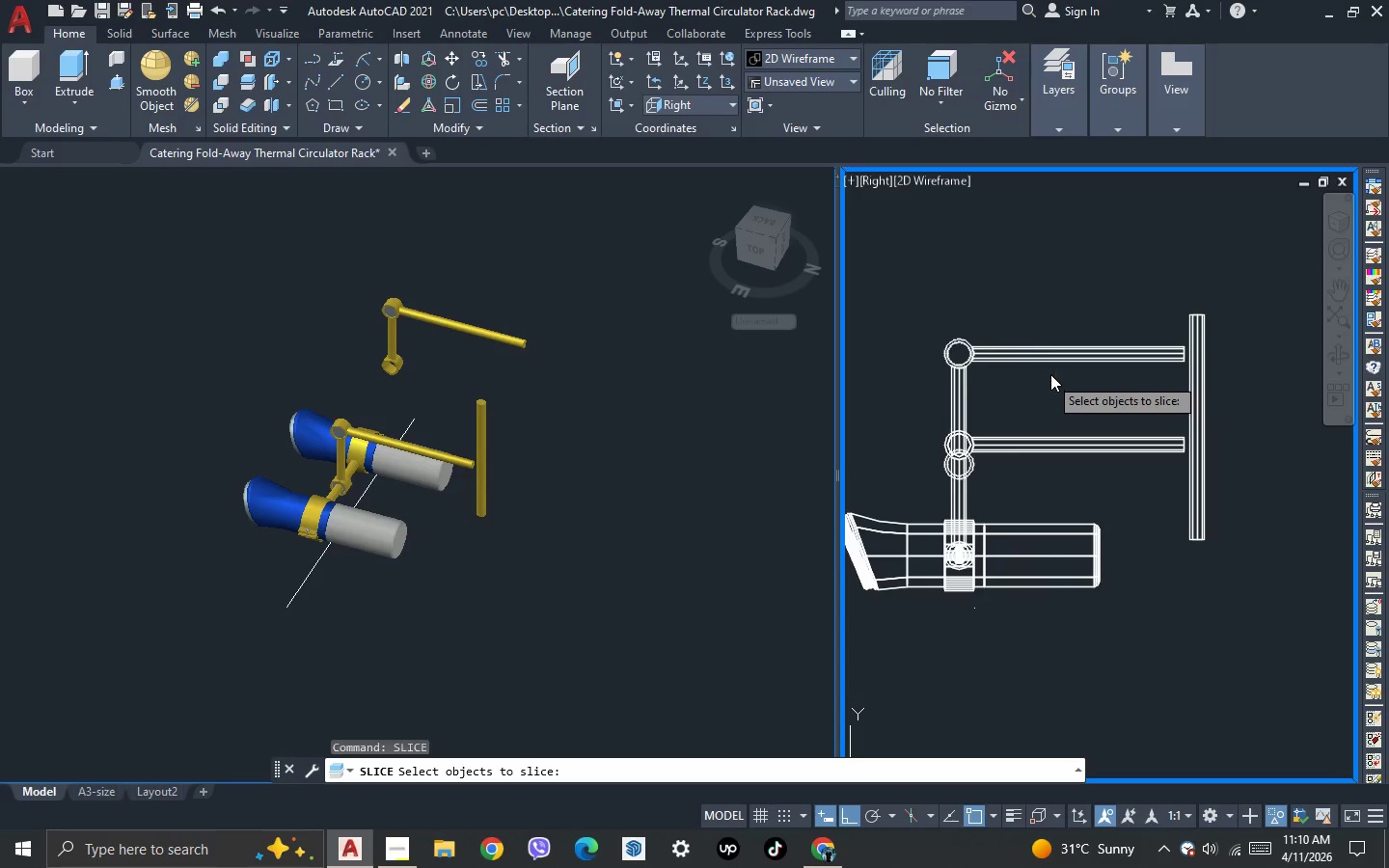 
left_click([1056, 358])
 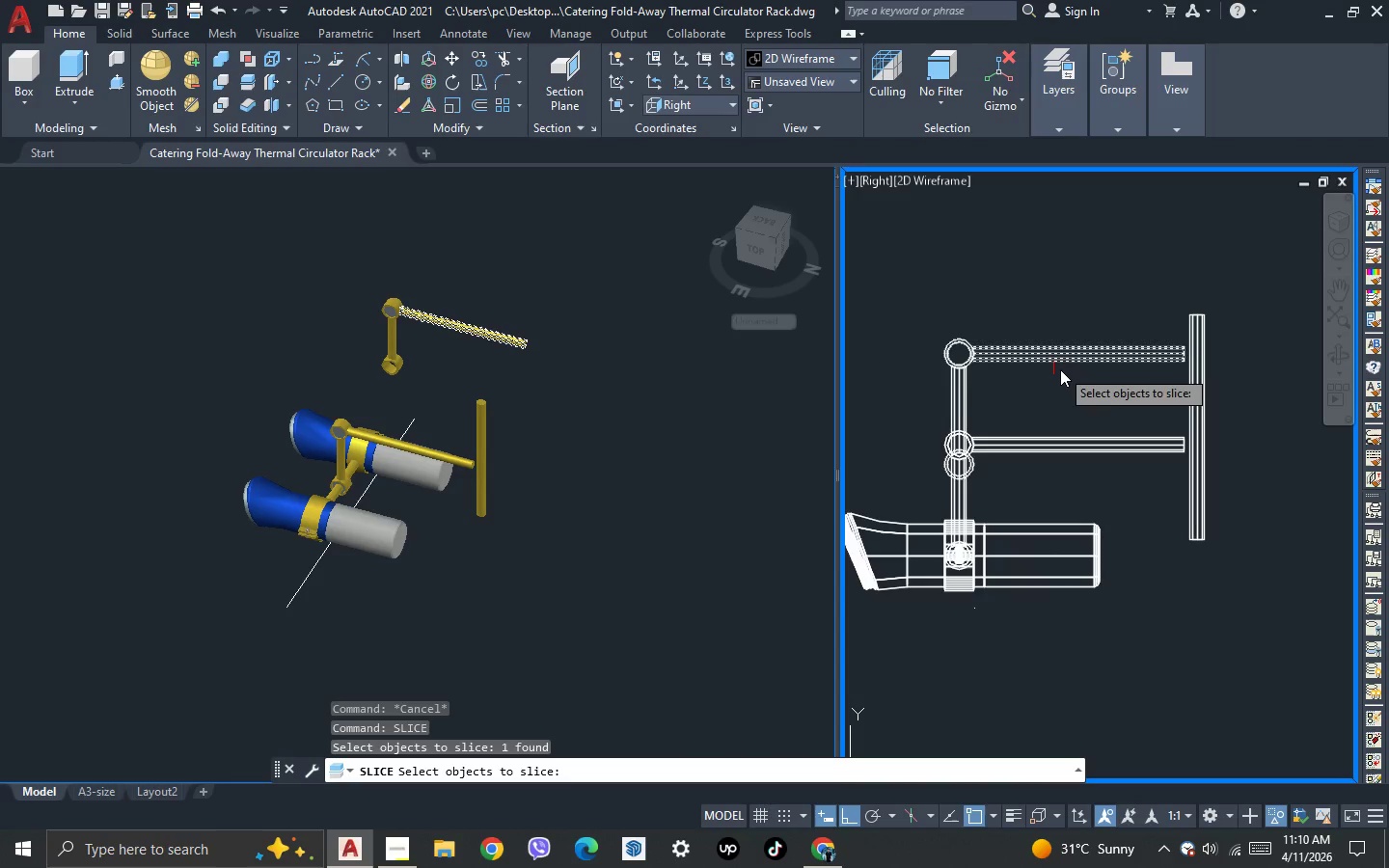 
key(Space)
 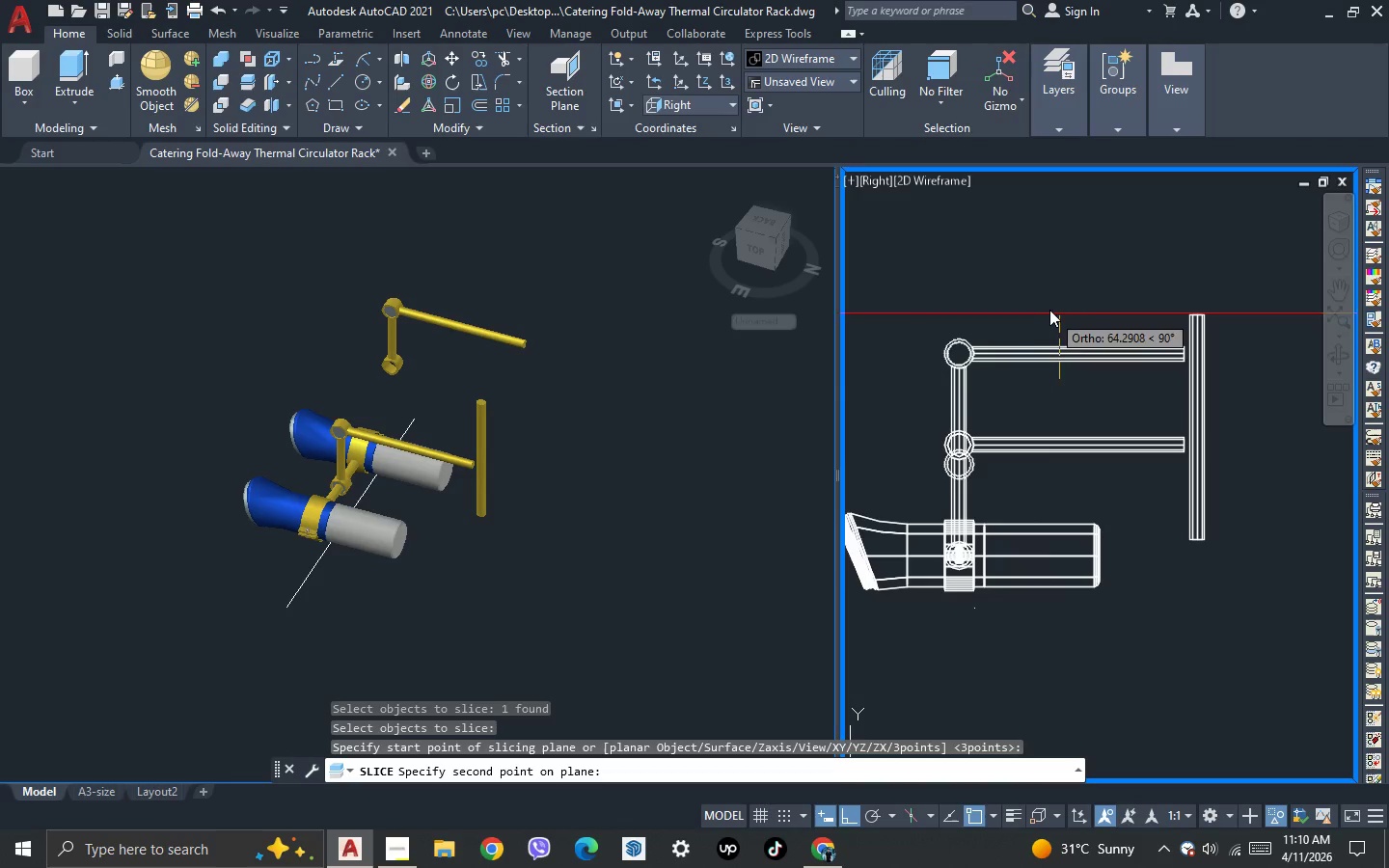 
left_click([1046, 302])
 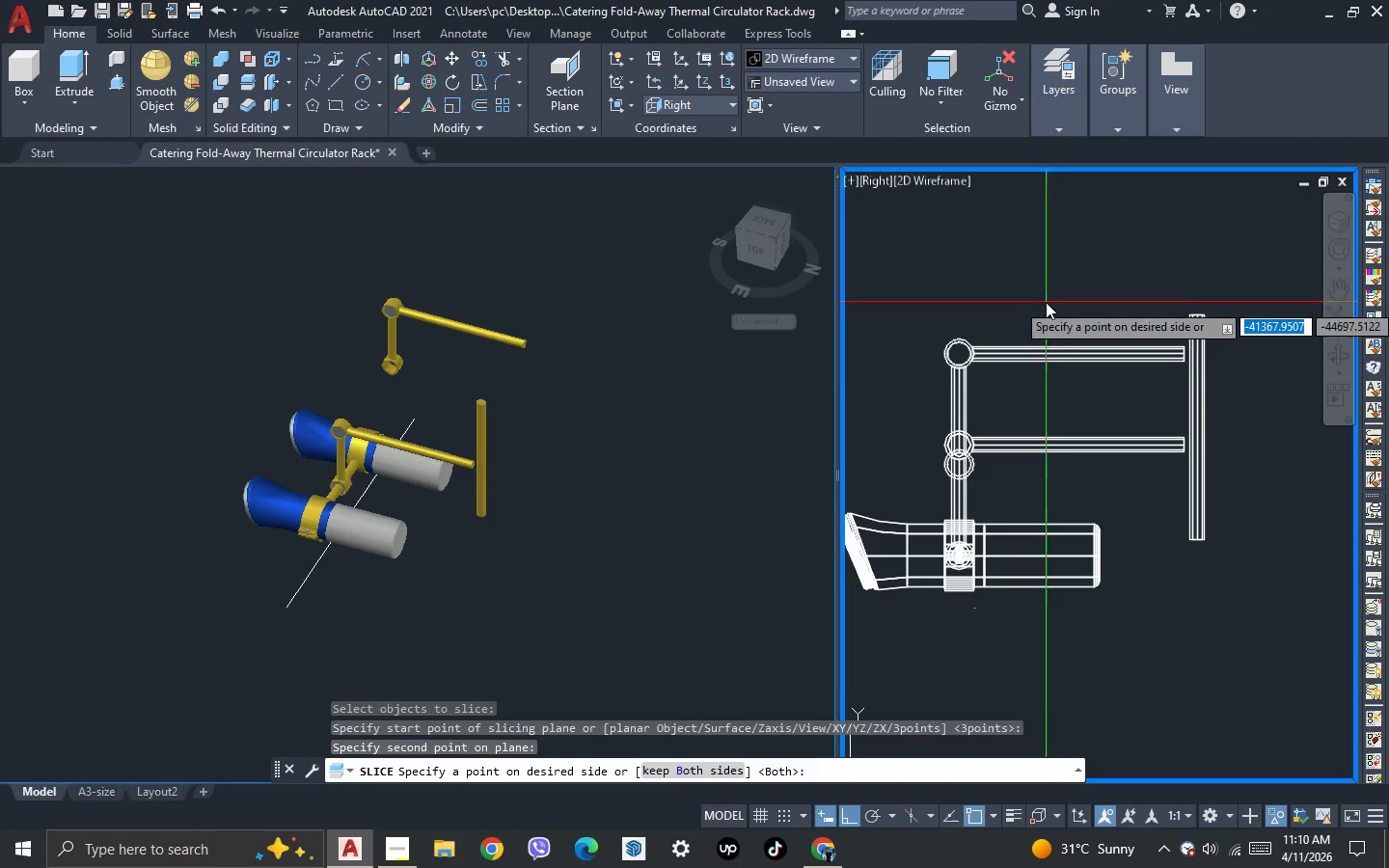 
key(Space)
 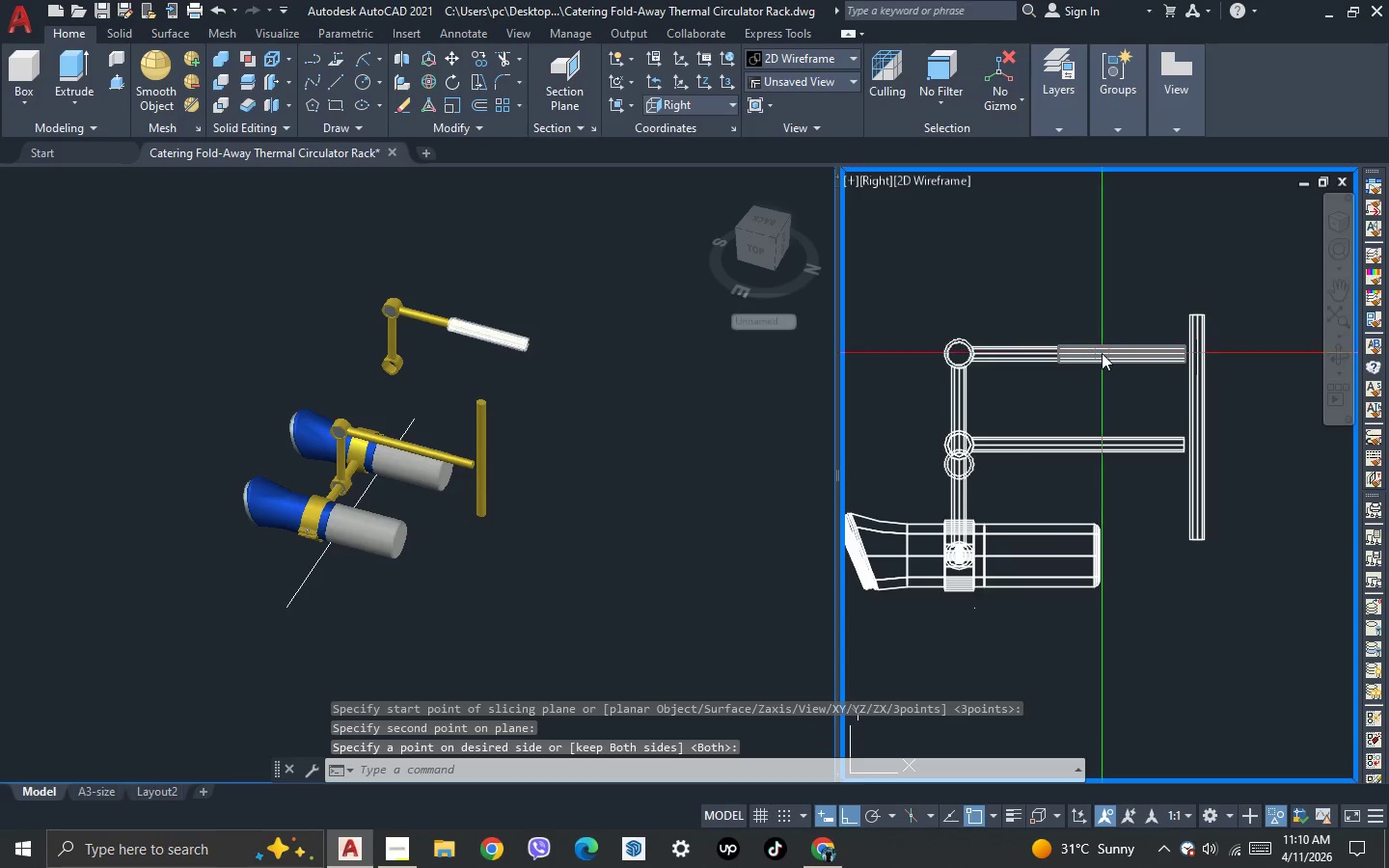 
left_click([1102, 353])
 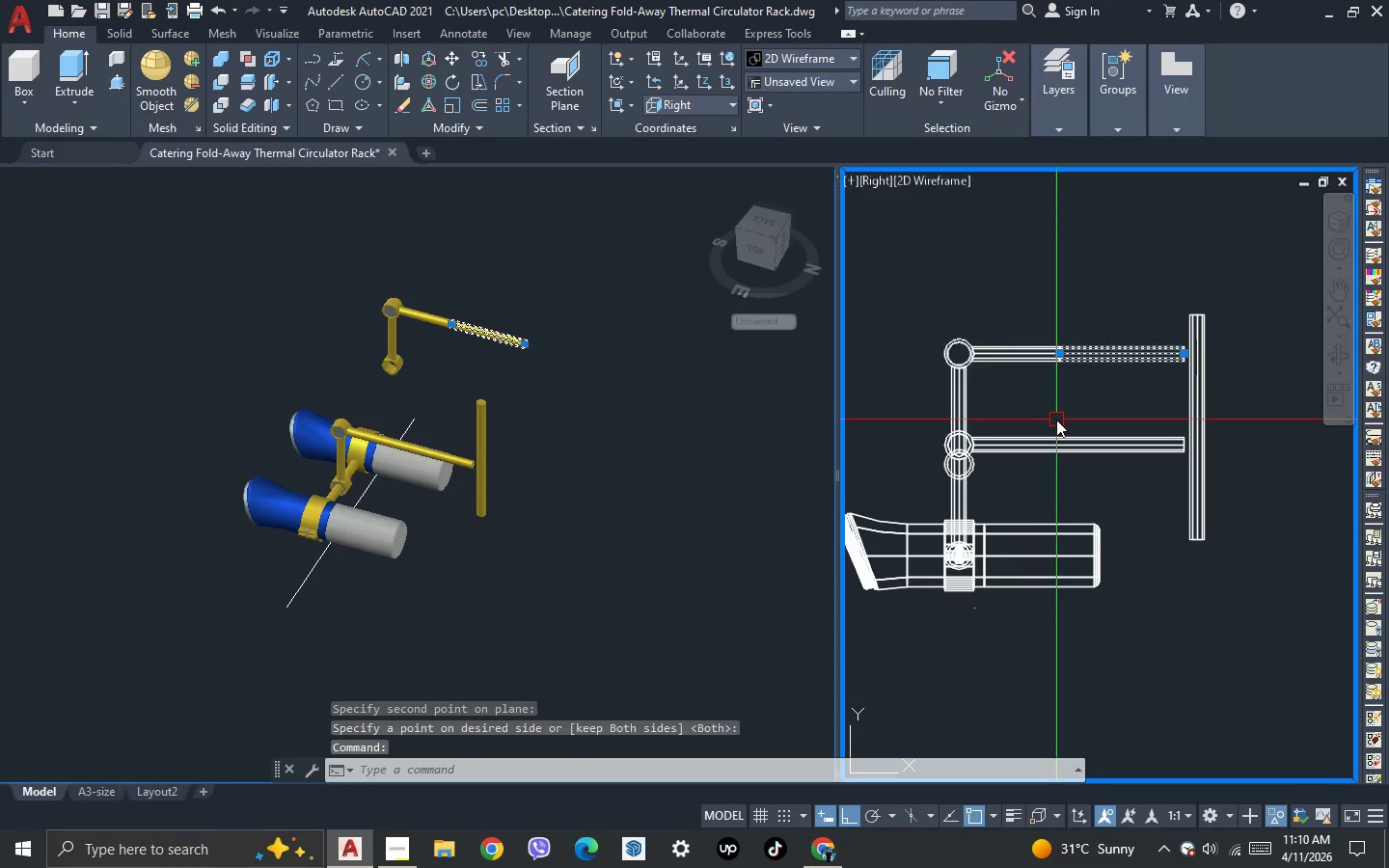 
key(Delete)
 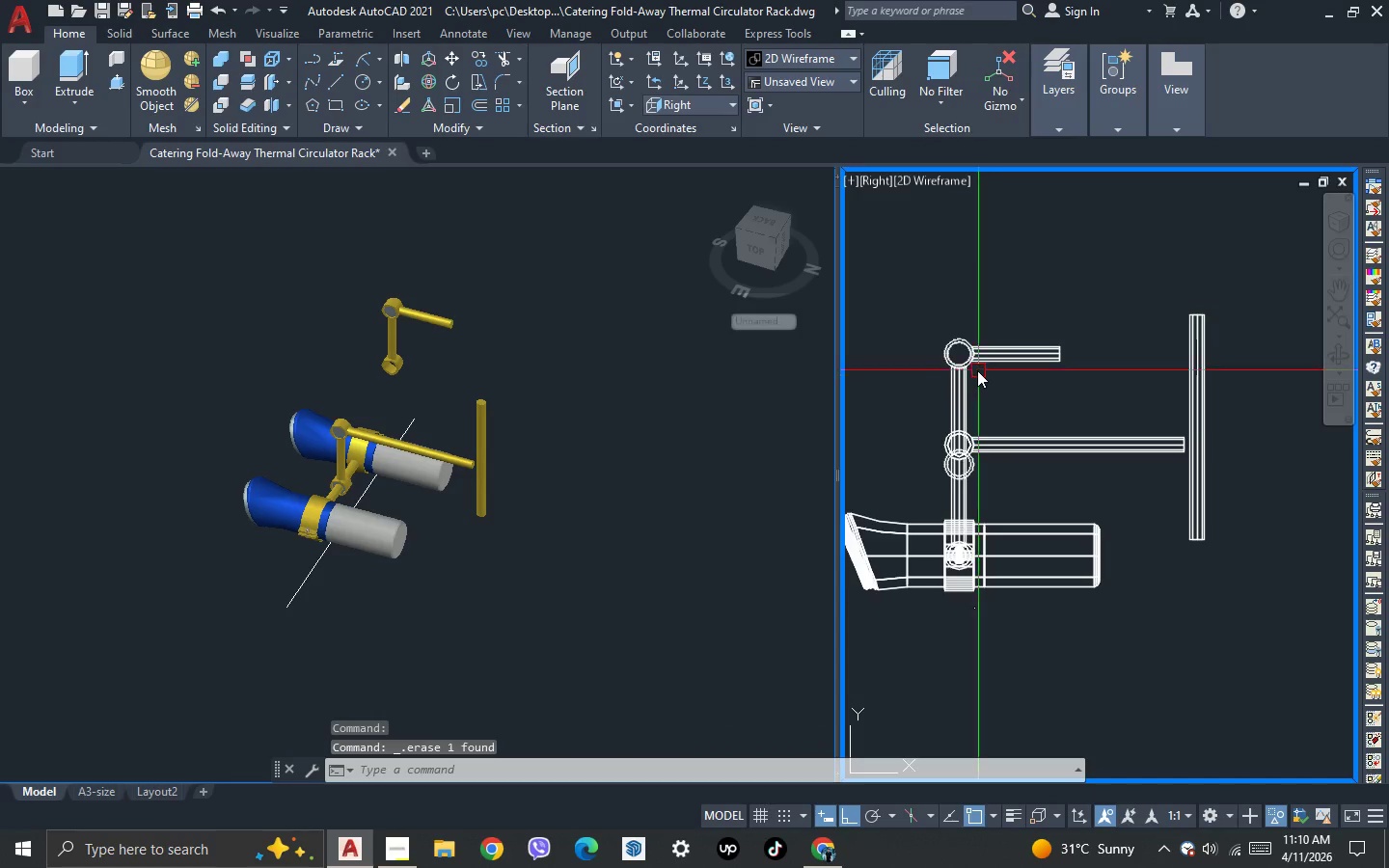 
scroll: coordinate [977, 370], scroll_direction: up, amount: 1.0
 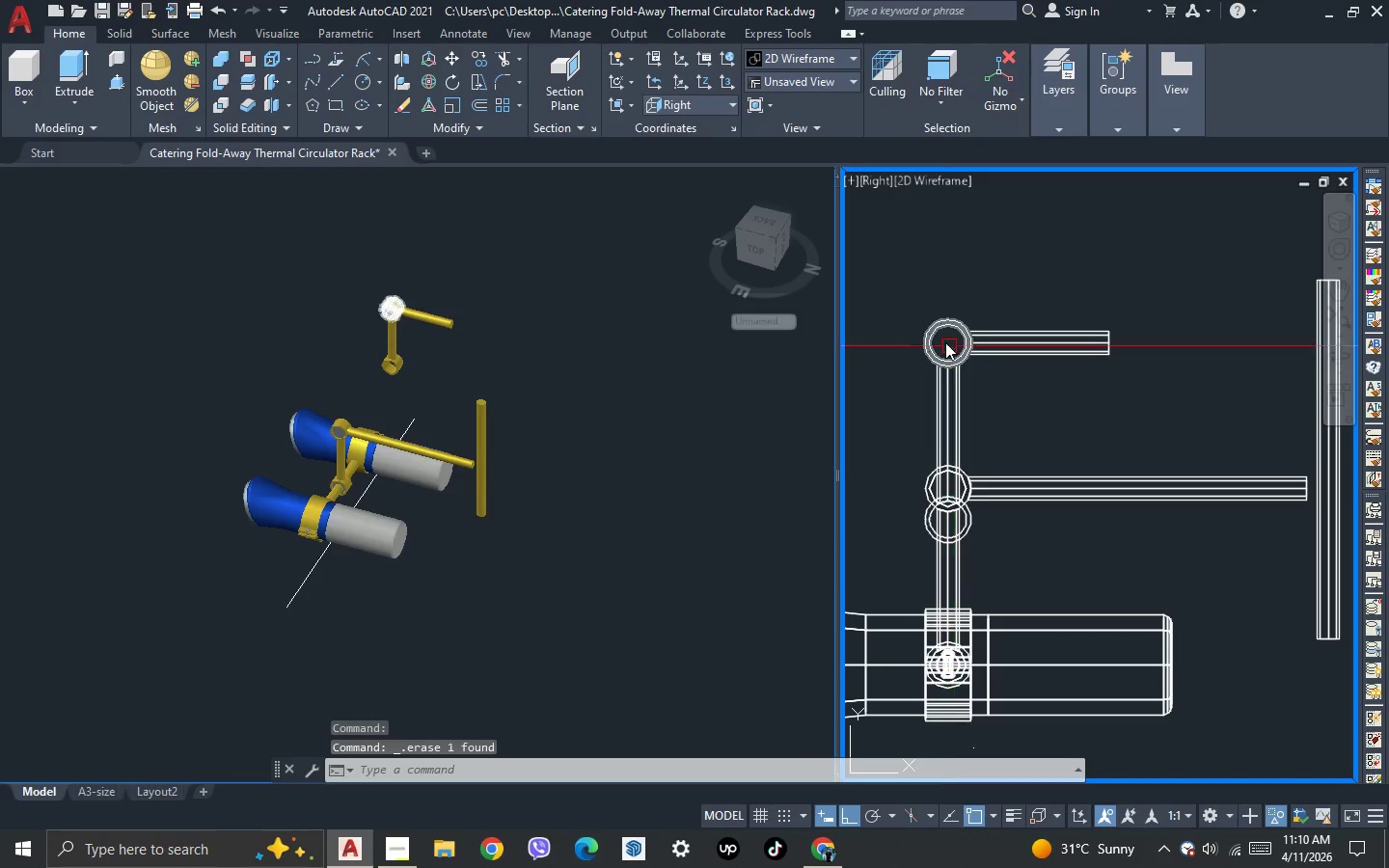 
left_click_drag(start_coordinate=[956, 341], to_coordinate=[953, 337])
 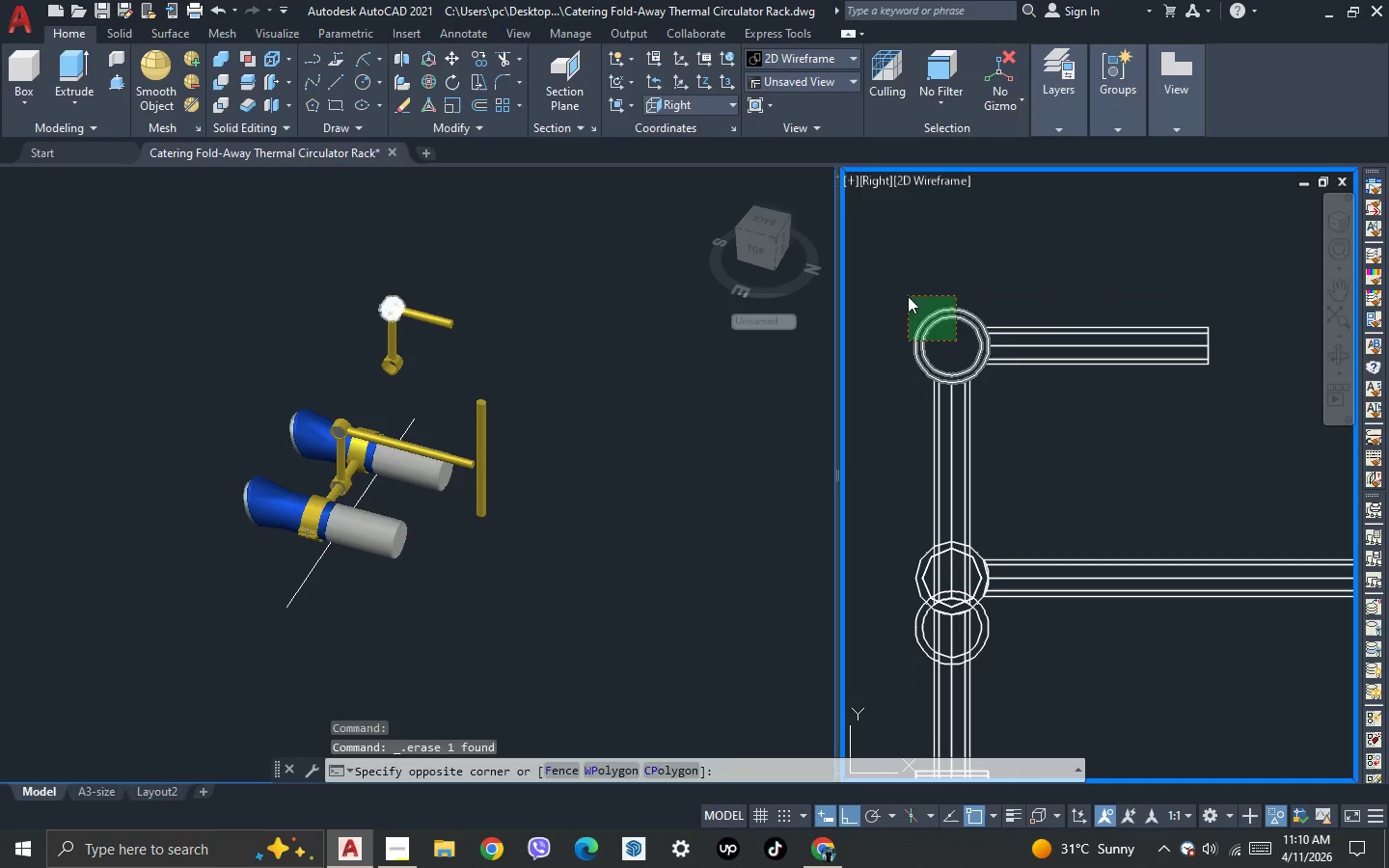 
scroll: coordinate [940, 338], scroll_direction: up, amount: 1.0
 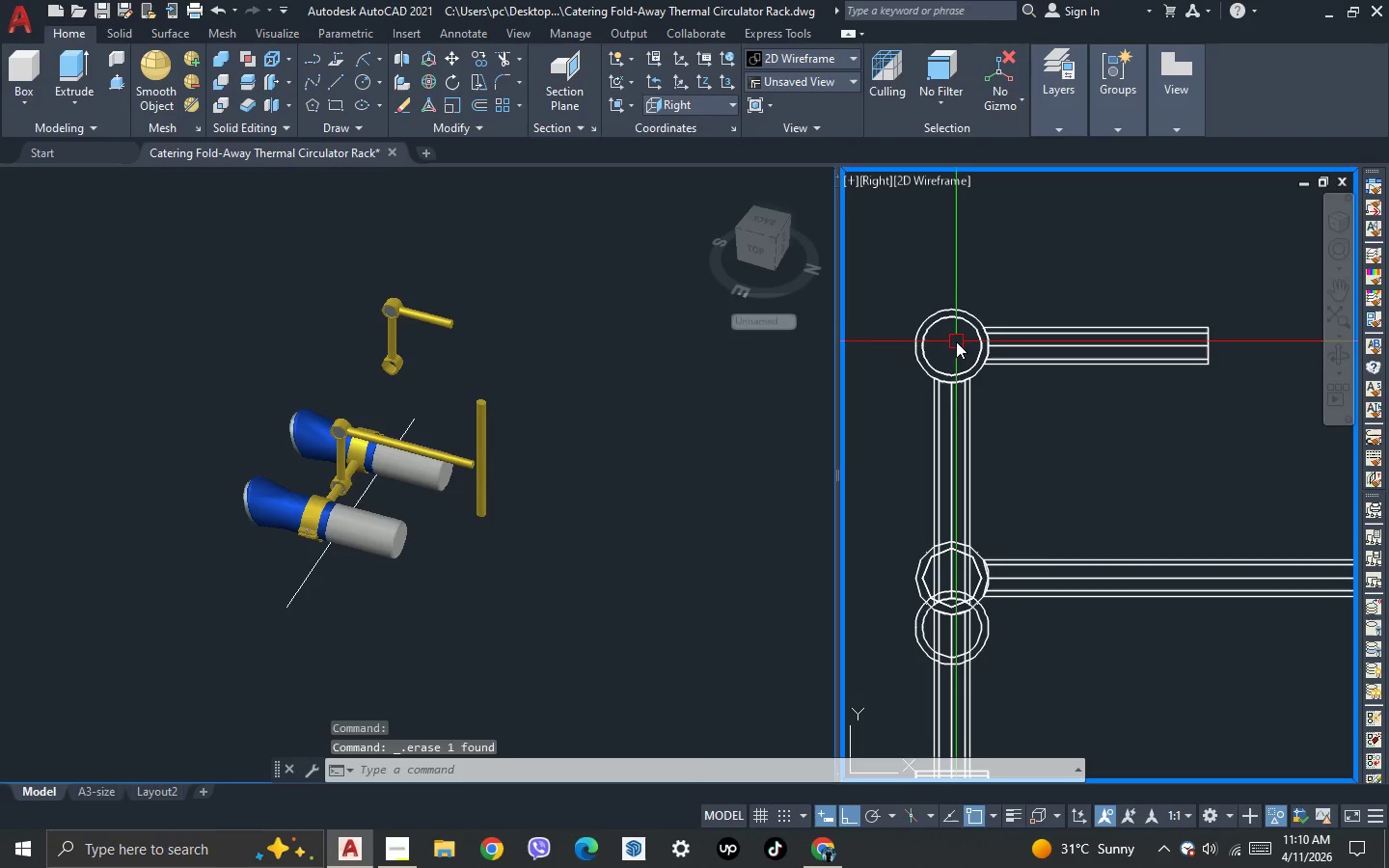 
double_click([908, 296])
 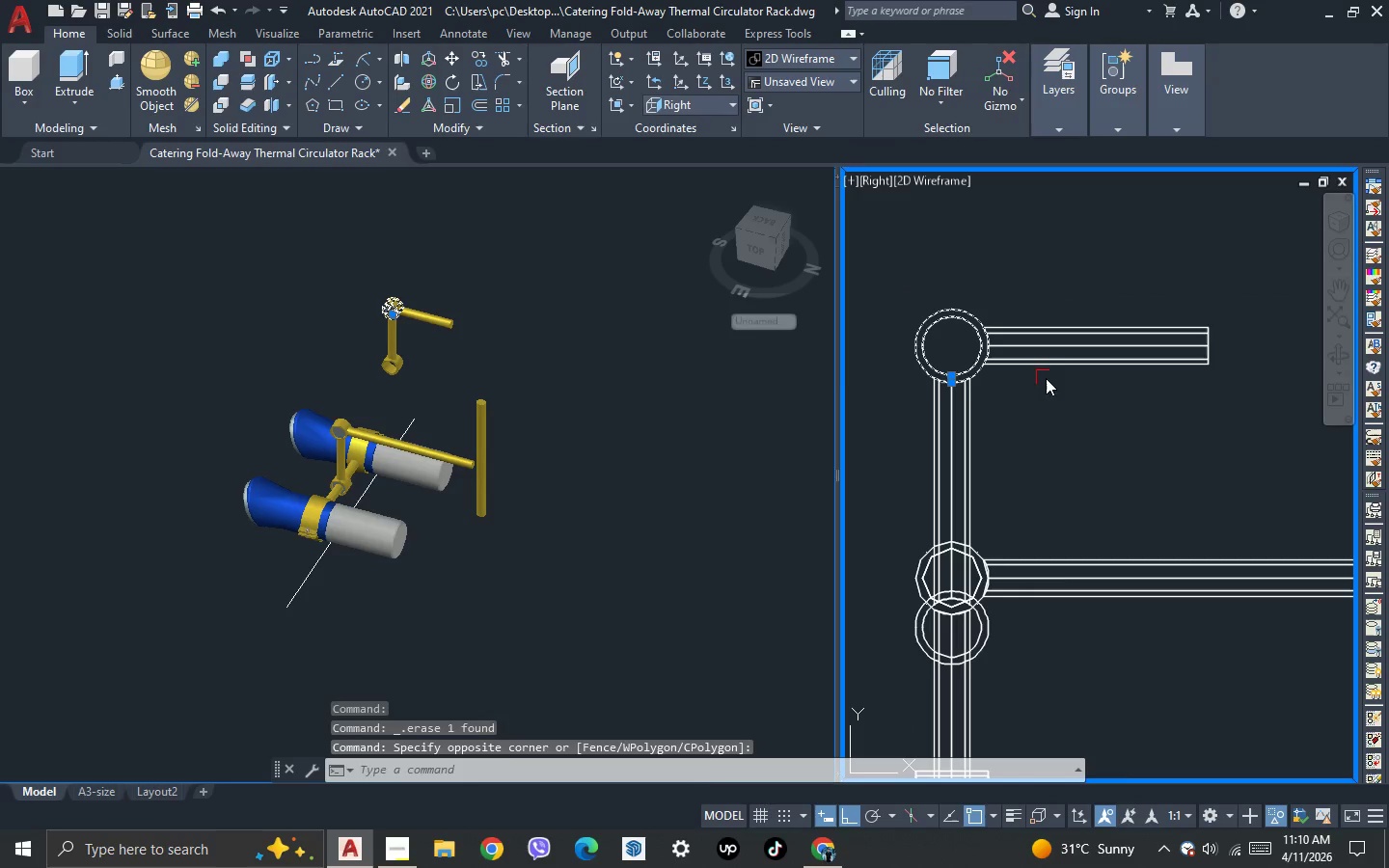 
left_click_drag(start_coordinate=[1058, 385], to_coordinate=[1046, 352])
 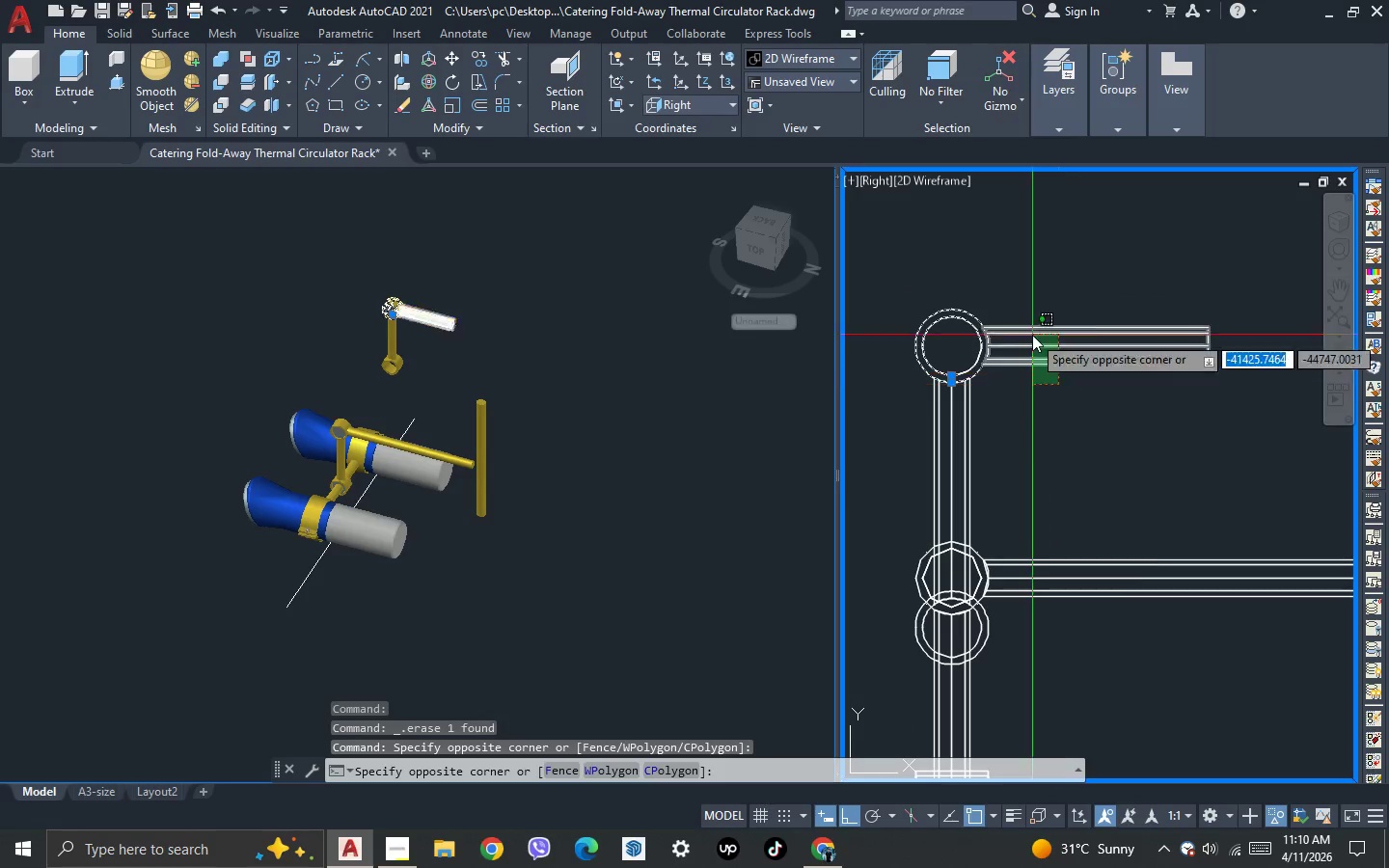 
double_click([1032, 335])
 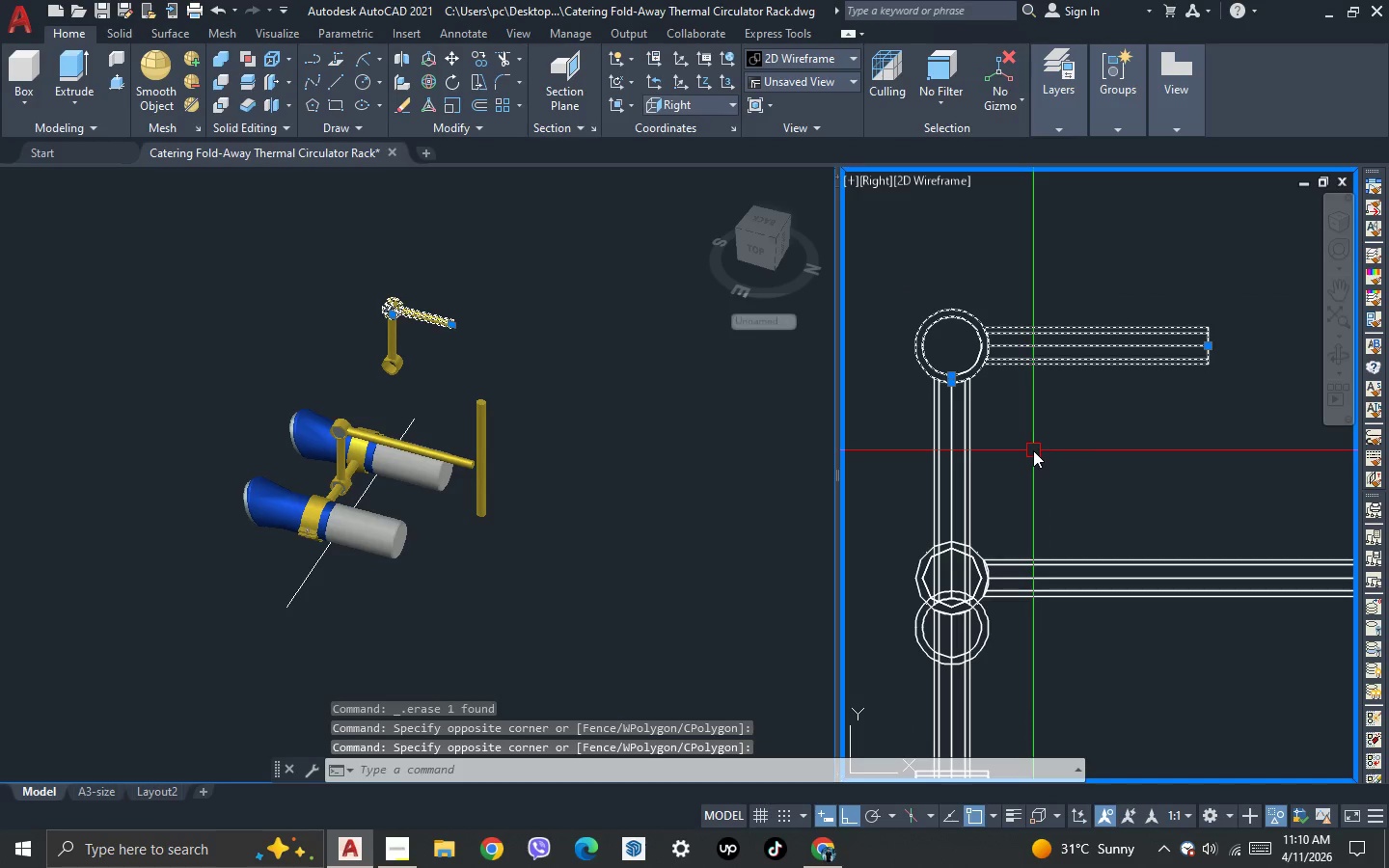 
type(mi )
 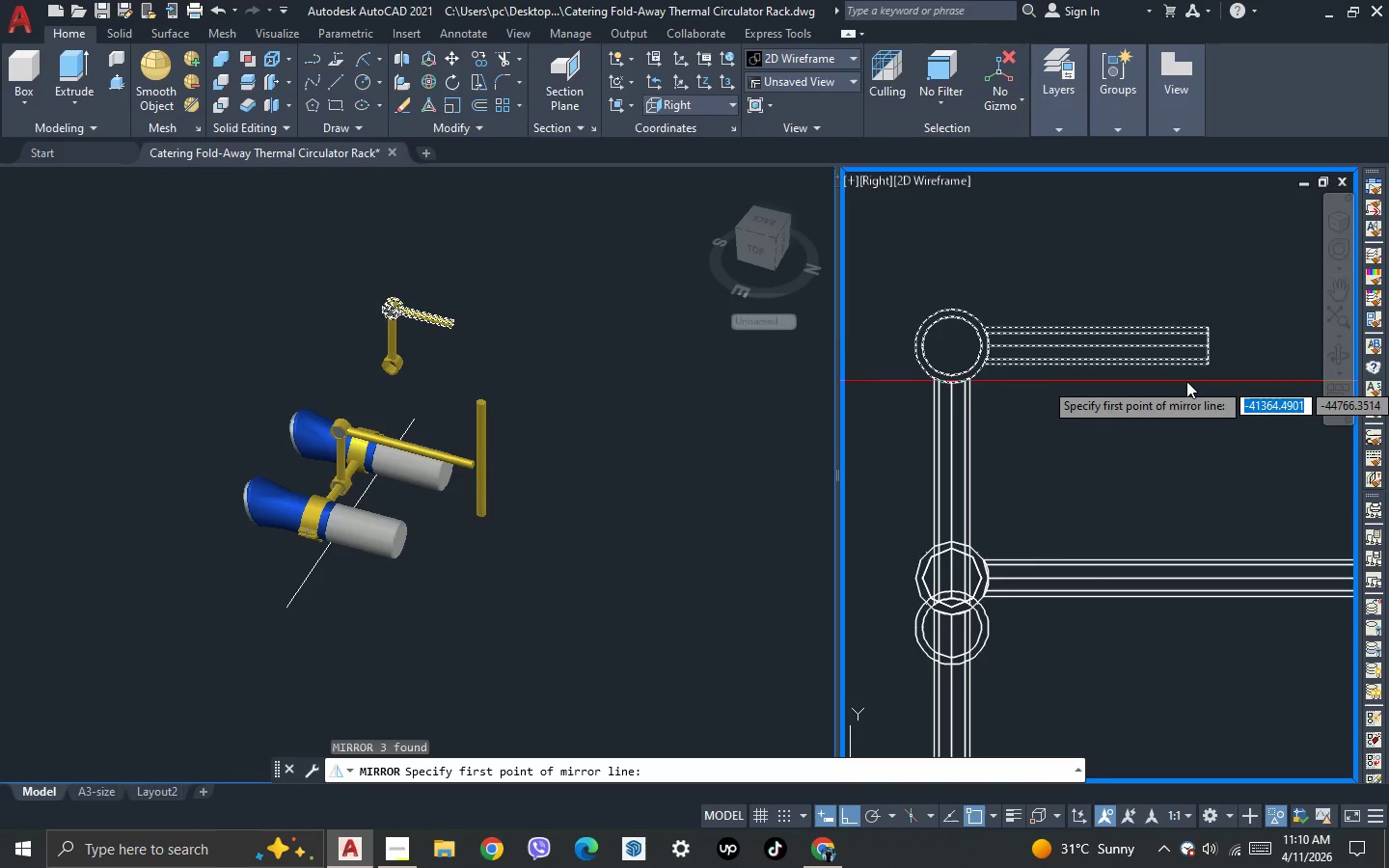 
scroll: coordinate [1218, 370], scroll_direction: up, amount: 3.0
 